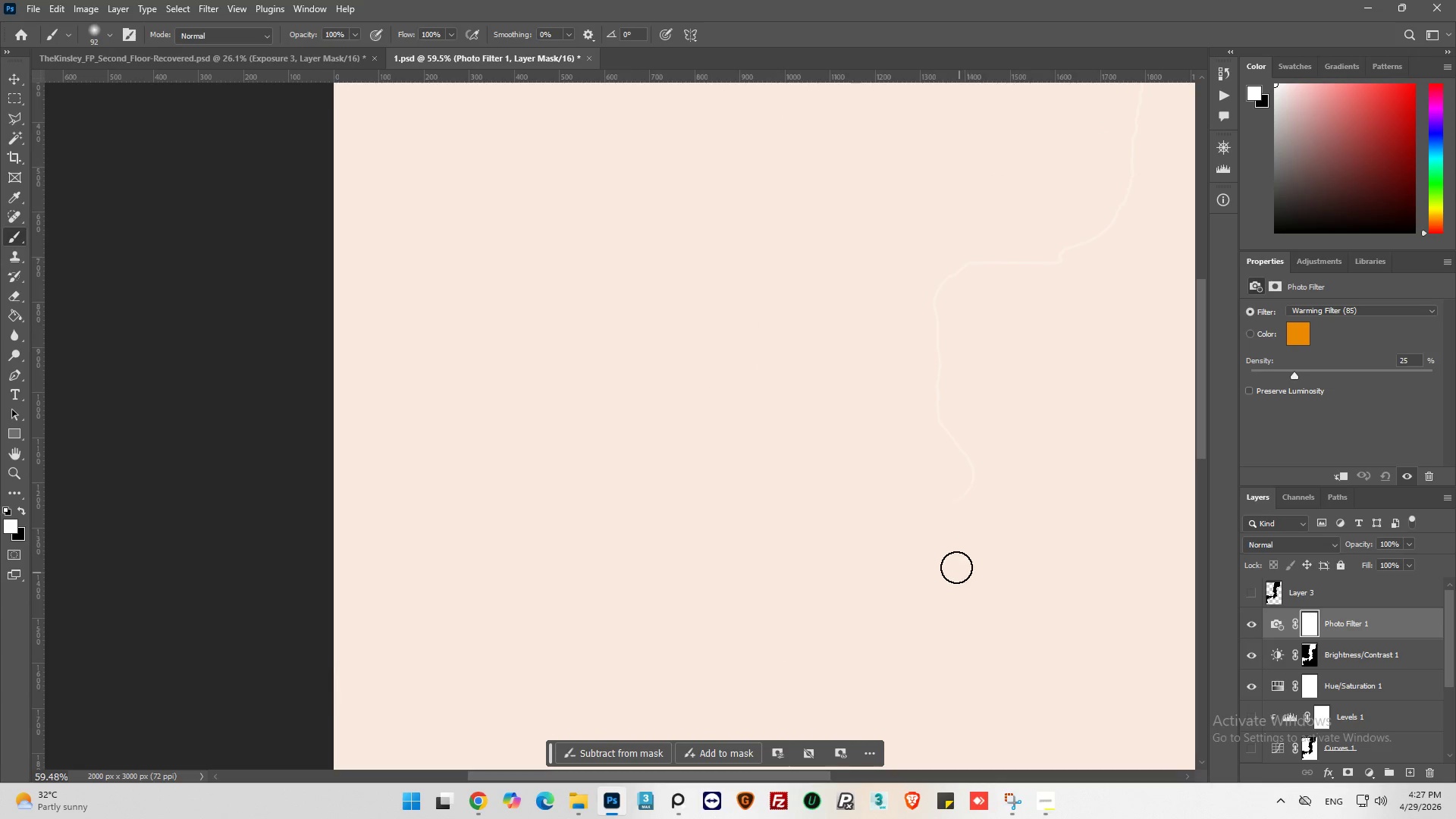 
scroll: coordinate [1159, 301], scroll_direction: up, amount: 13.0
 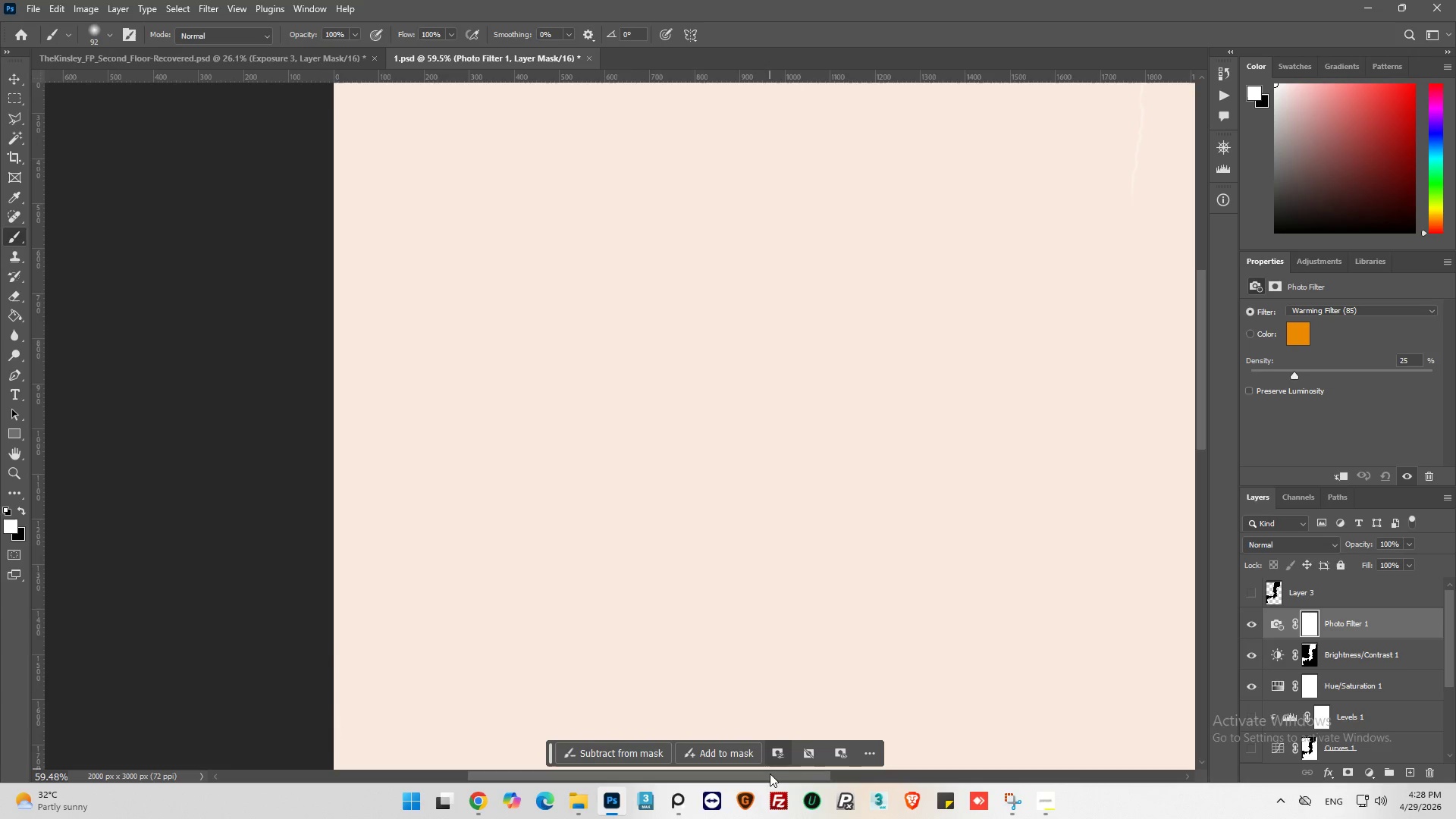 
left_click_drag(start_coordinate=[770, 774], to_coordinate=[834, 783])
 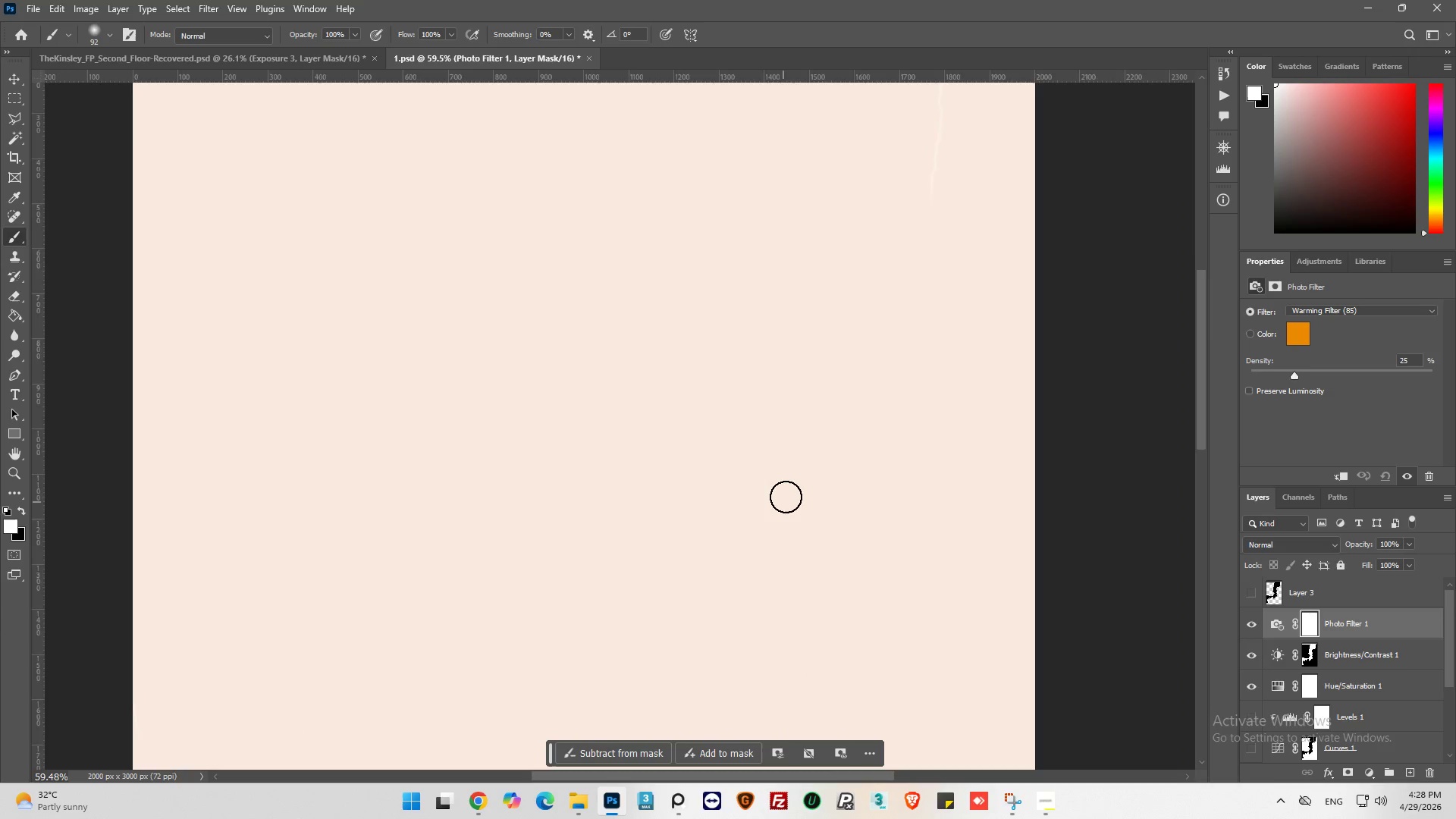 
left_click_drag(start_coordinate=[928, 444], to_coordinate=[984, 165])
 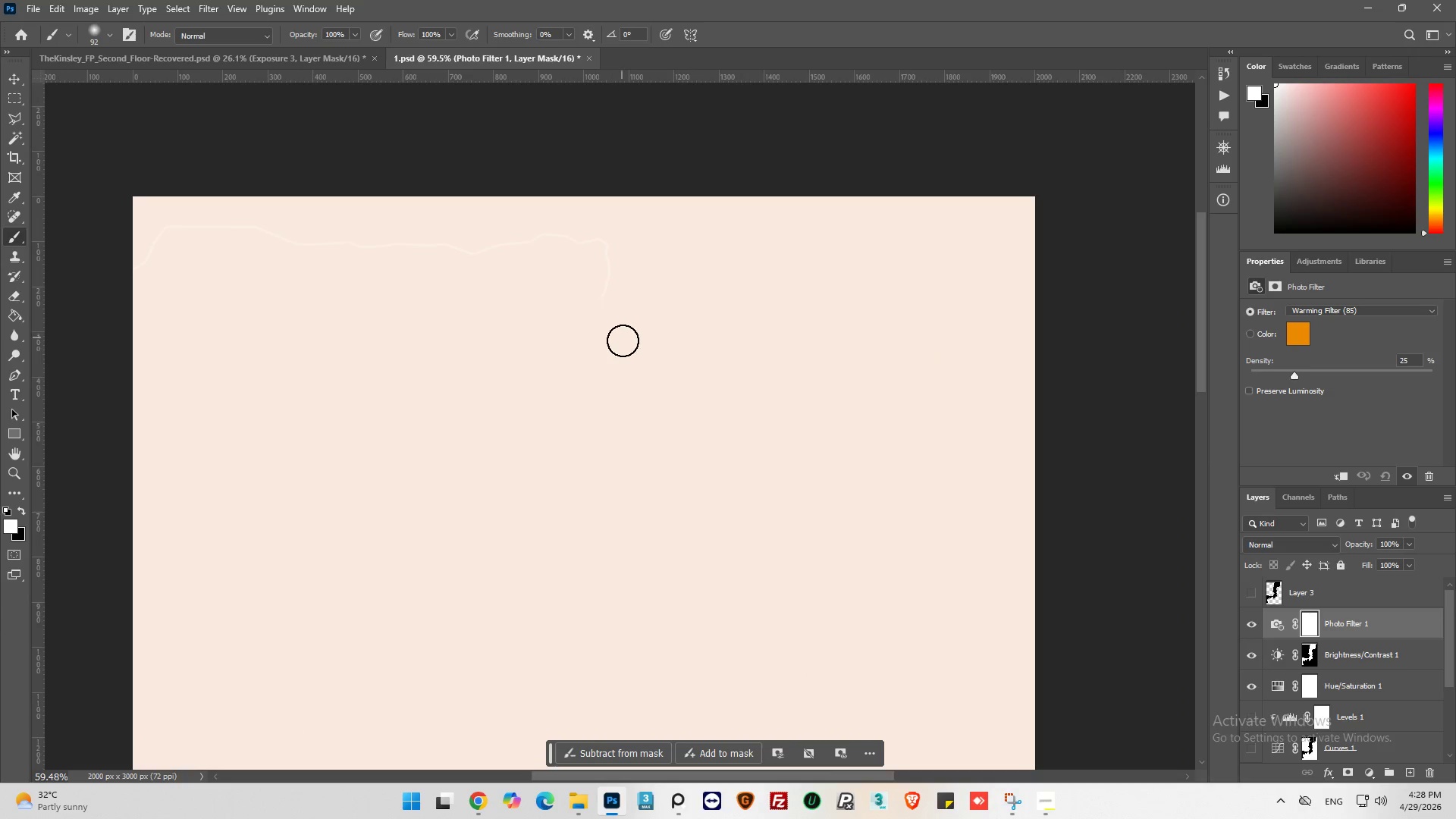 
scroll: coordinate [811, 421], scroll_direction: up, amount: 18.0
 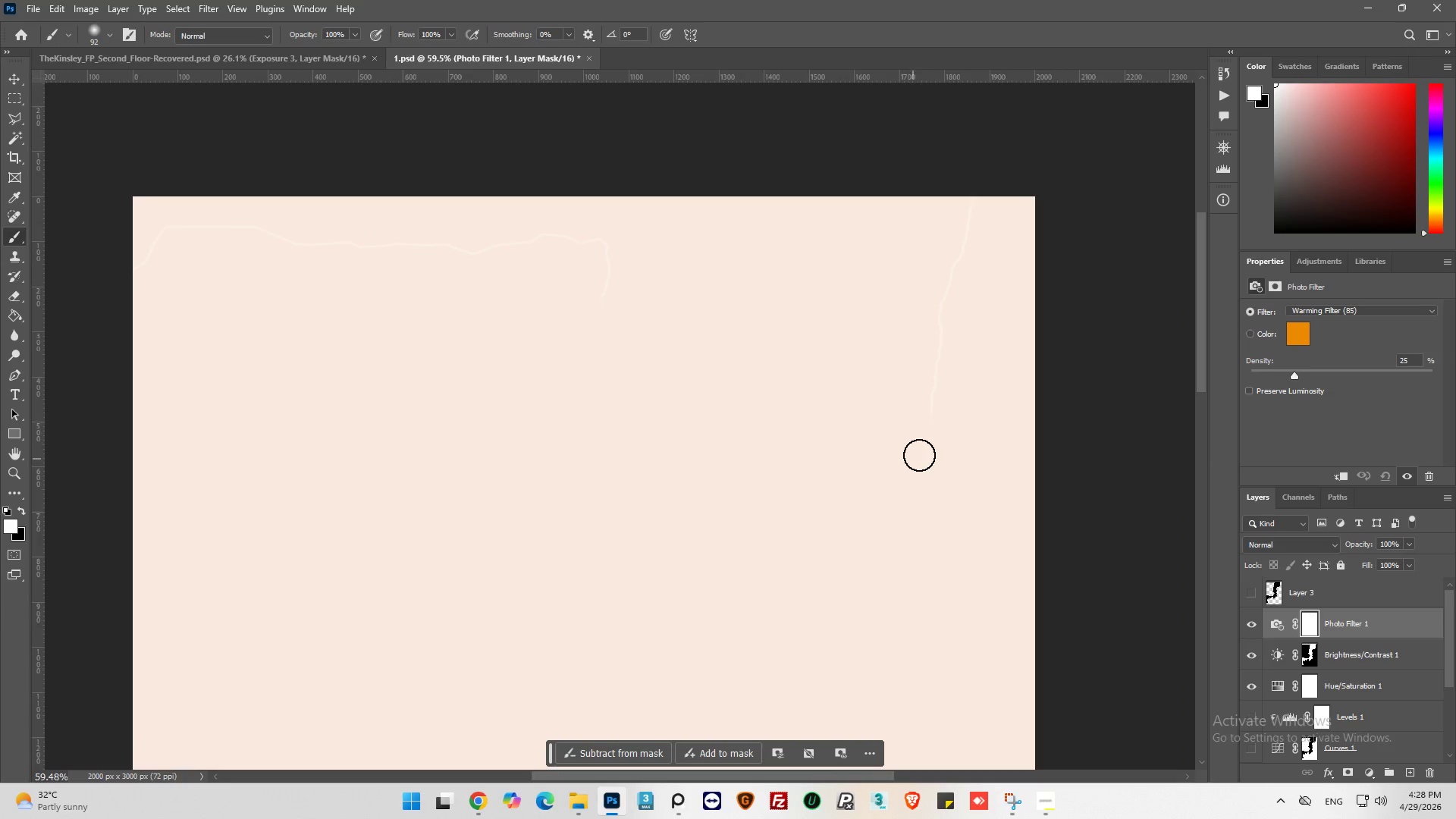 
left_click_drag(start_coordinate=[610, 356], to_coordinate=[772, 372])
 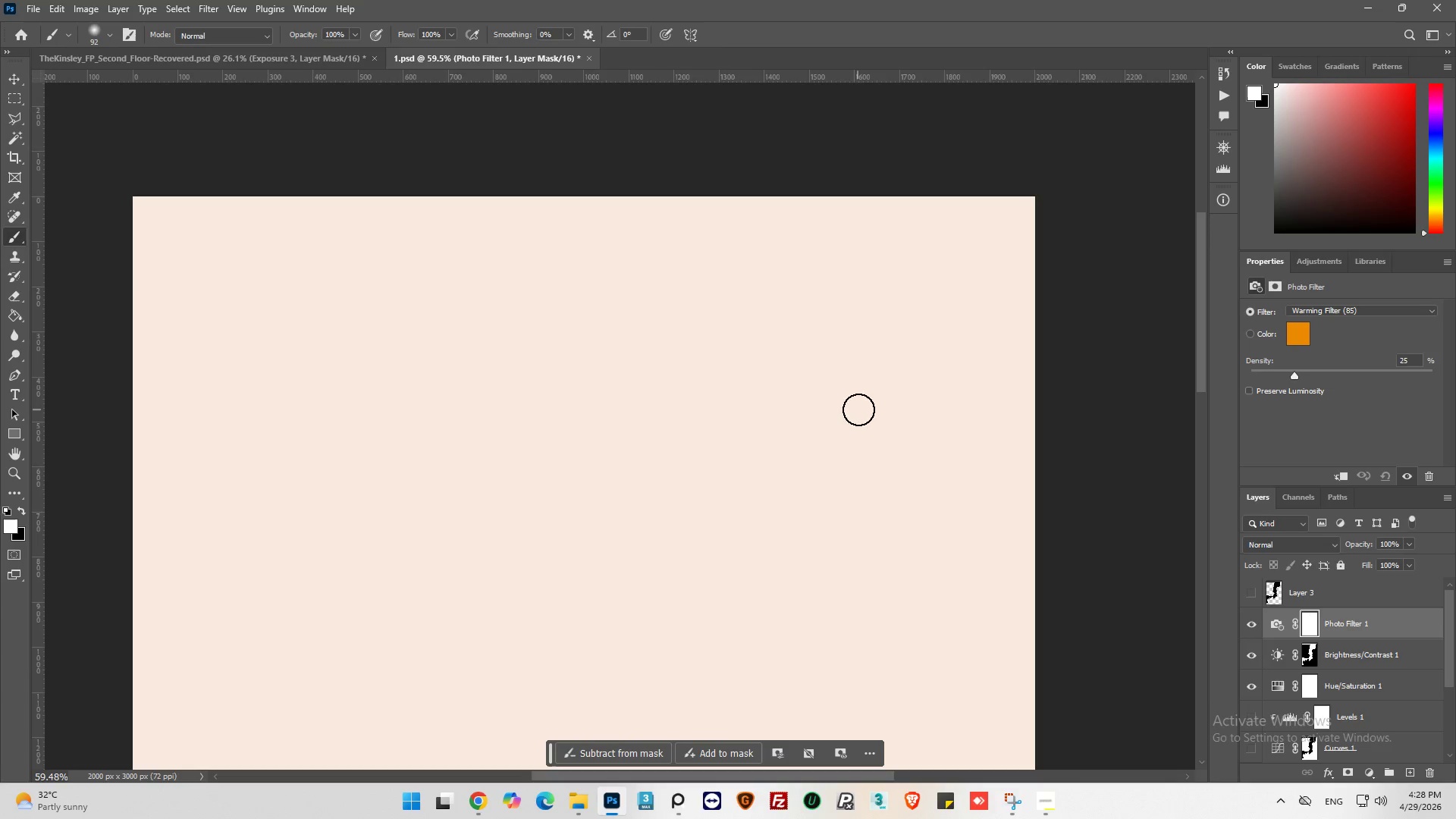 
key(Alt+AltLeft)
 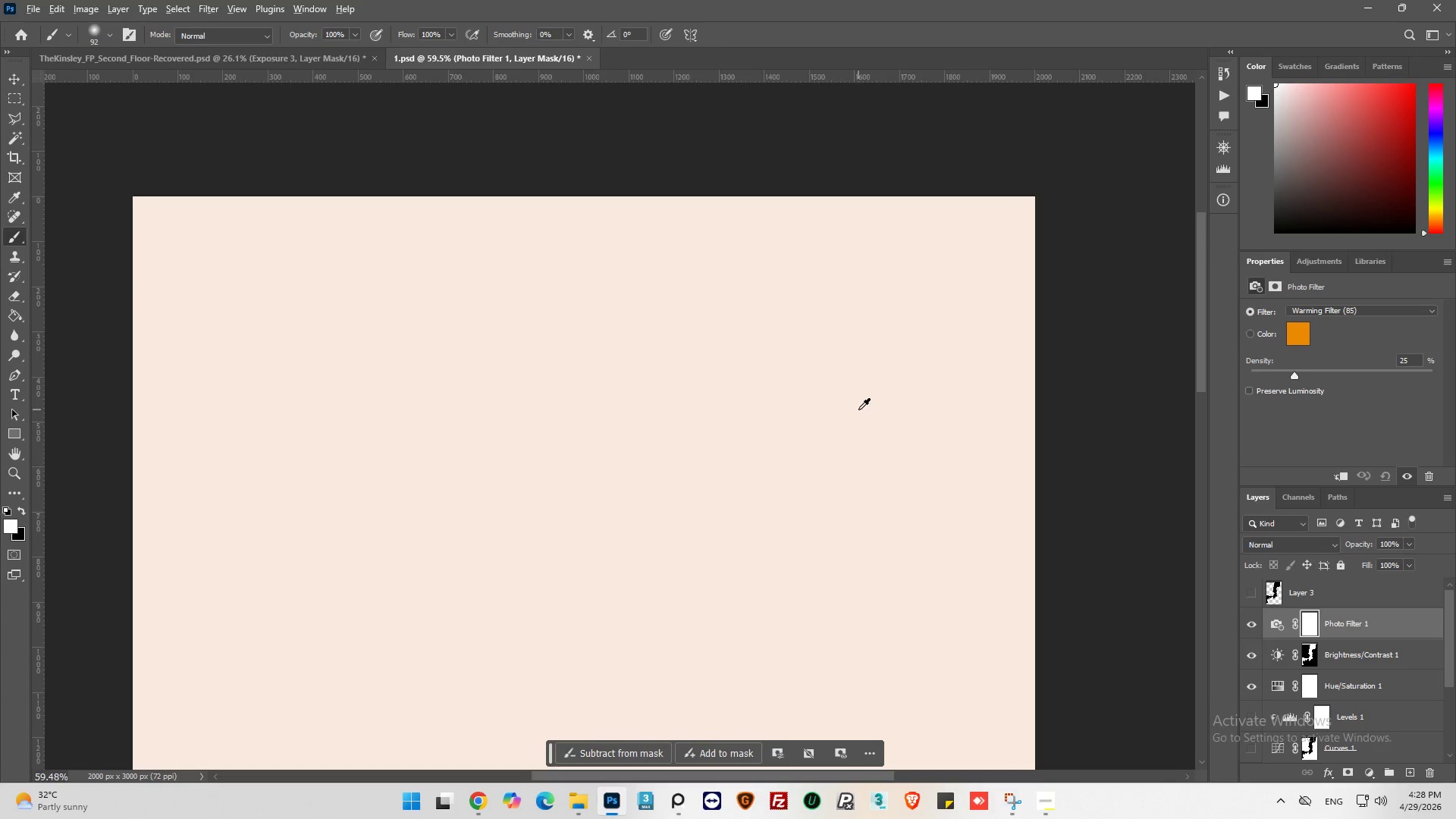 
scroll: coordinate [855, 408], scroll_direction: down, amount: 28.0
 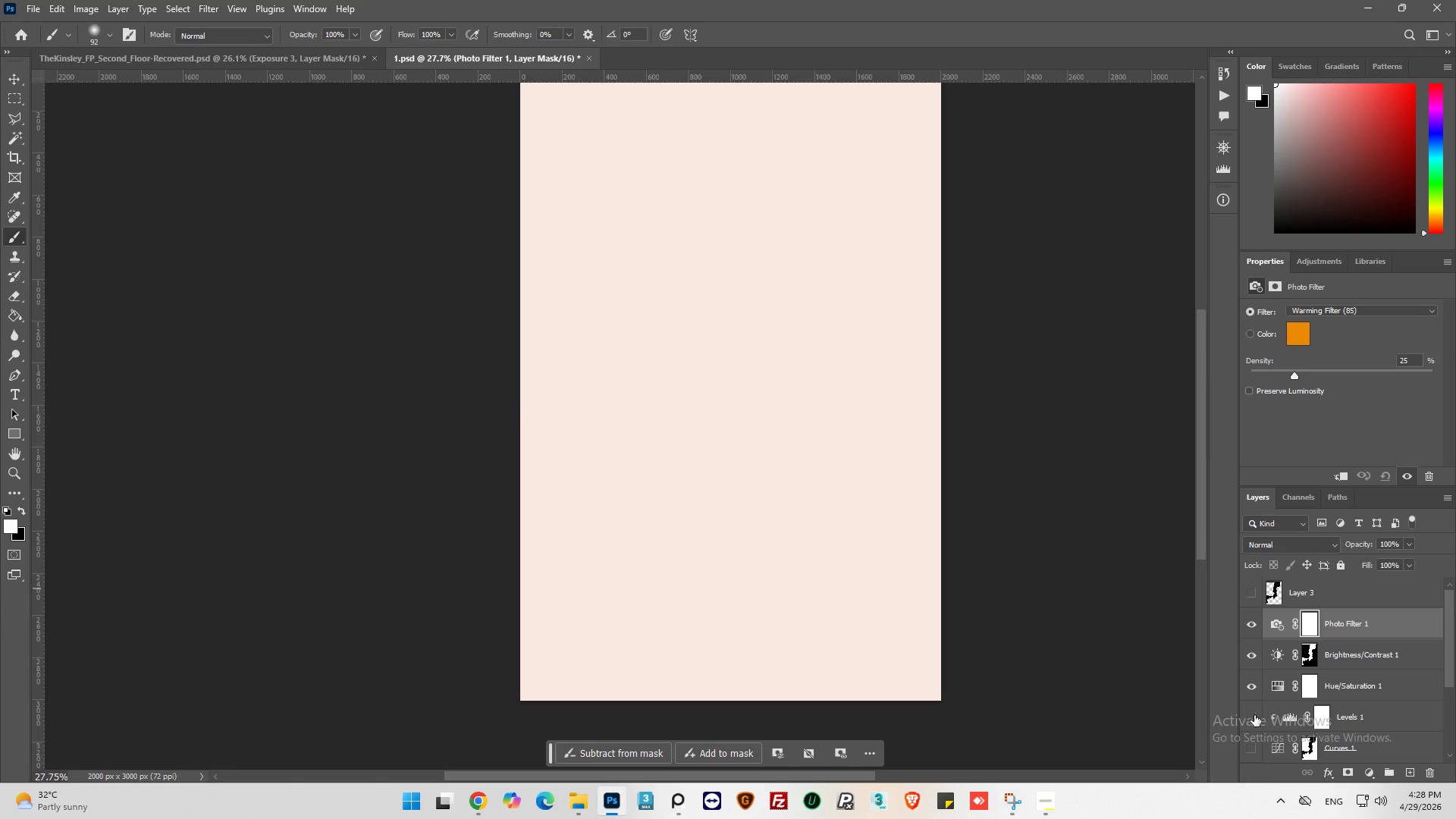 
left_click([1254, 715])
 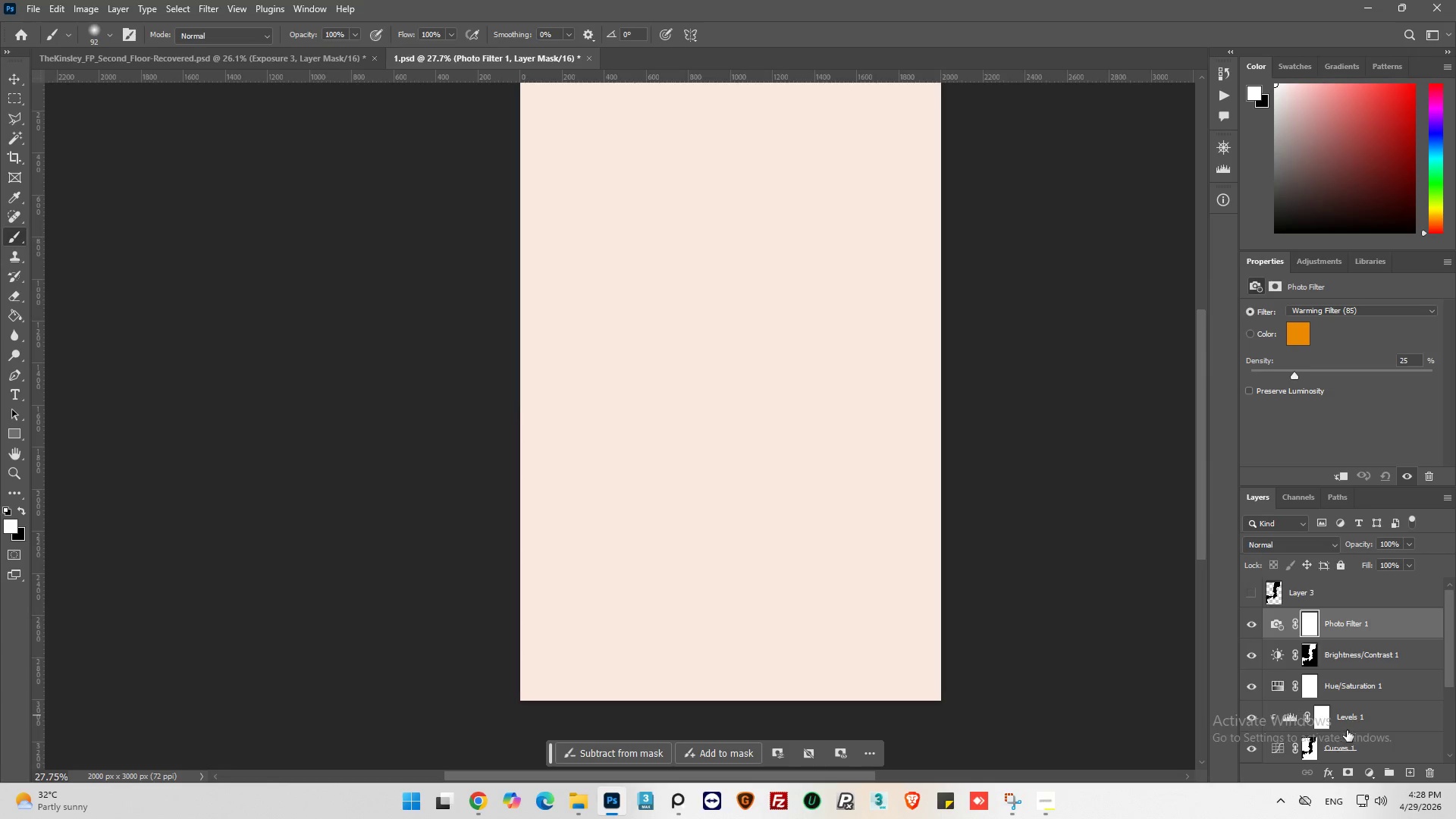 
scroll: coordinate [1348, 730], scroll_direction: down, amount: 4.0
 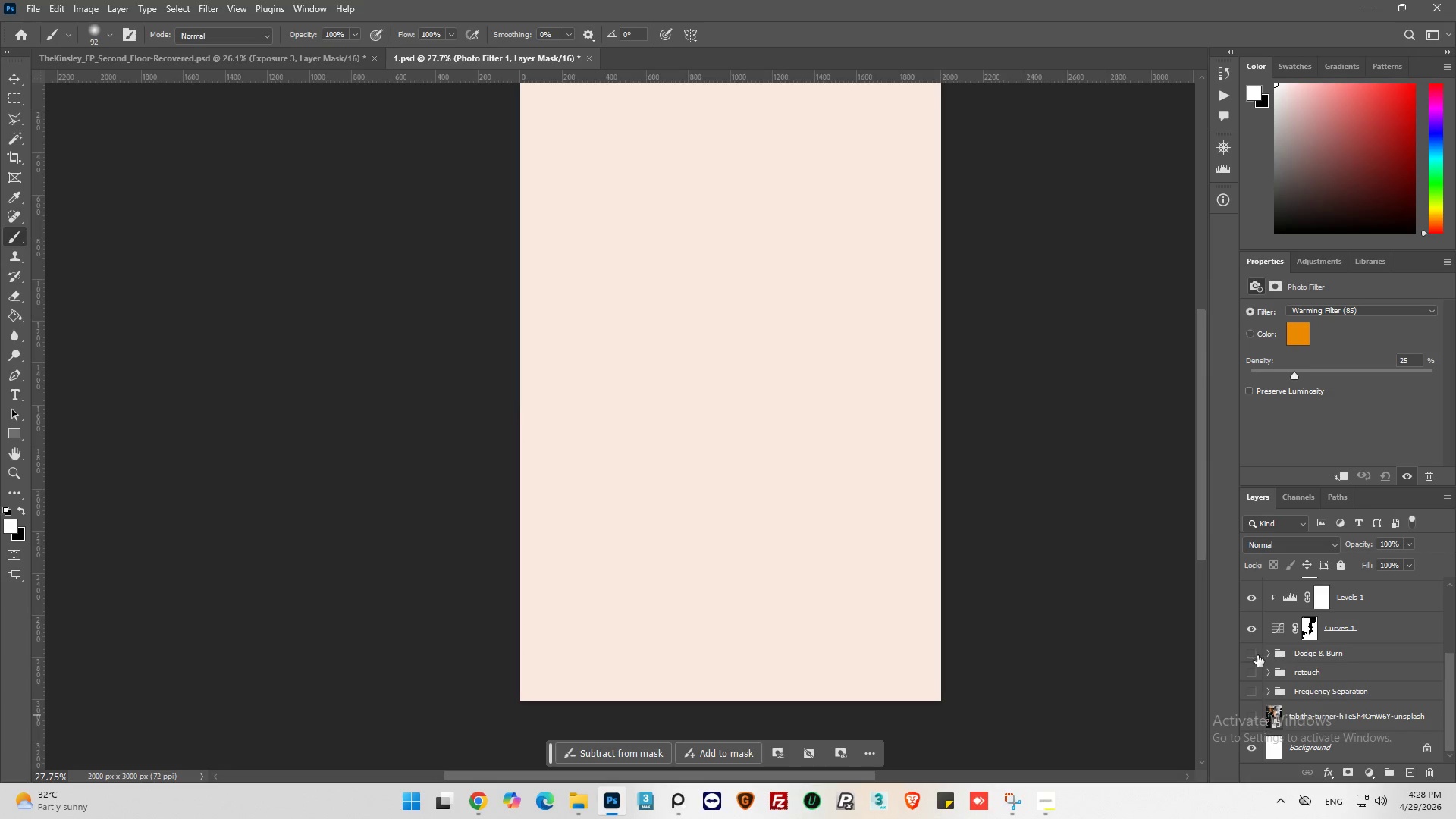 
left_click([1257, 653])
 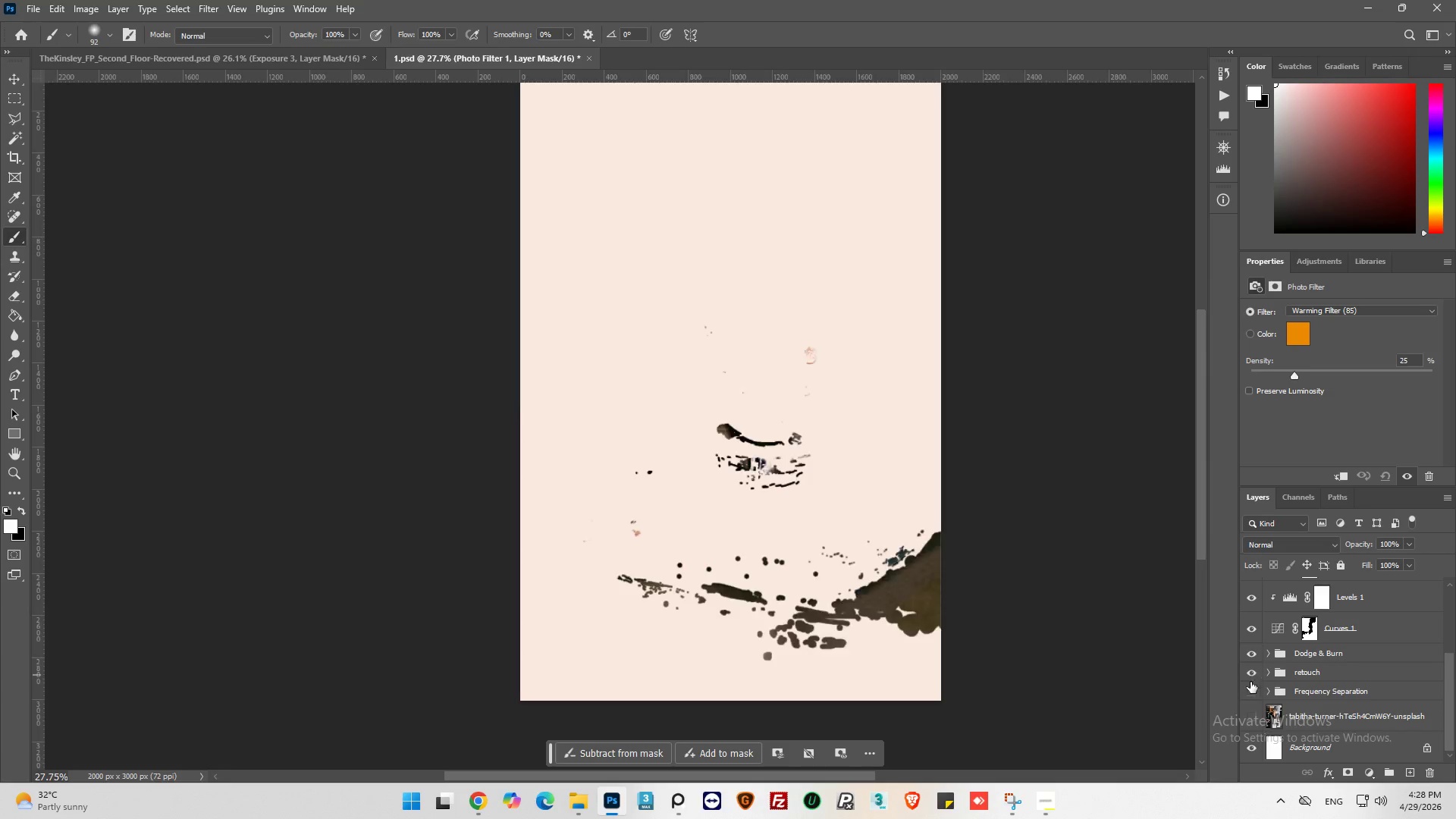 
double_click([1247, 692])
 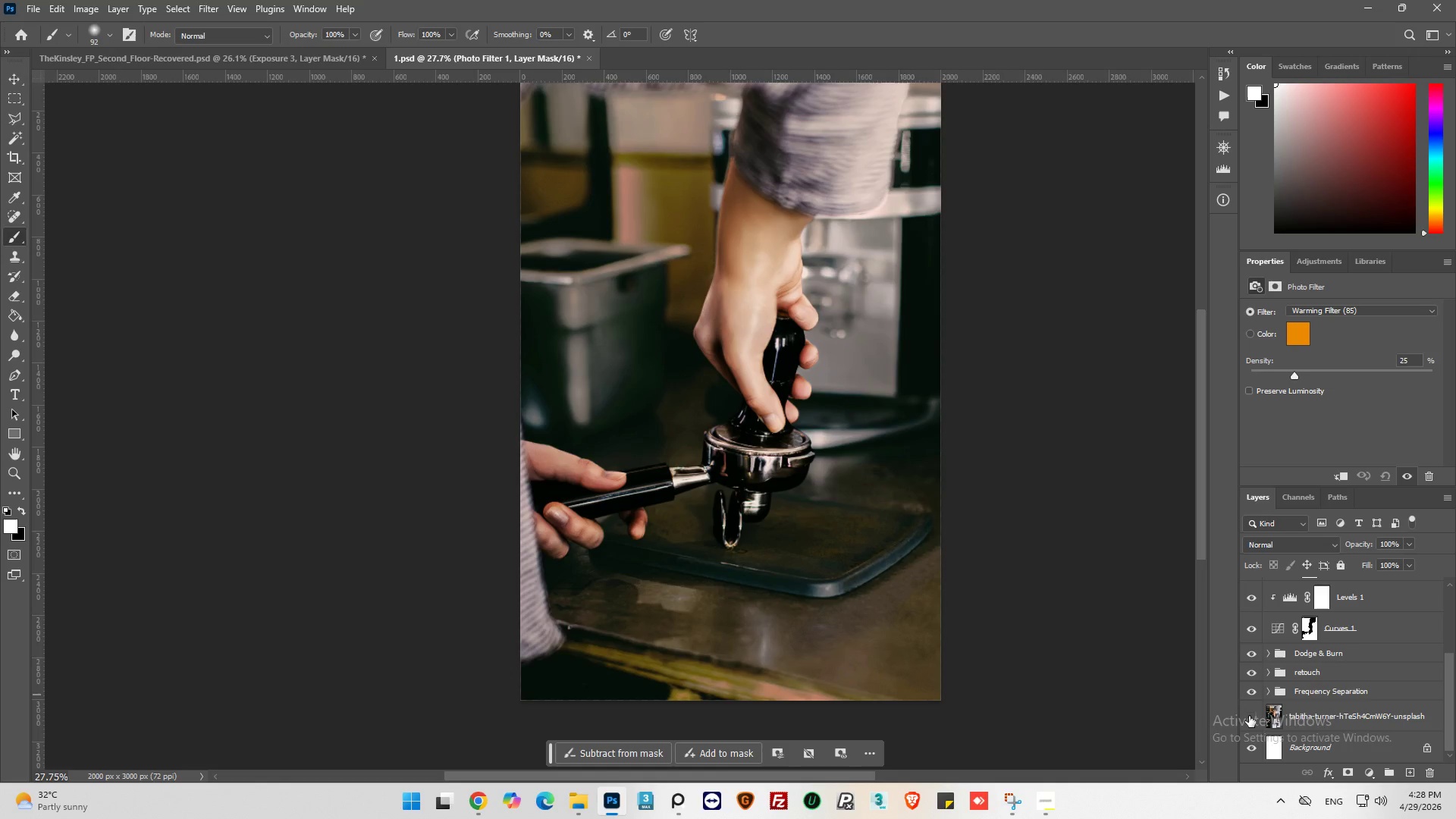 
left_click([1249, 716])
 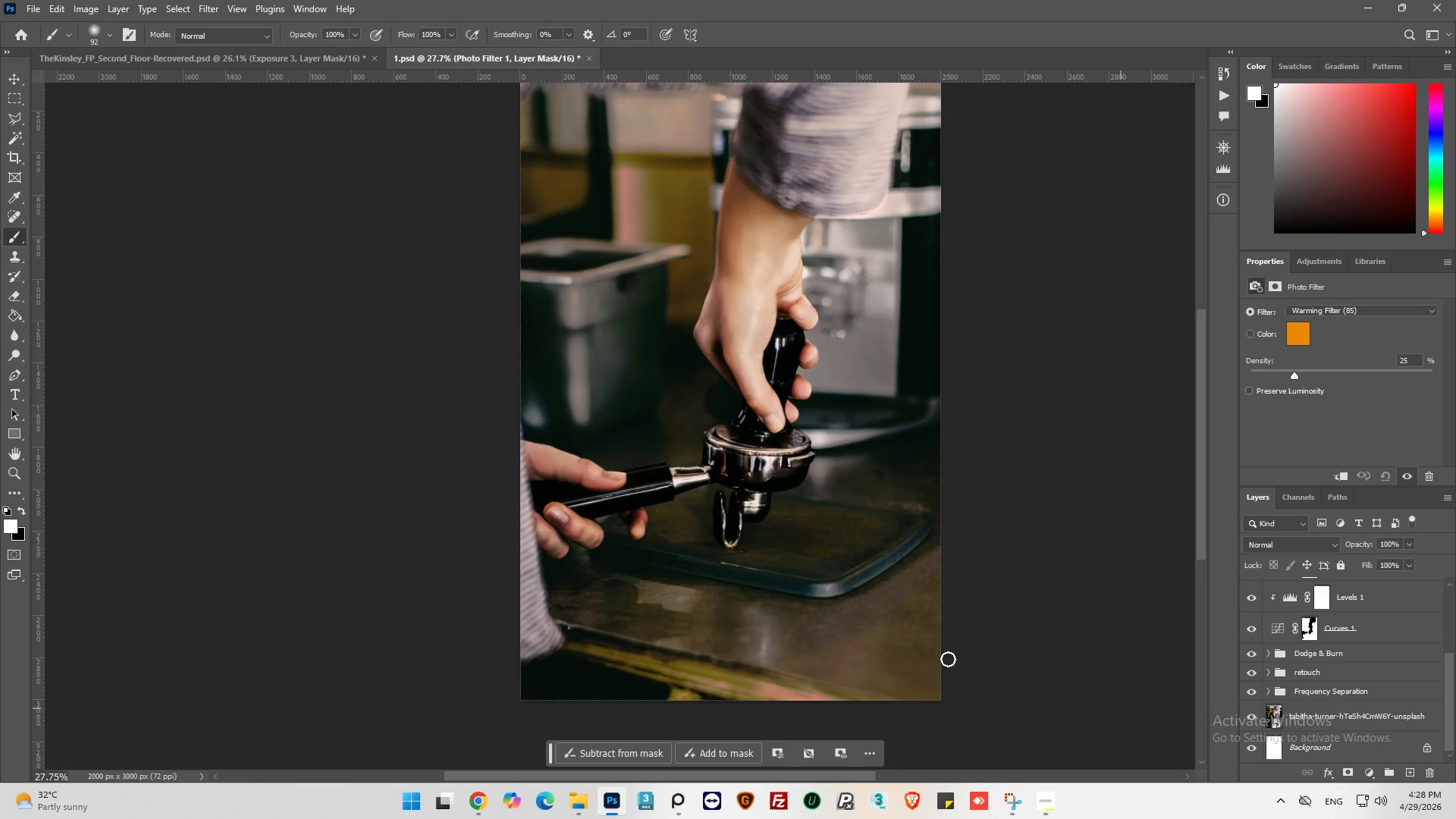 
scroll: coordinate [895, 362], scroll_direction: up, amount: 7.0
 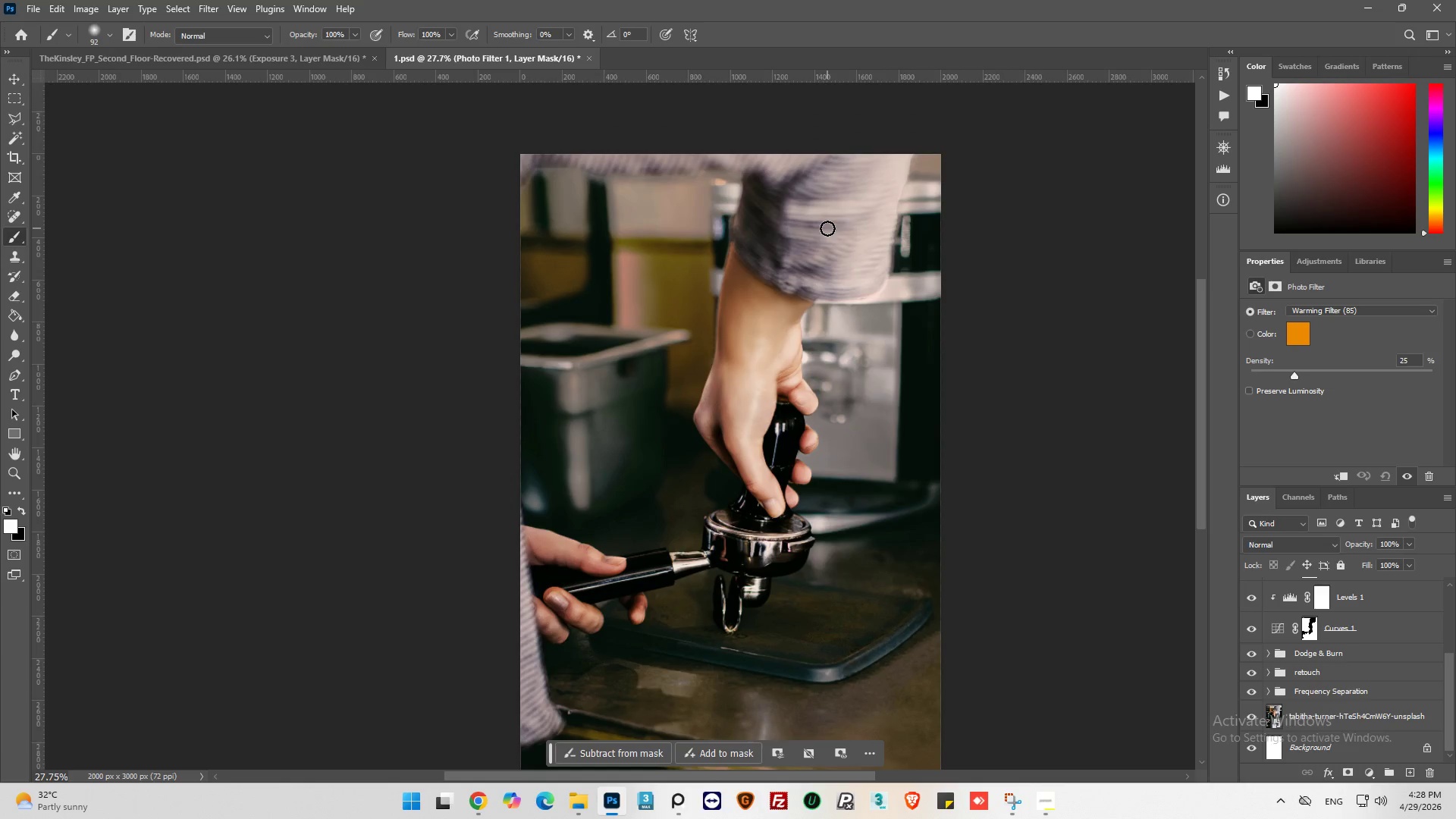 
hold_key(key=AltLeft, duration=0.81)
scroll: coordinate [748, 195], scroll_direction: up, amount: 15.0
 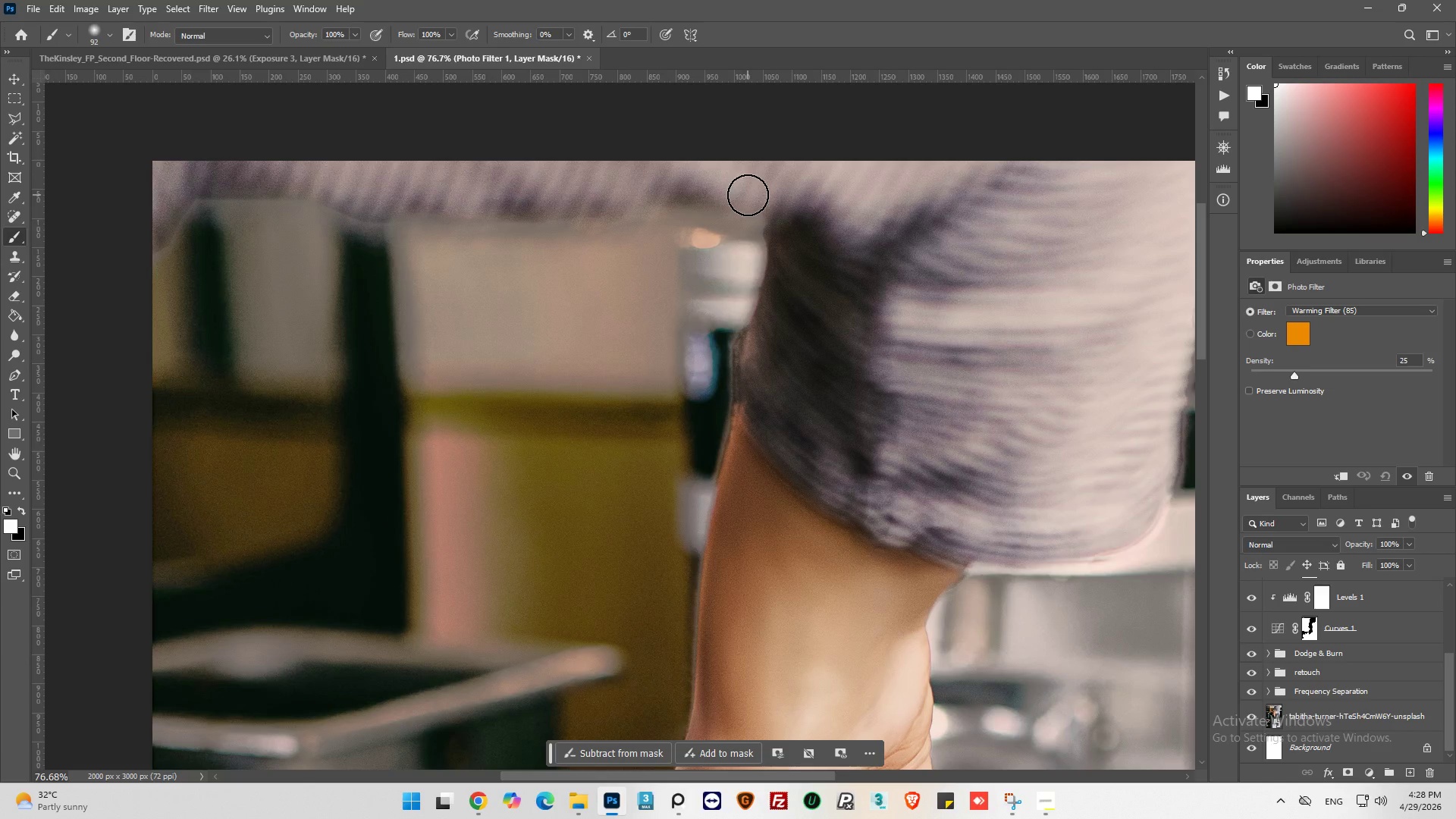 
left_click([1249, 632])
 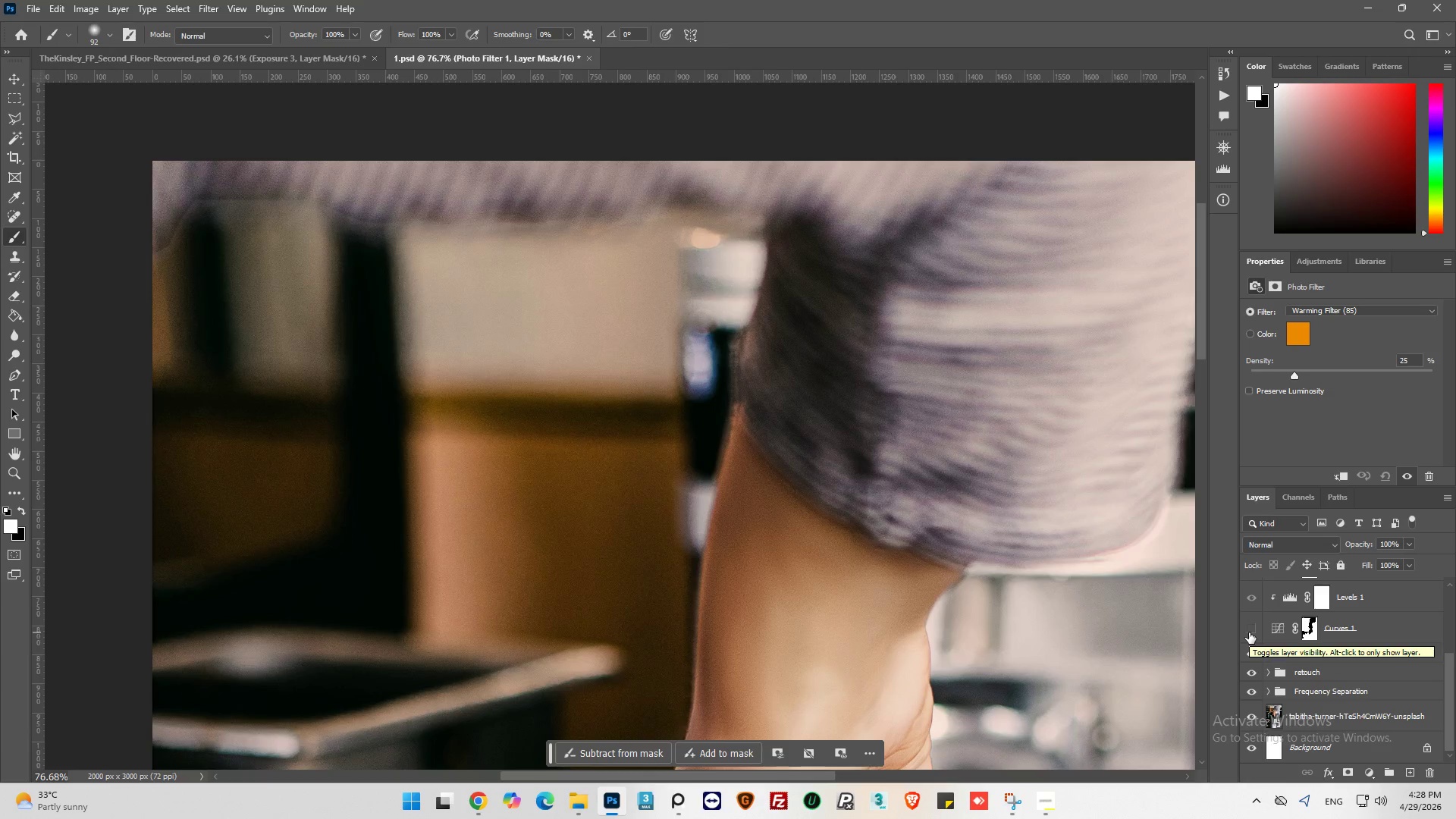 
left_click([1249, 632])
 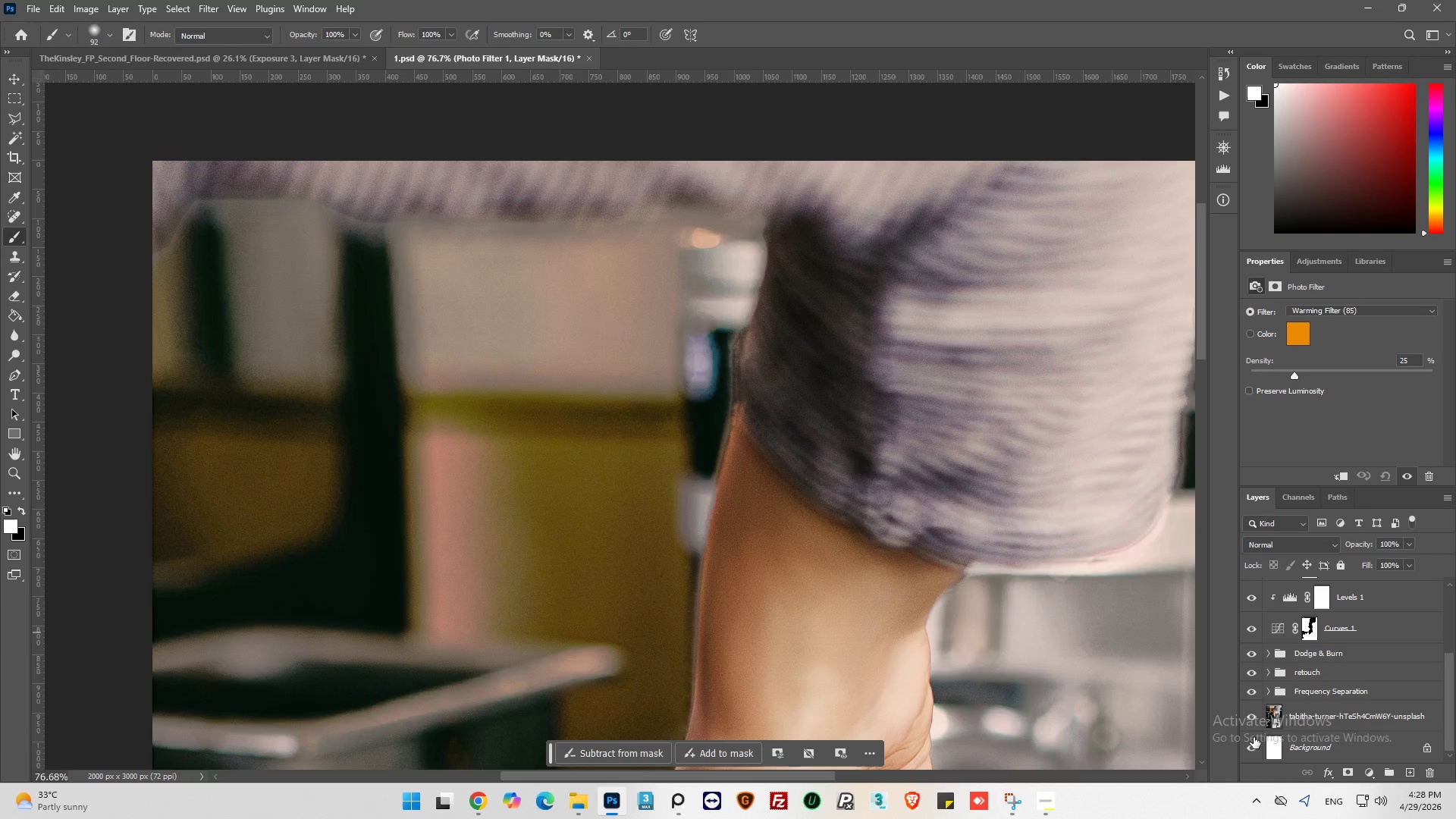 
hold_key(key=AltLeft, duration=1.75)
left_click([1253, 718])
 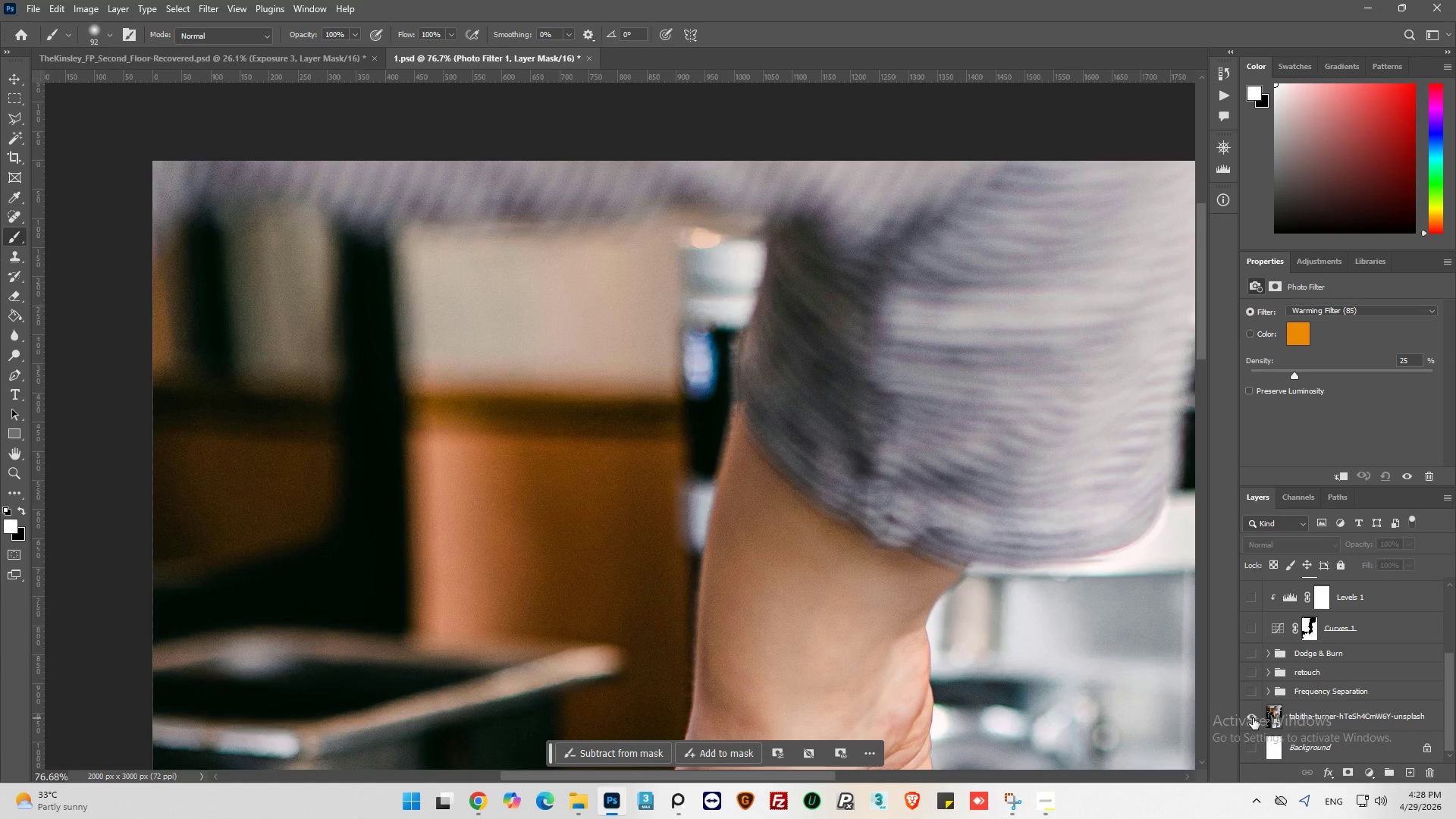 
left_click([1253, 718])
 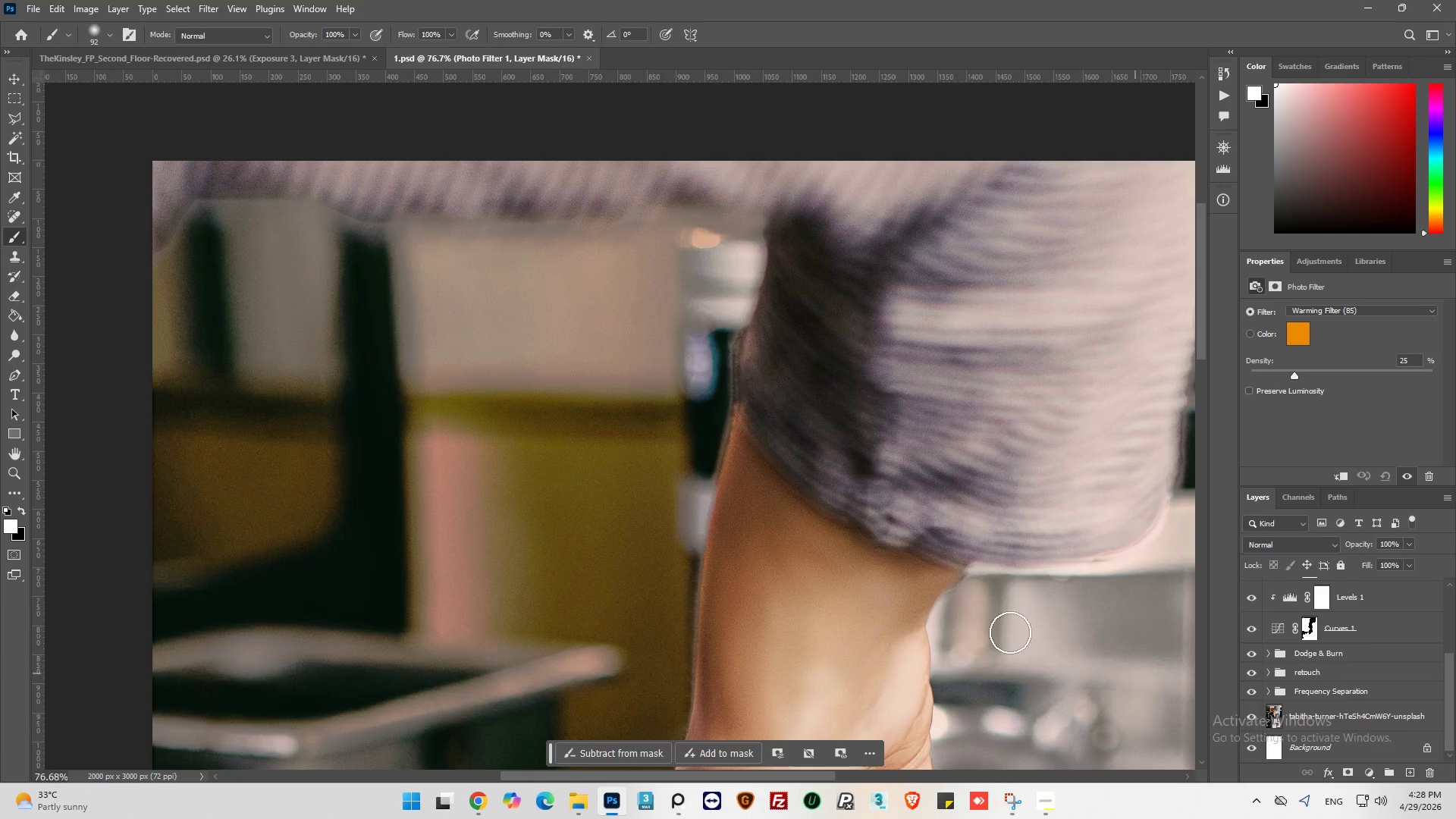 
hold_key(key=AltLeft, duration=0.39)
scroll: coordinate [526, 448], scroll_direction: down, amount: 9.0
 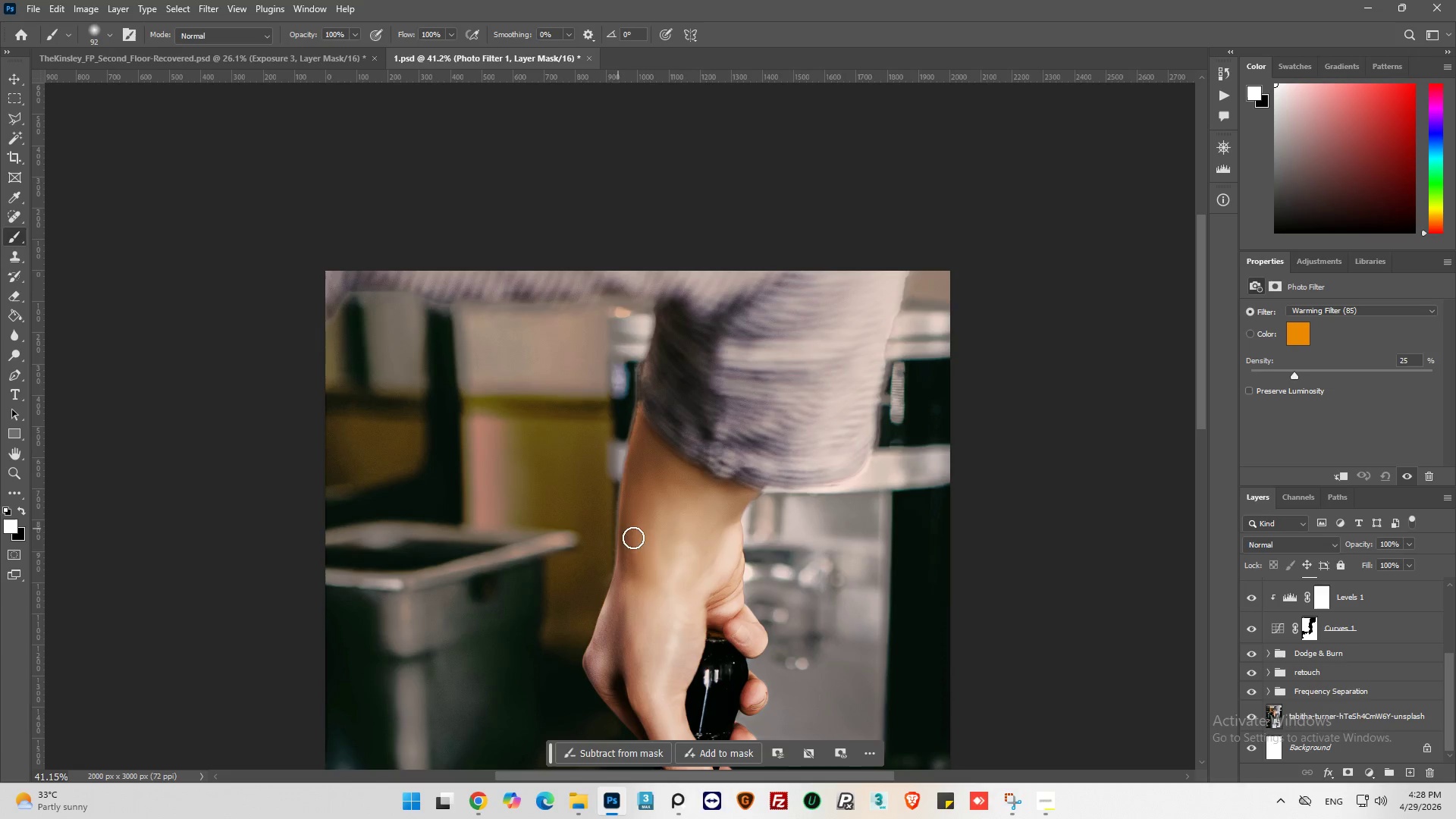 
wait(21.86)
 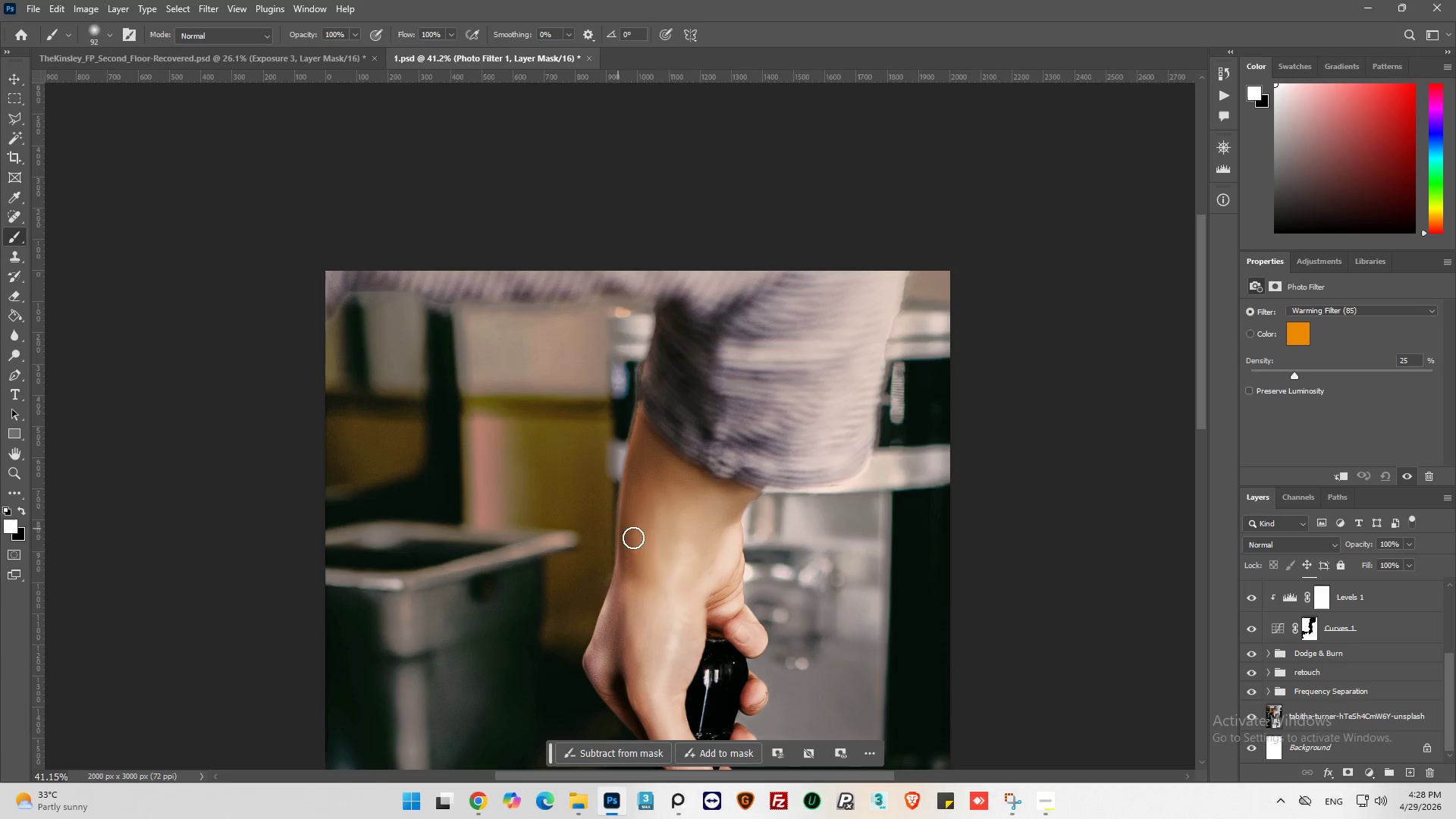 
scroll: coordinate [1320, 651], scroll_direction: up, amount: 1.0
 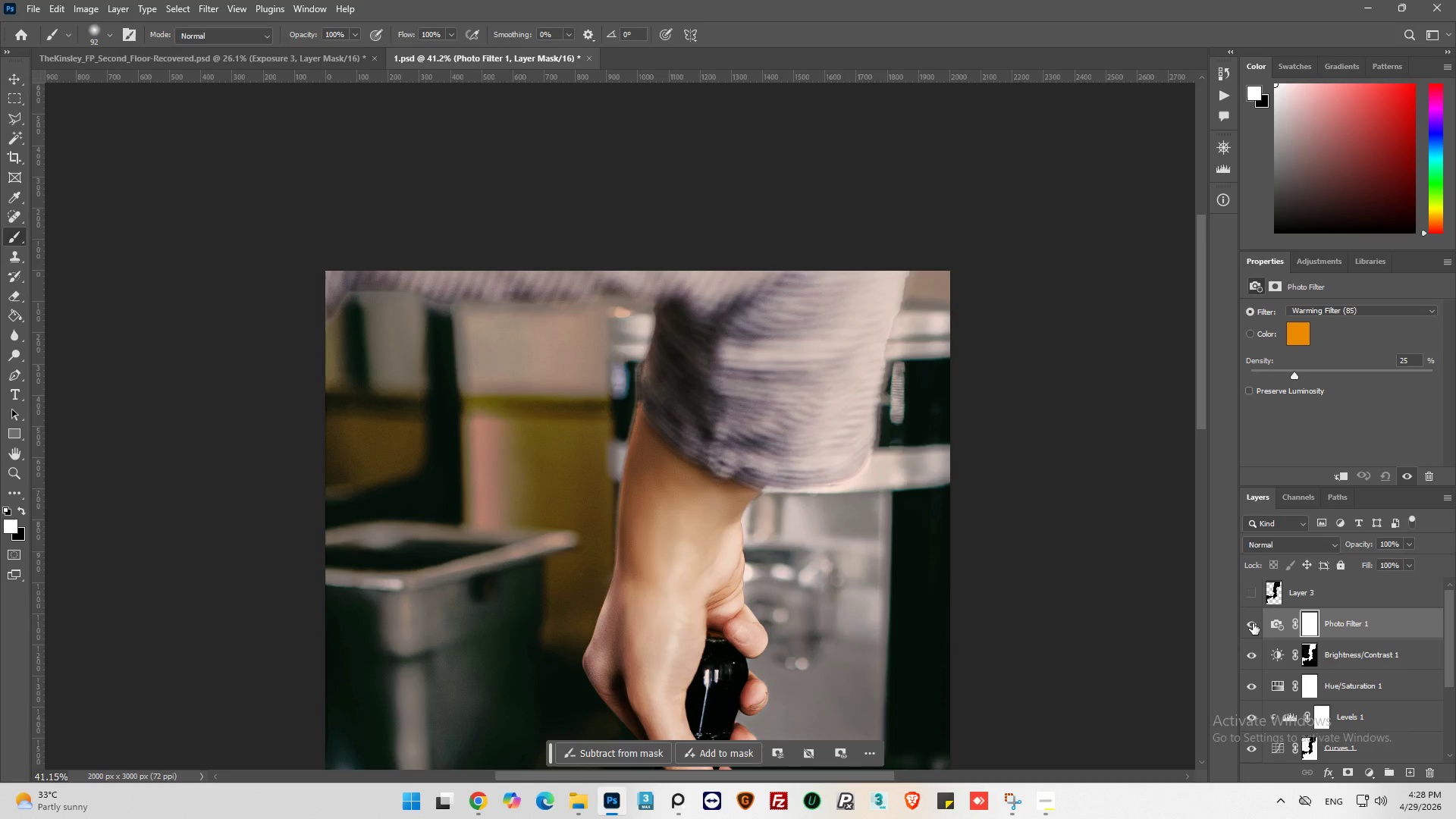 
left_click([1253, 623])
 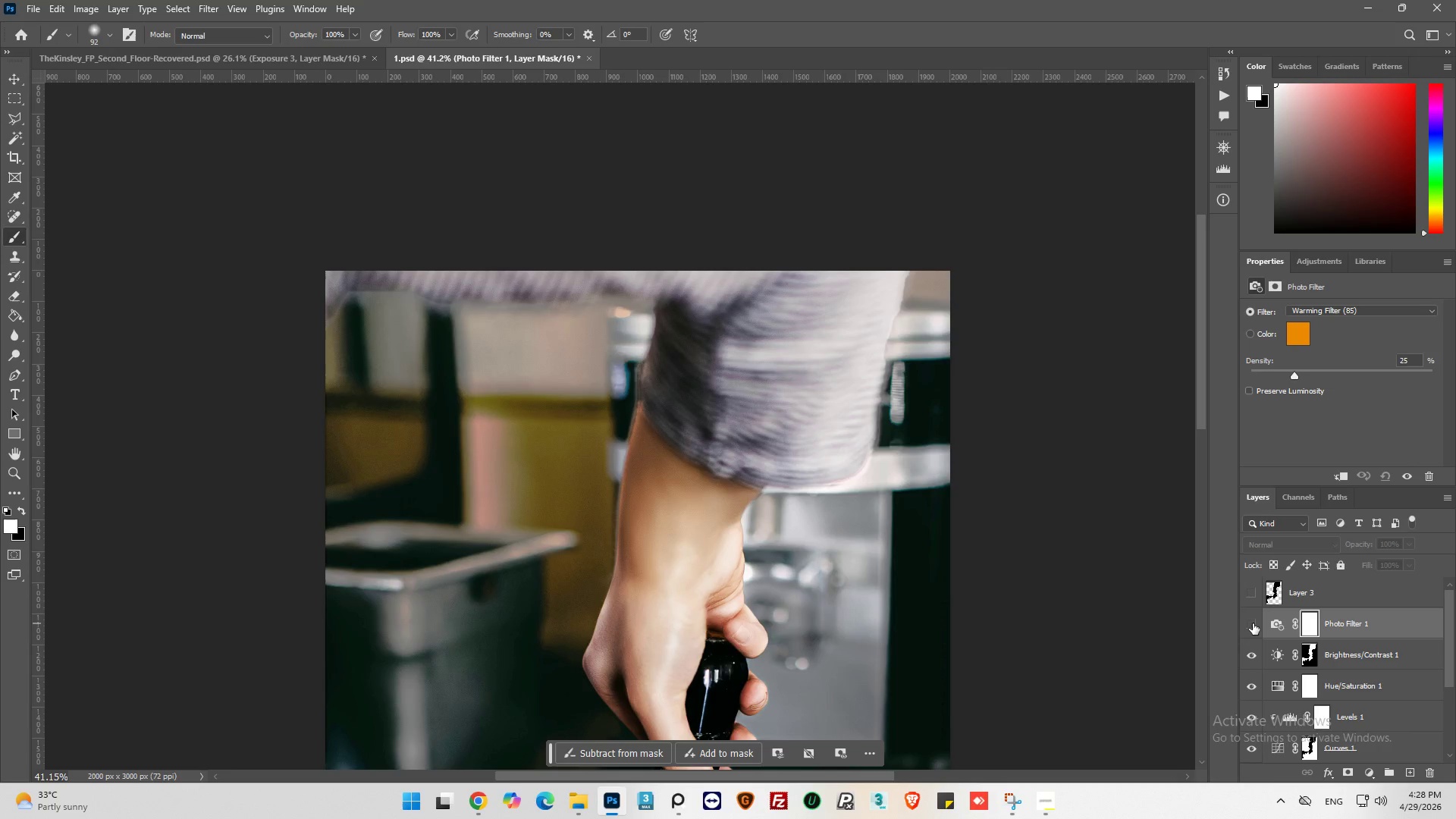 
left_click([1253, 623])
 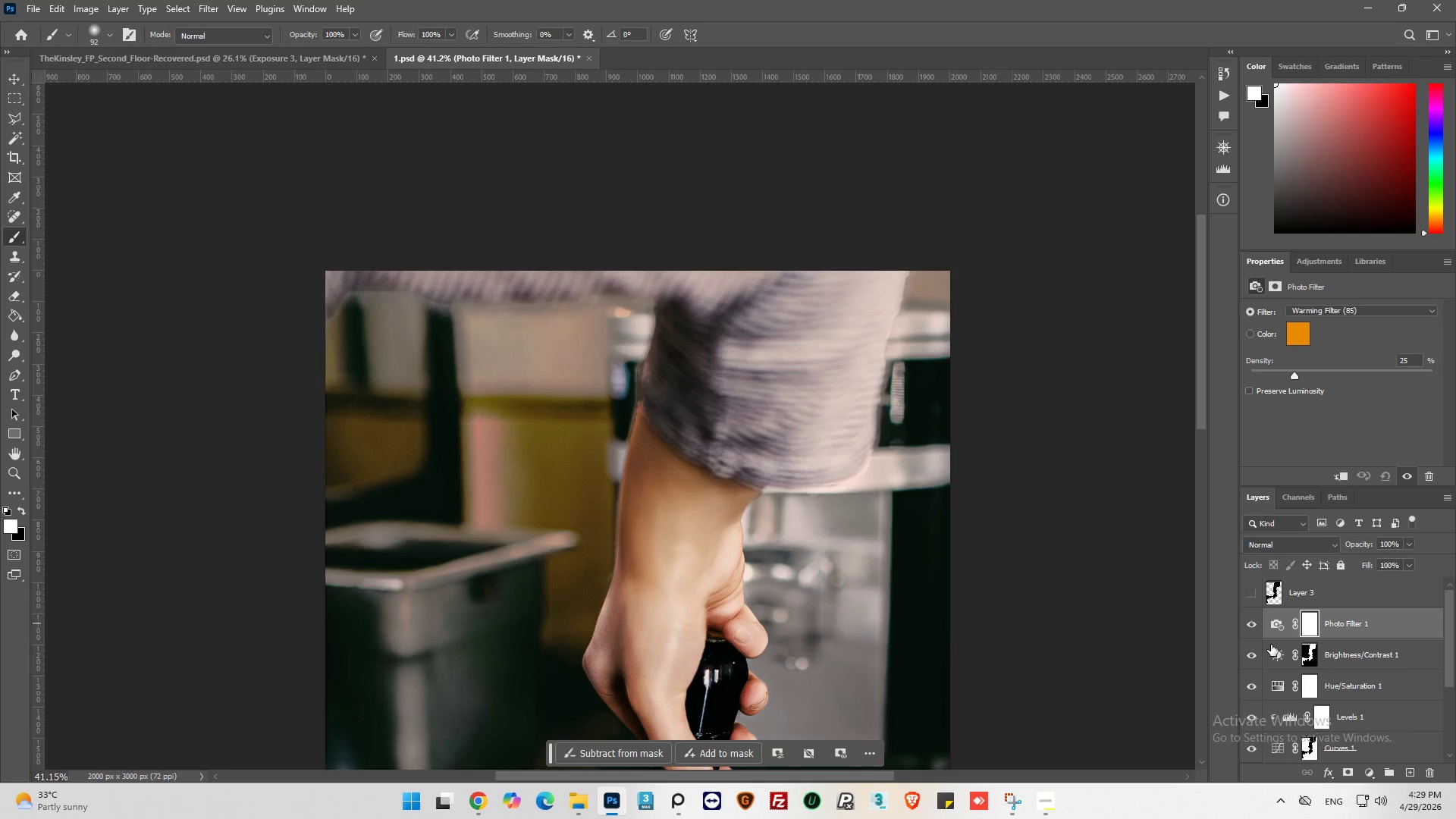 
wait(5.44)
 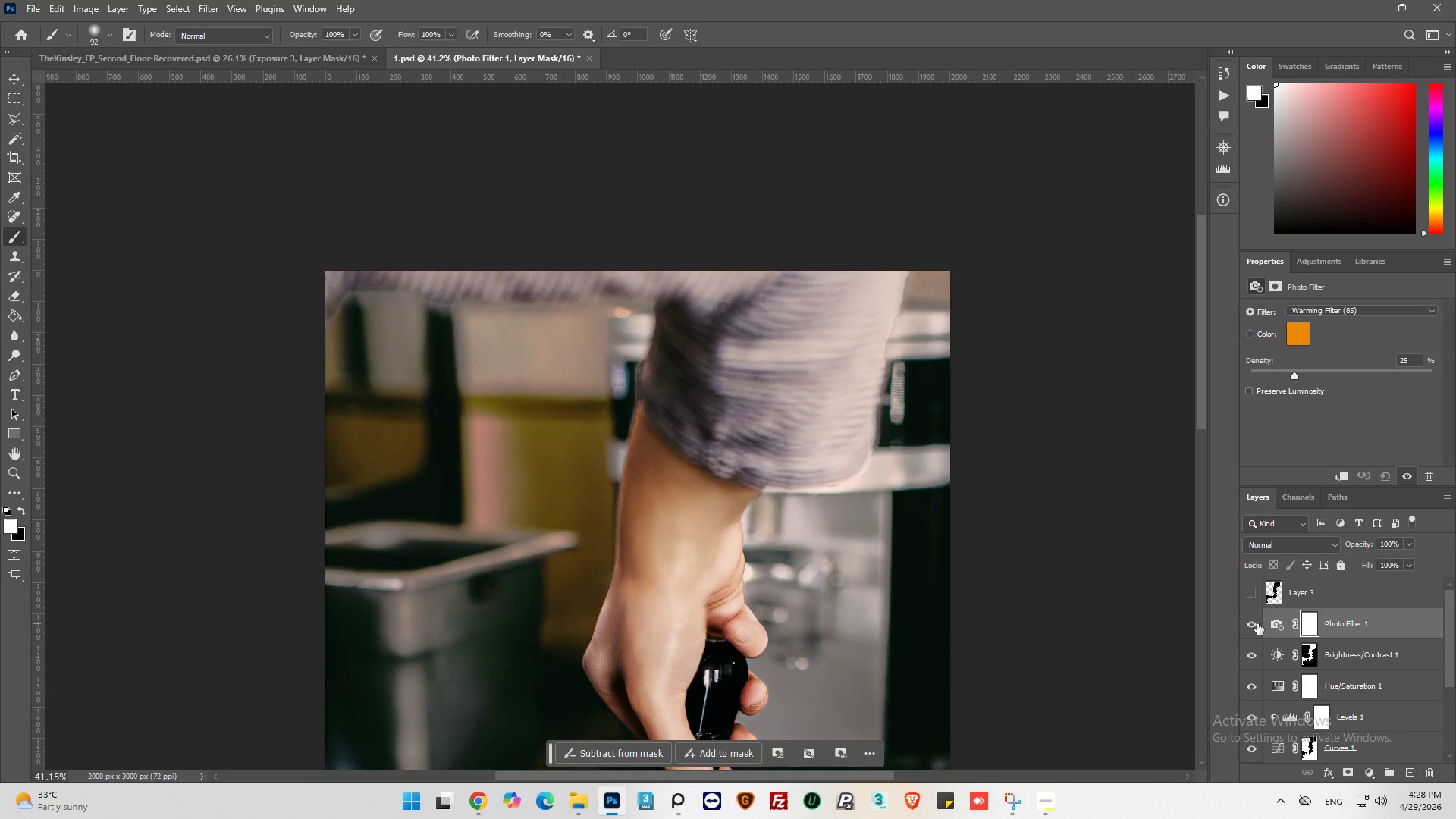 
hold_key(key=AltLeft, duration=2.02)
scroll: coordinate [930, 416], scroll_direction: up, amount: 13.0
 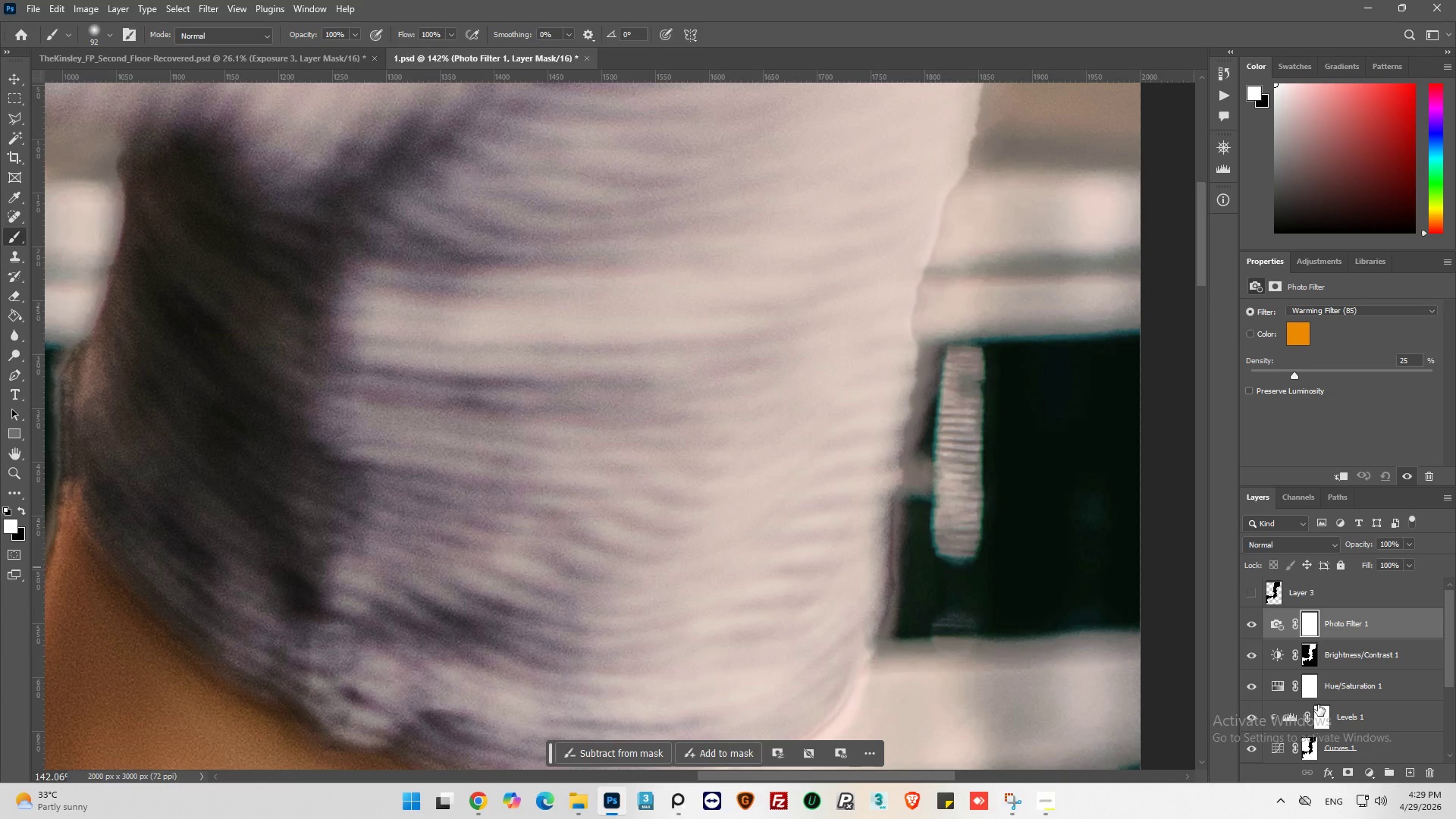 
hold_key(key=AltLeft, duration=0.55)
scroll: coordinate [980, 609], scroll_direction: down, amount: 6.0
 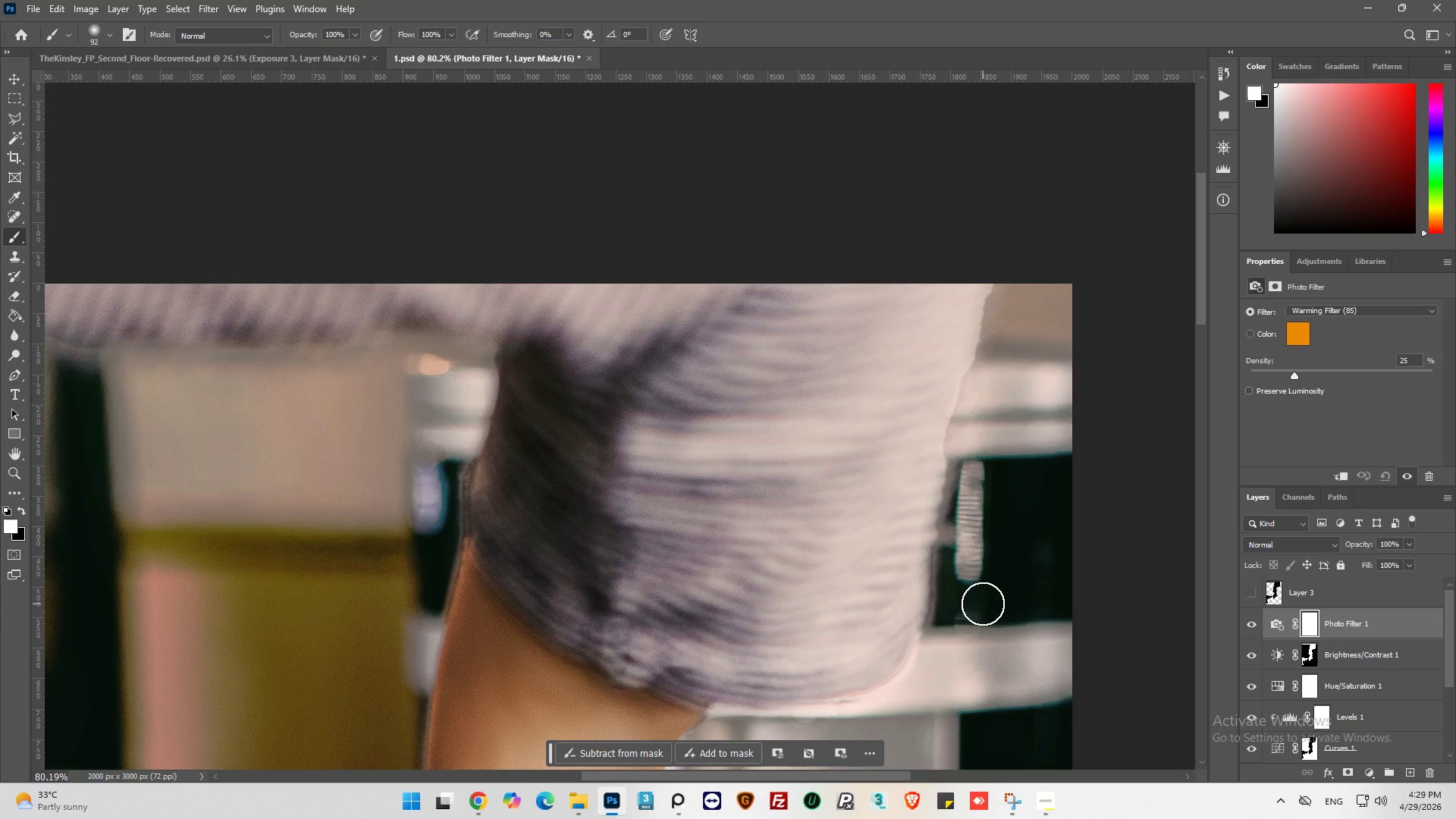 
key(Alt+AltLeft)
 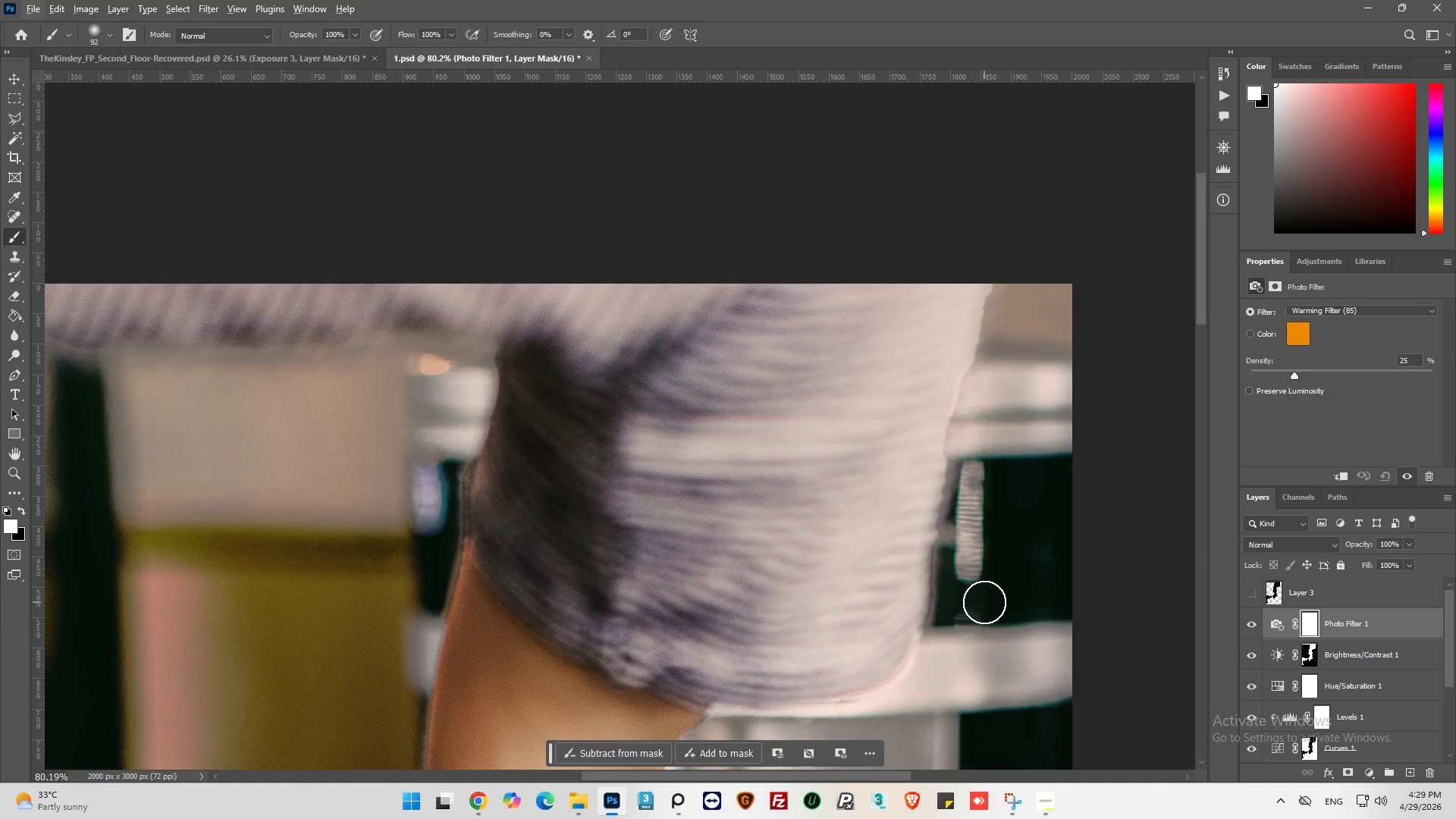 
scroll: coordinate [984, 602], scroll_direction: down, amount: 3.0
 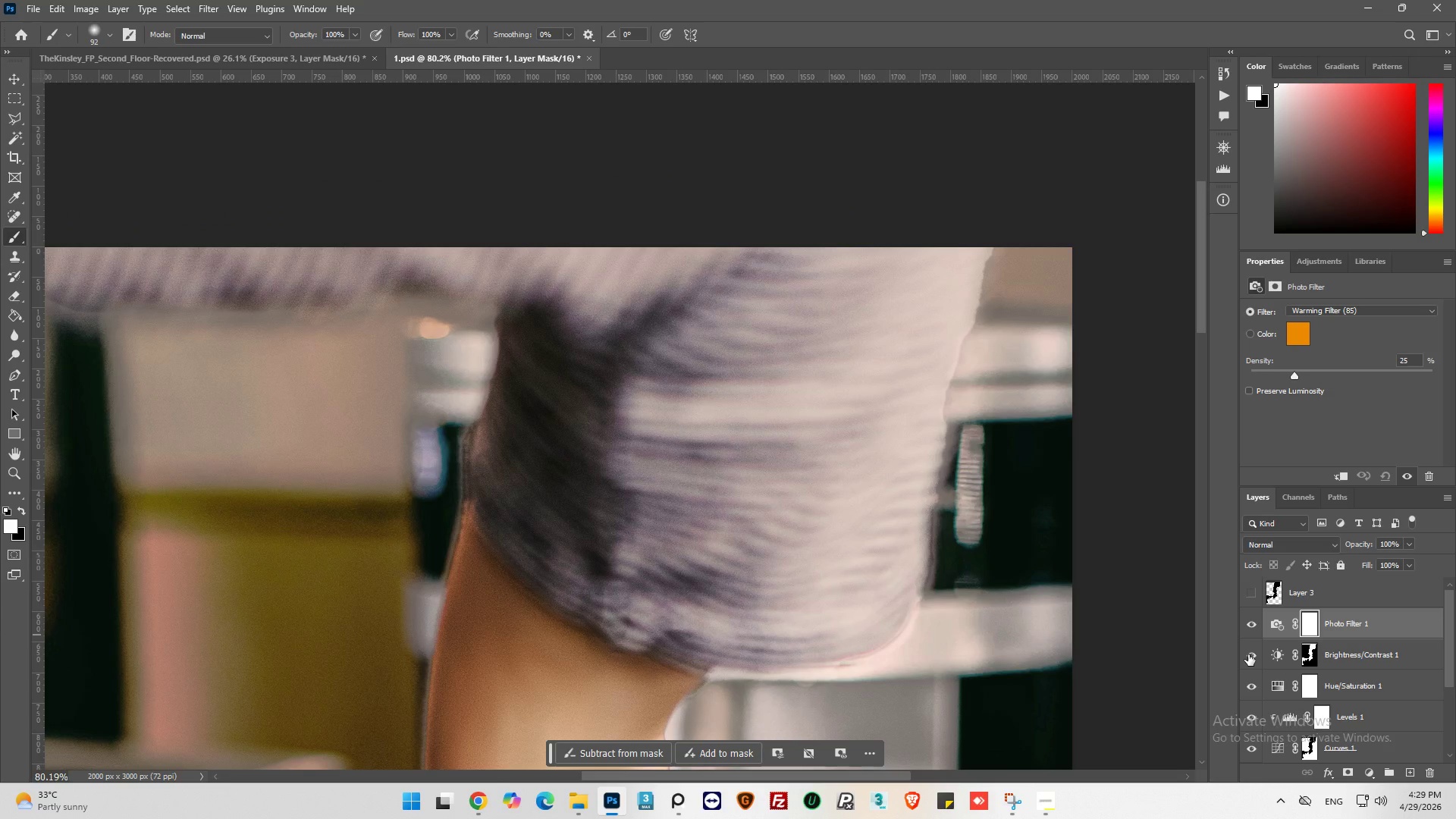 
left_click([1252, 656])
 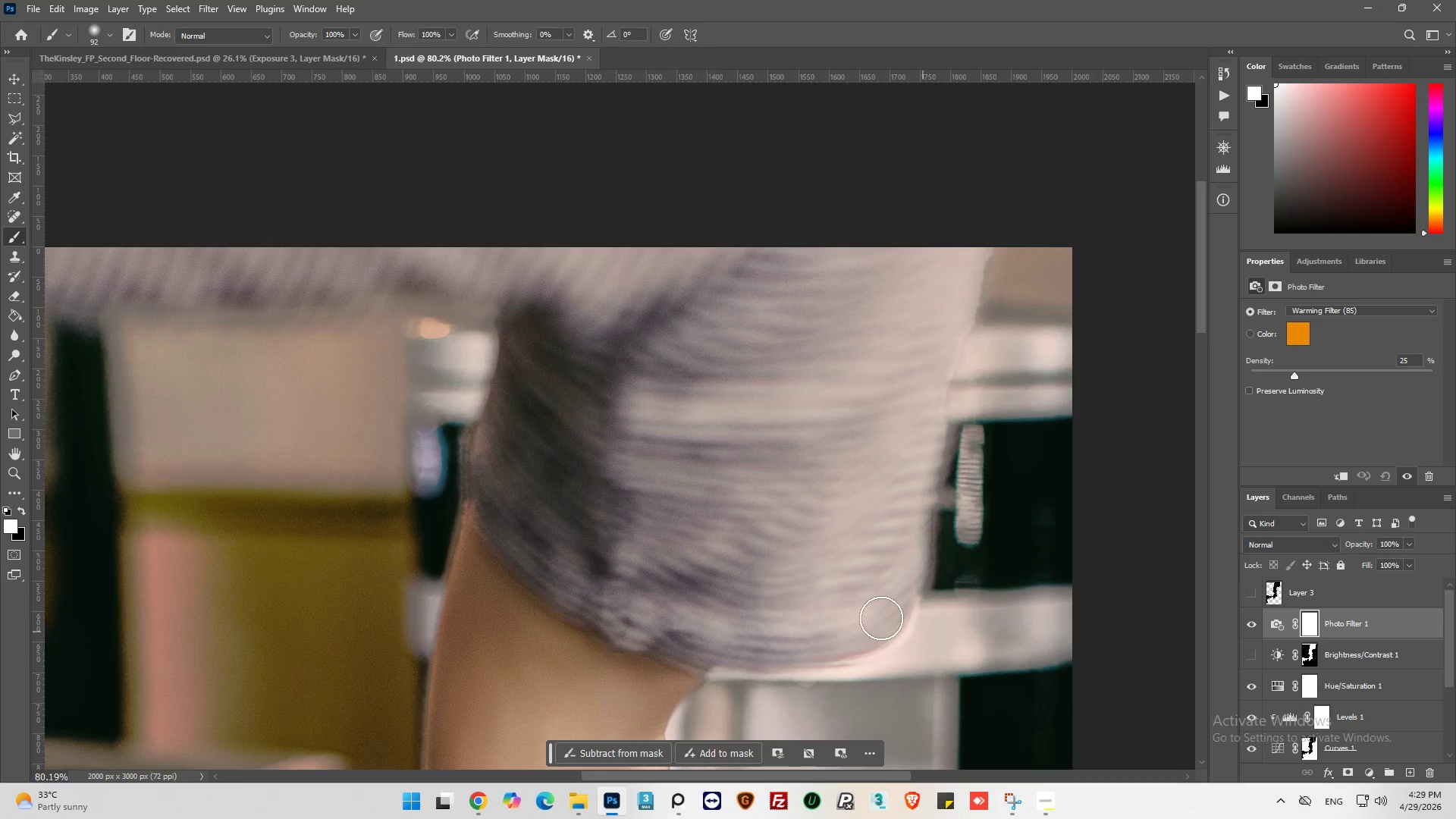 
key(Alt+AltLeft)
 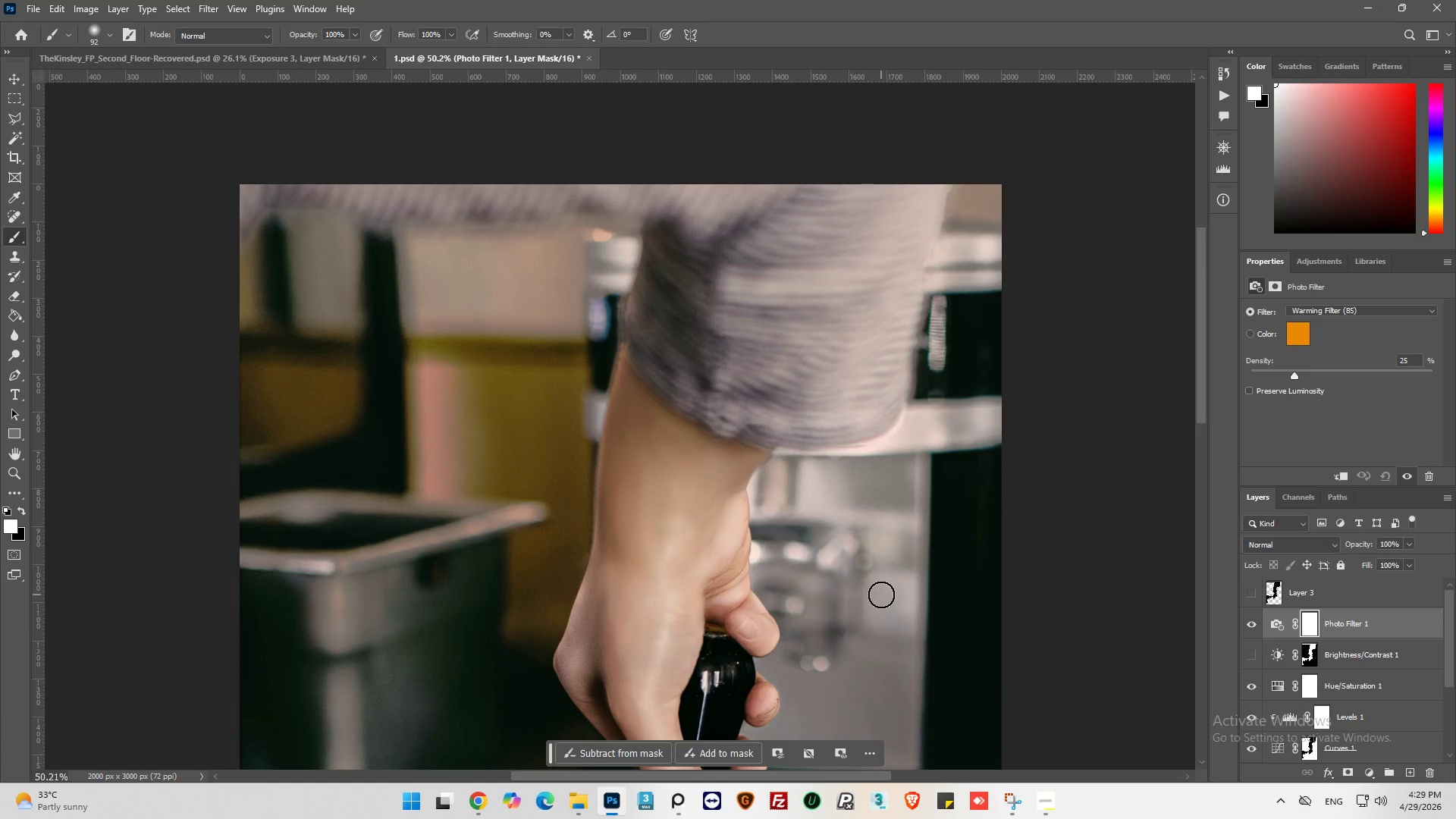 
scroll: coordinate [883, 609], scroll_direction: down, amount: 24.0
 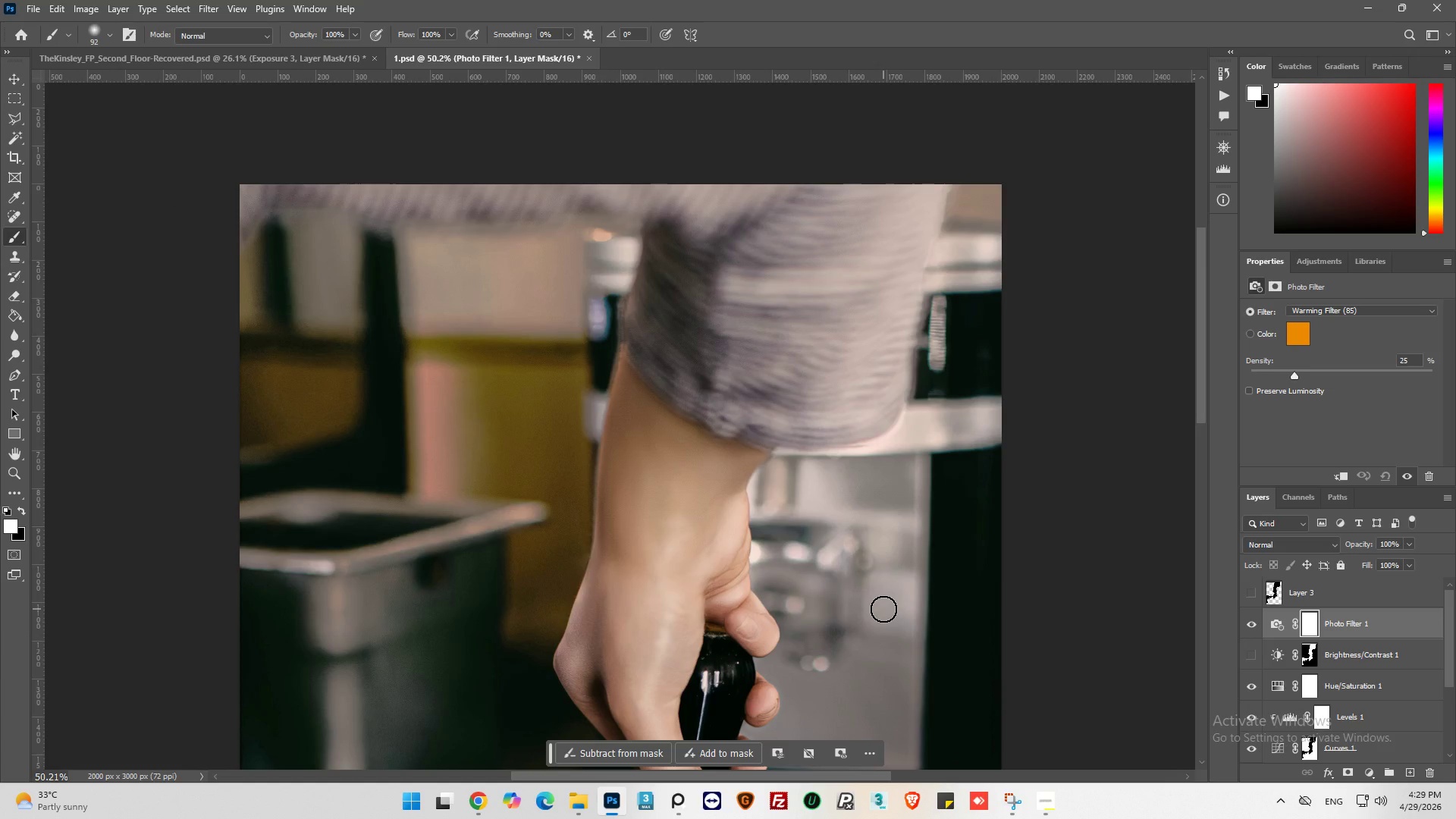 
wait(5.56)
 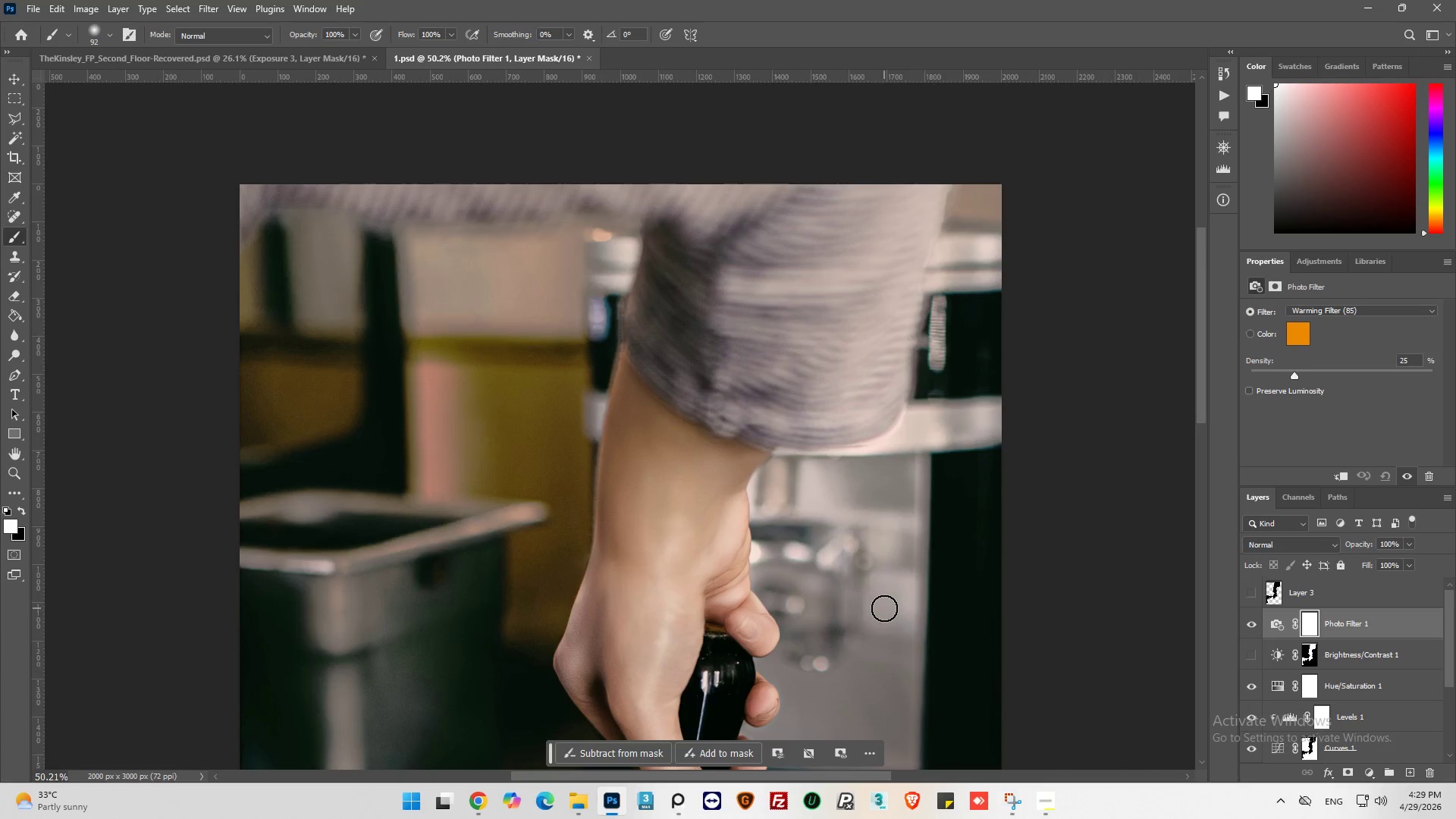 
scroll: coordinate [1320, 652], scroll_direction: down, amount: 7.0
 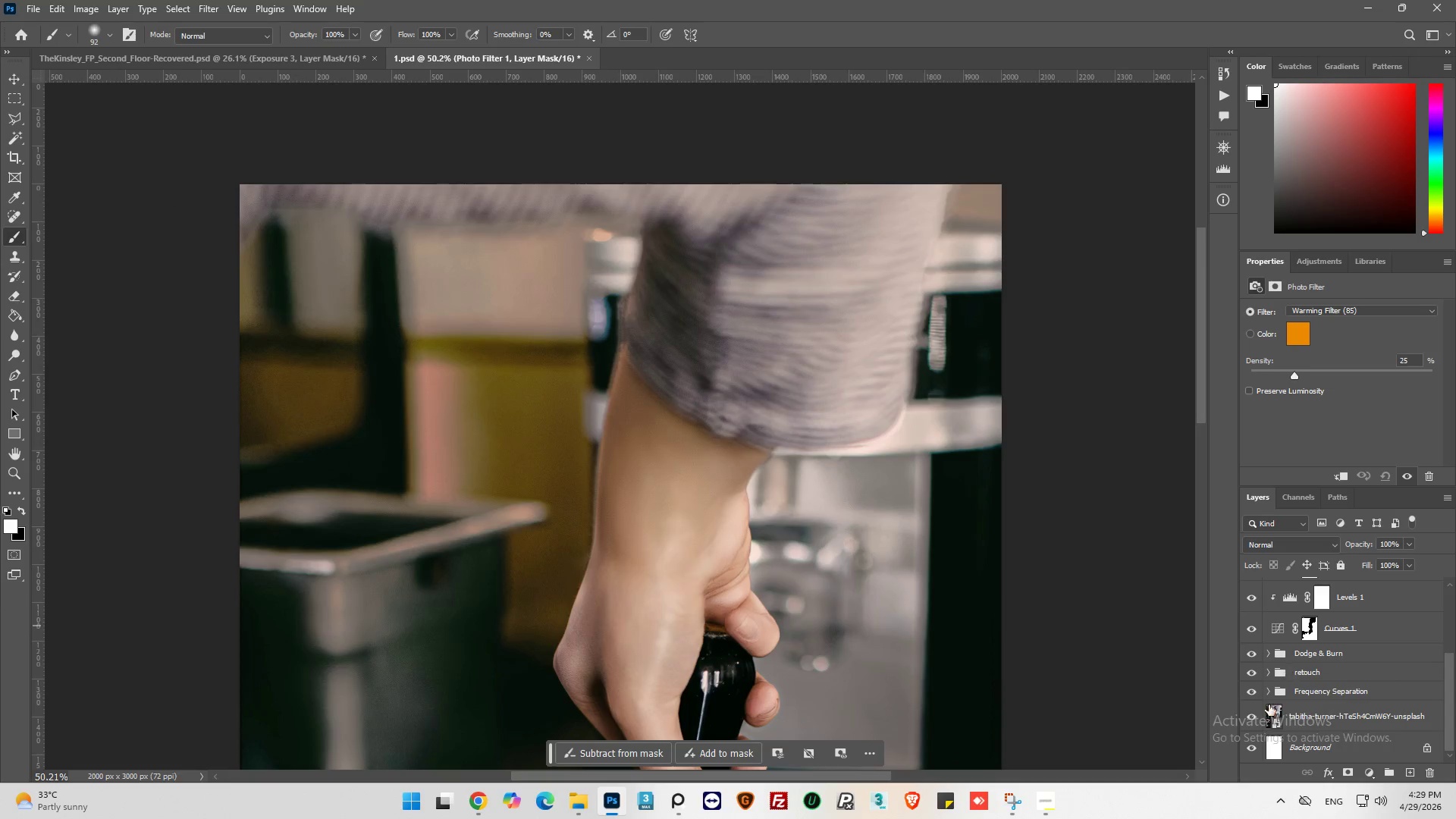 
hold_key(key=AltLeft, duration=2.25)
left_click([1257, 715])
 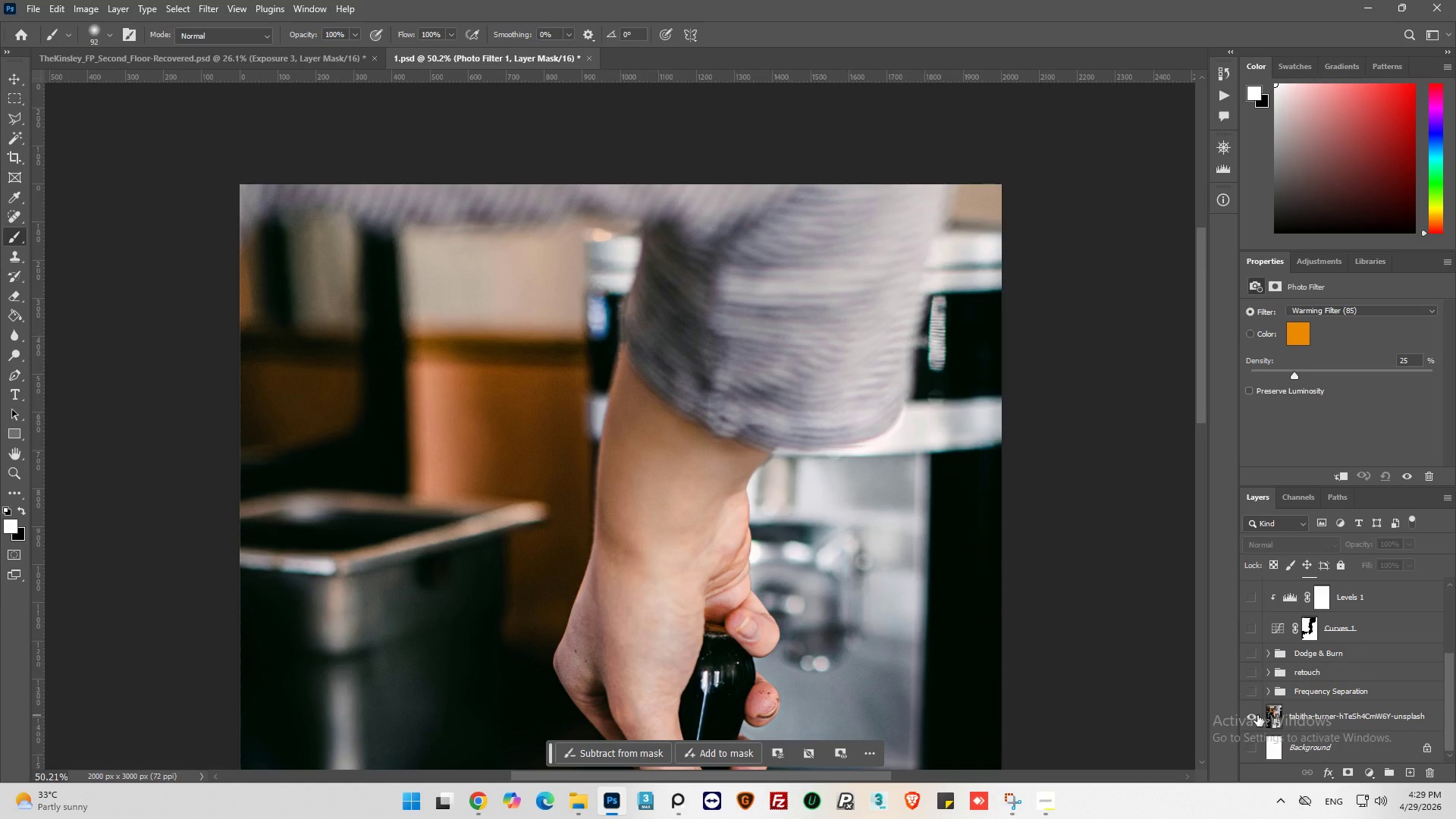 
left_click([1257, 715])
 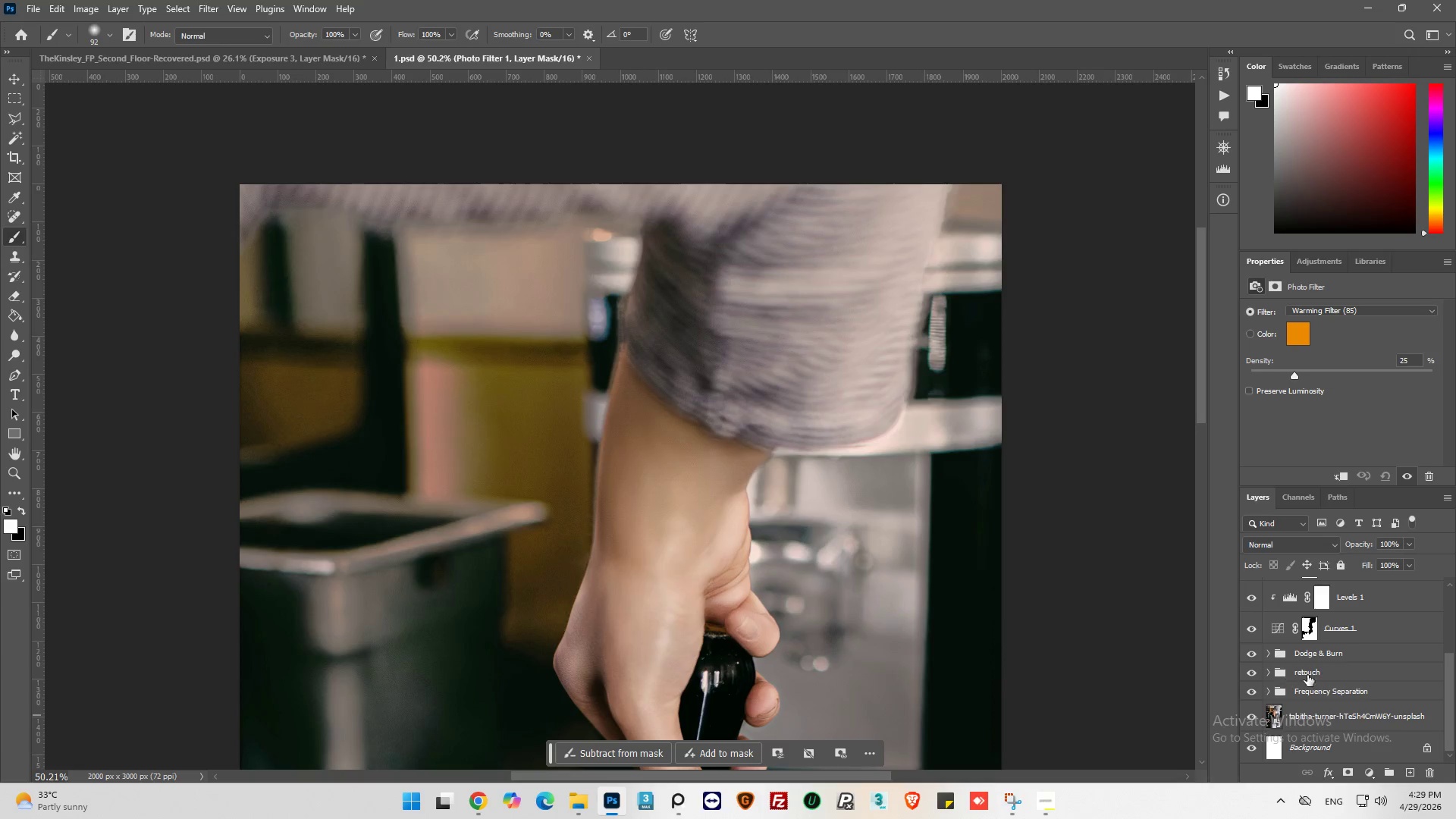 
scroll: coordinate [1325, 672], scroll_direction: up, amount: 2.0
 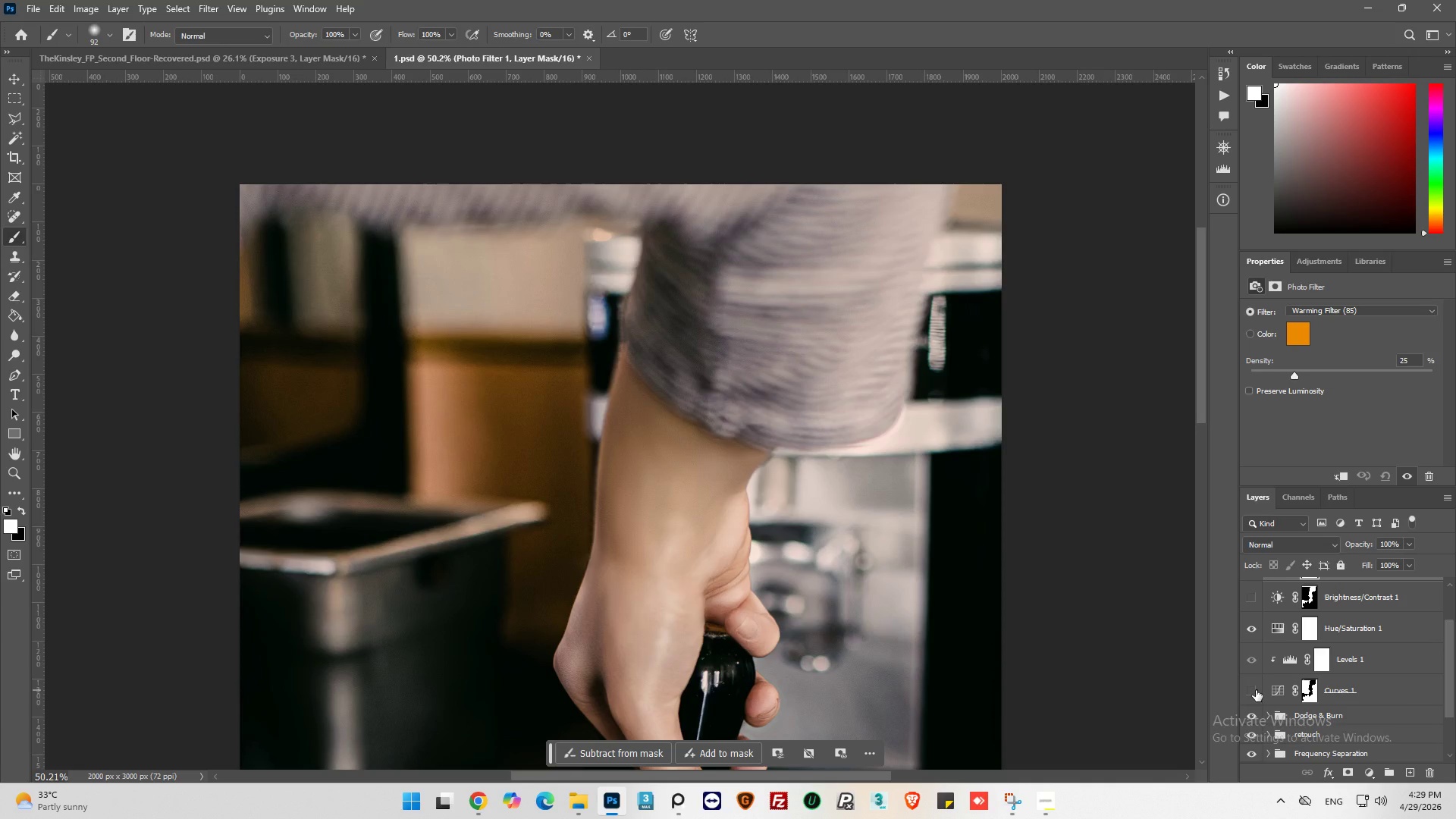 
left_click([1256, 690])
 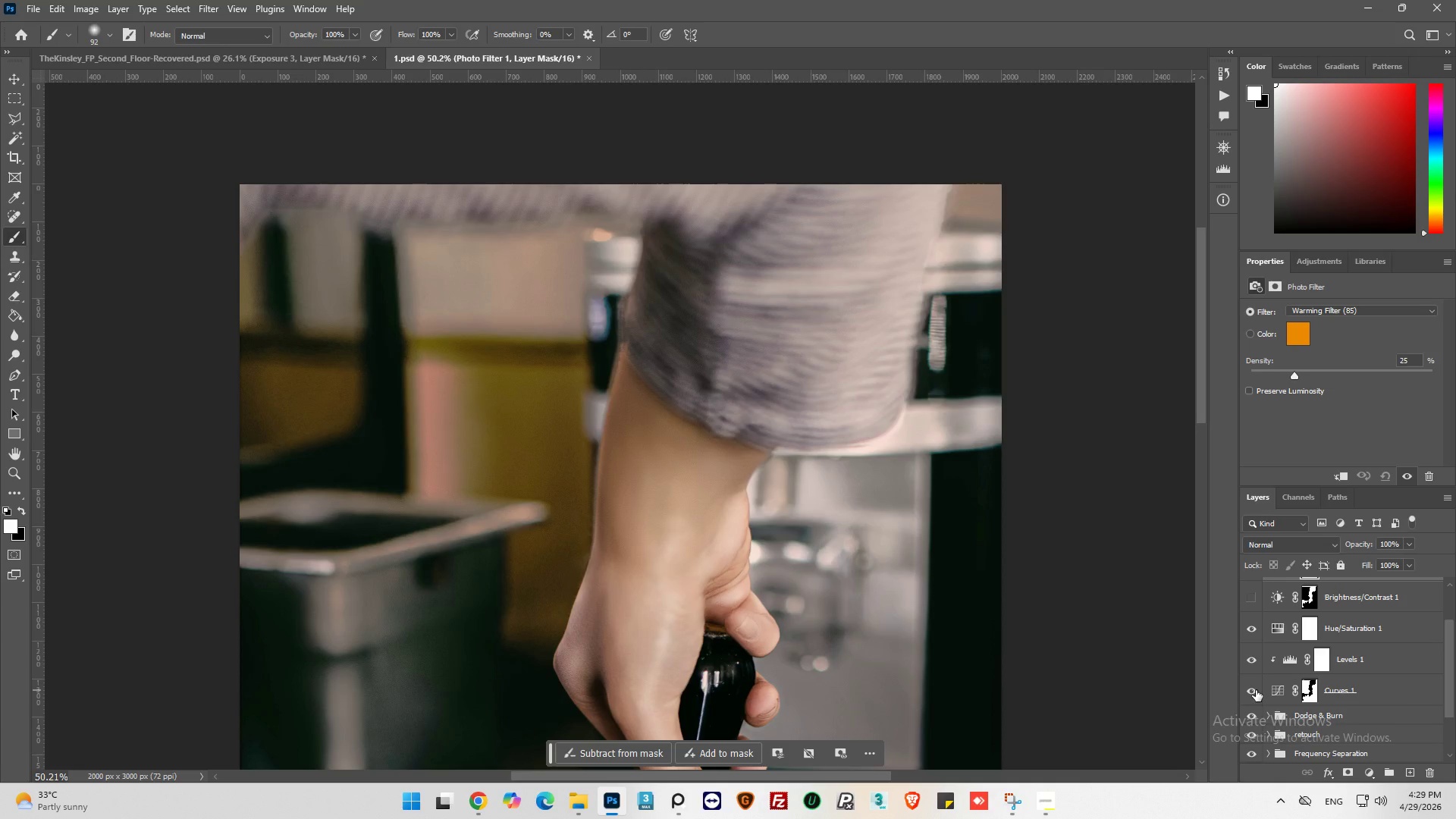 
left_click([1256, 690])
 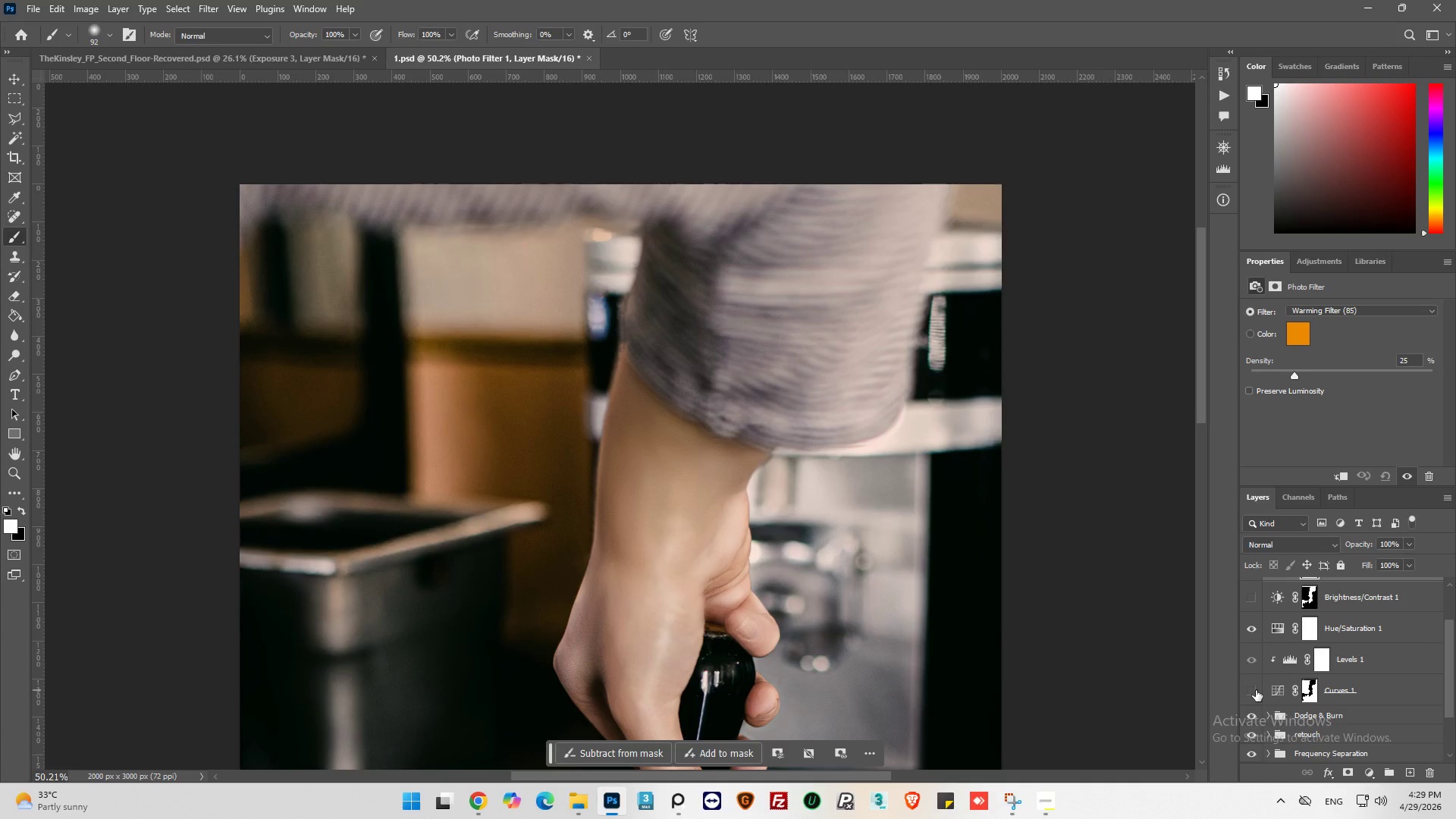 
left_click([1256, 690])
 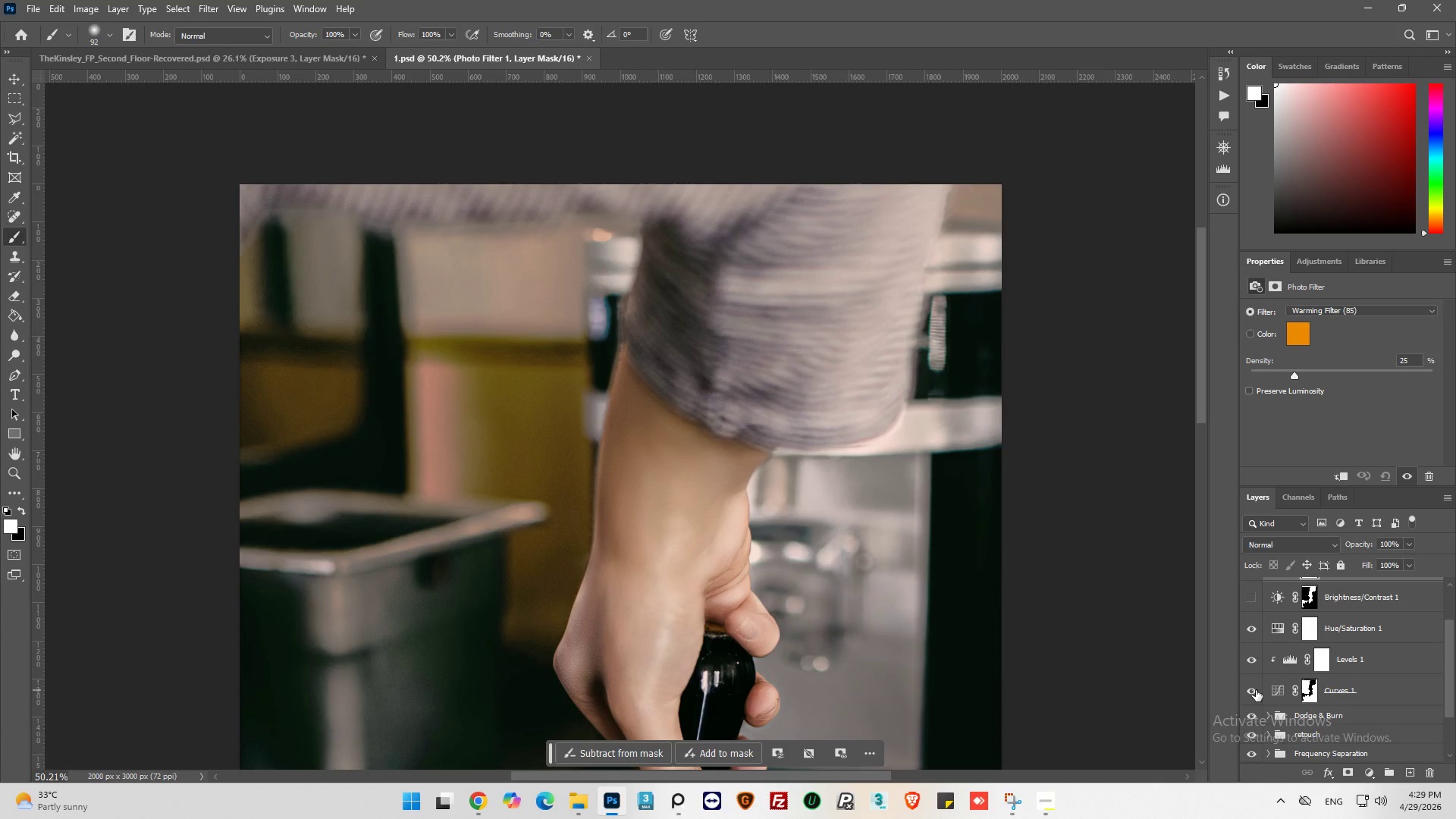 
left_click([1256, 690])
 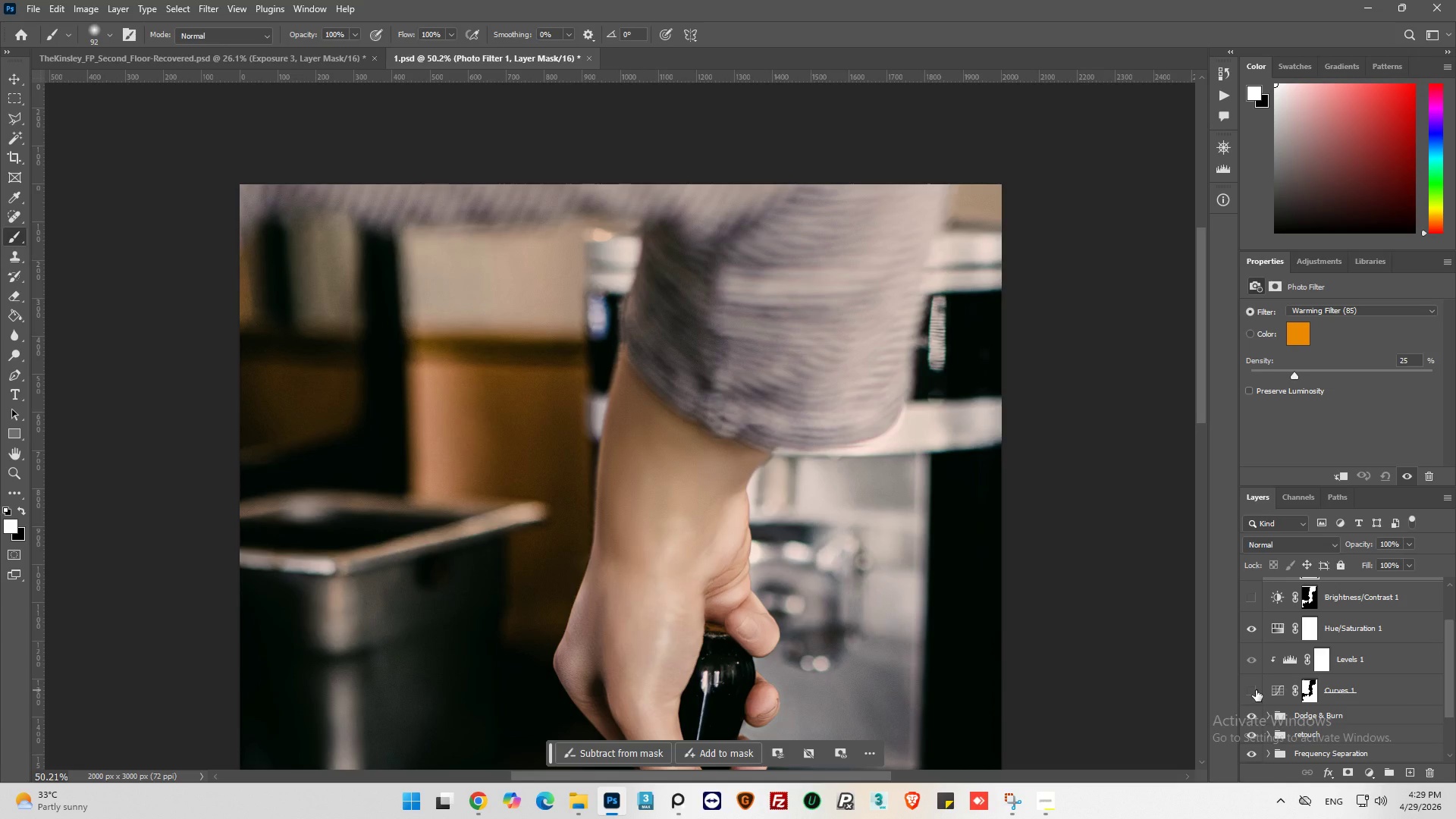 
left_click([1256, 690])
 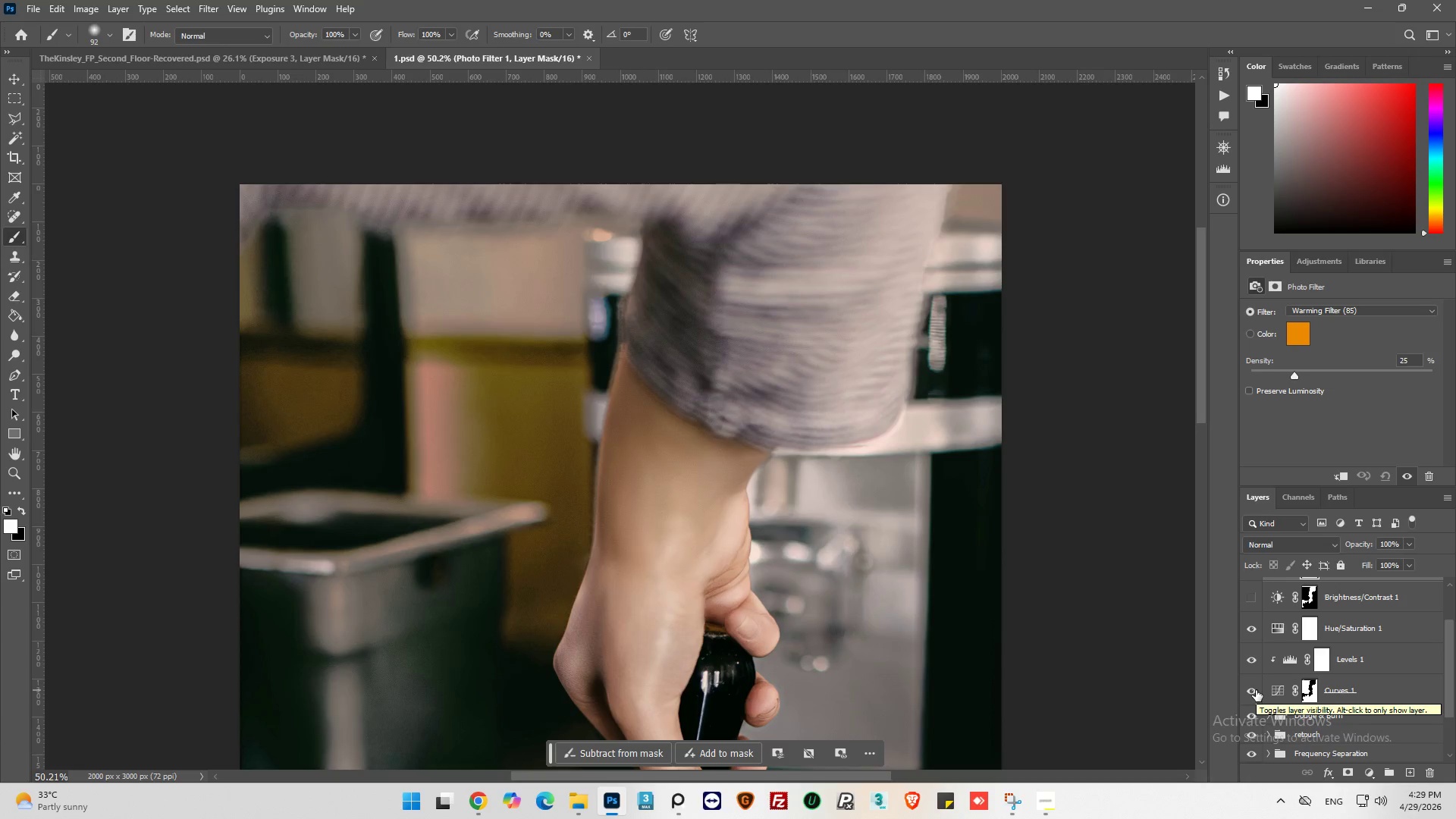 
left_click([1256, 690])
 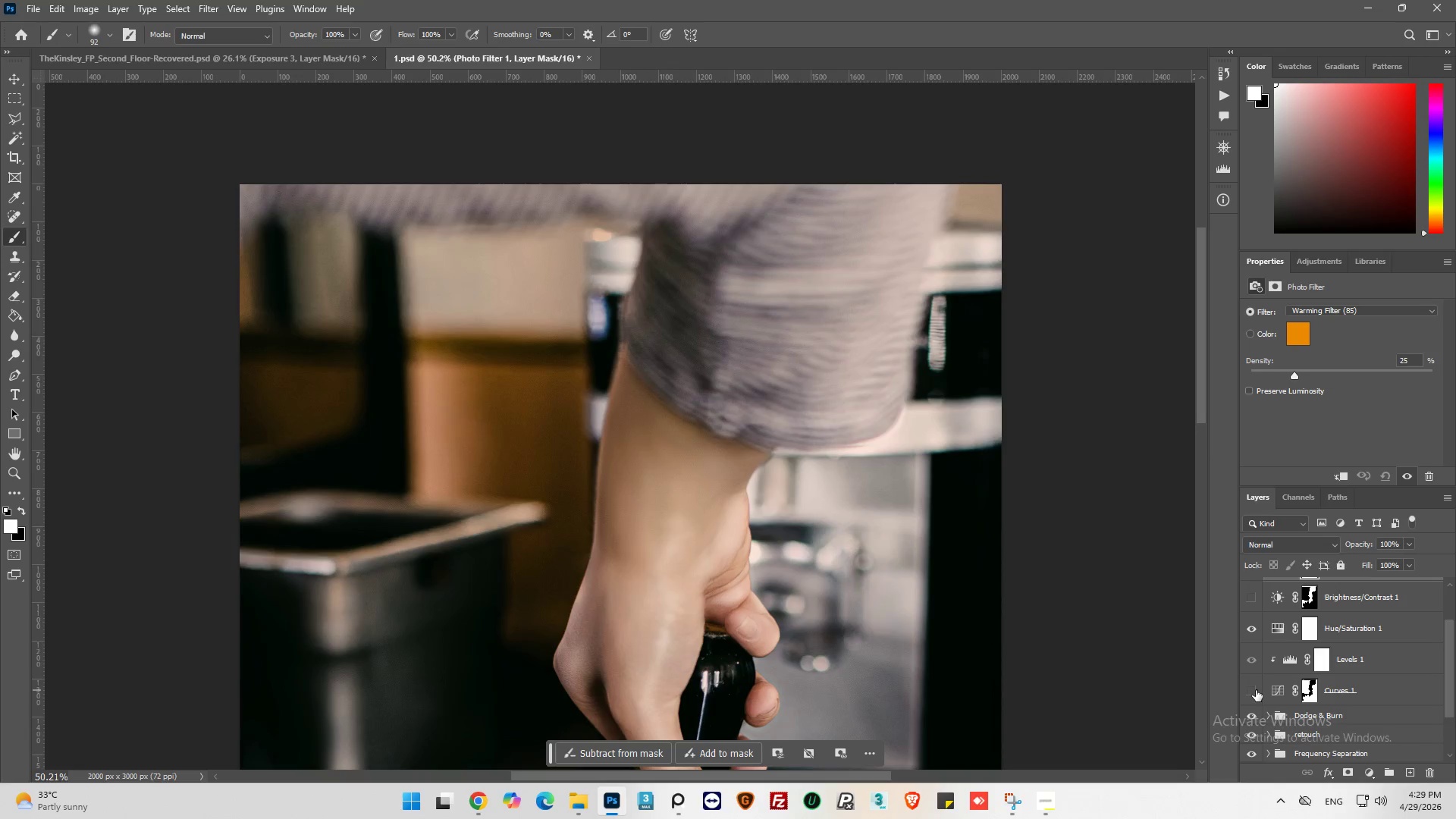 
left_click([1256, 690])
 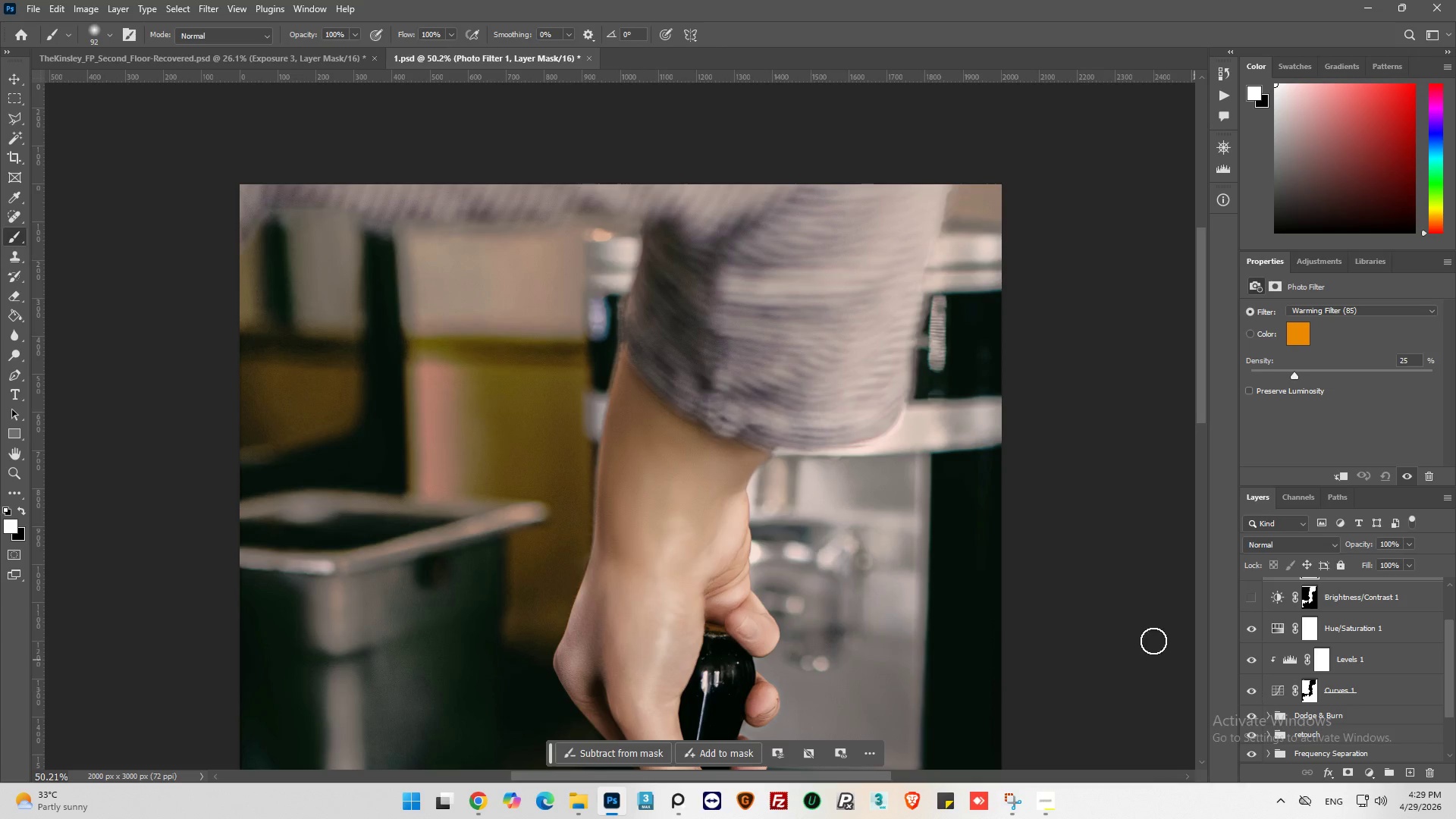 
scroll: coordinate [886, 549], scroll_direction: down, amount: 6.0
 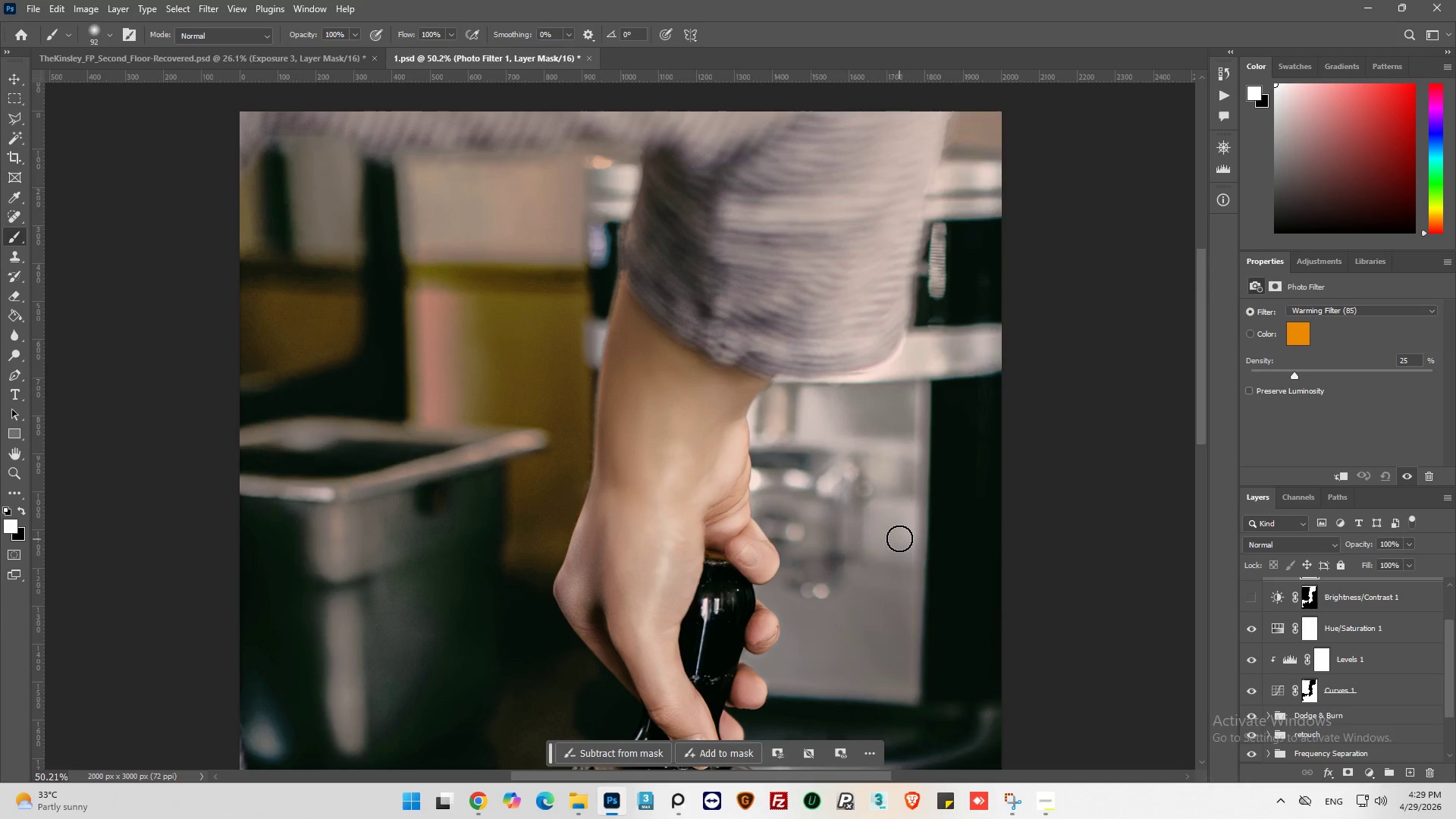 
wait(8.74)
 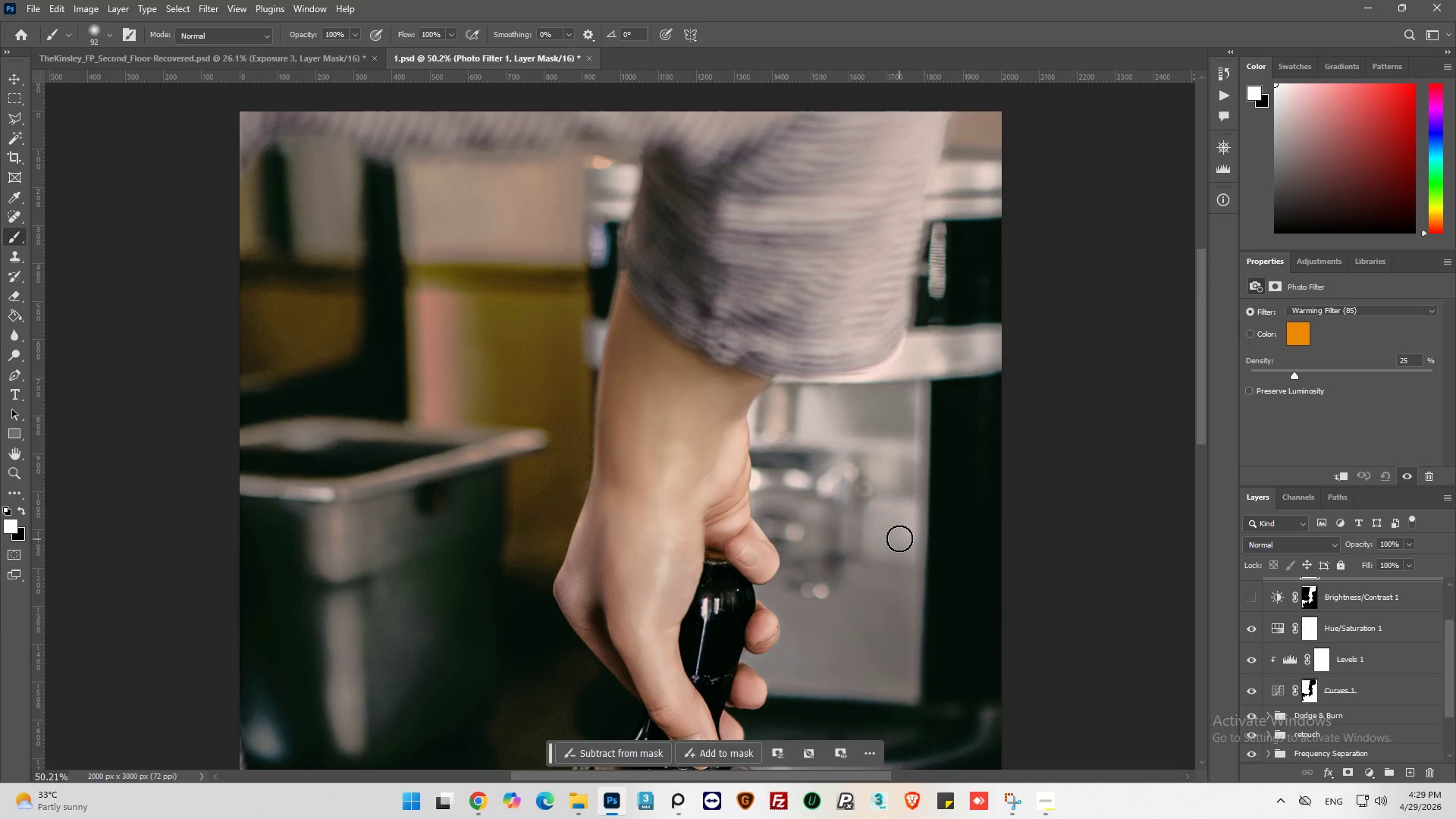 
key(Alt+AltLeft)
 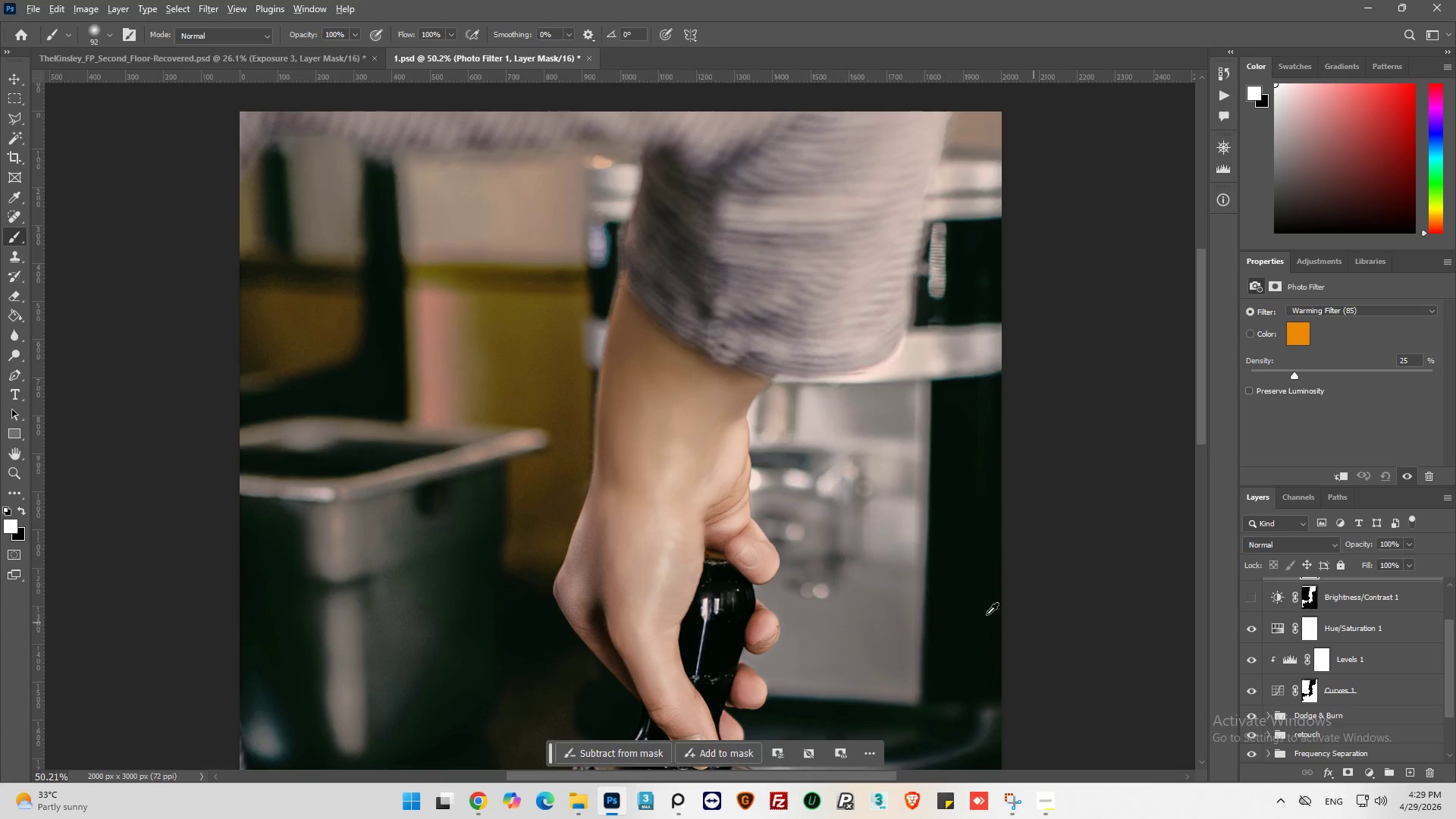 
scroll: coordinate [967, 610], scroll_direction: down, amount: 2.0
 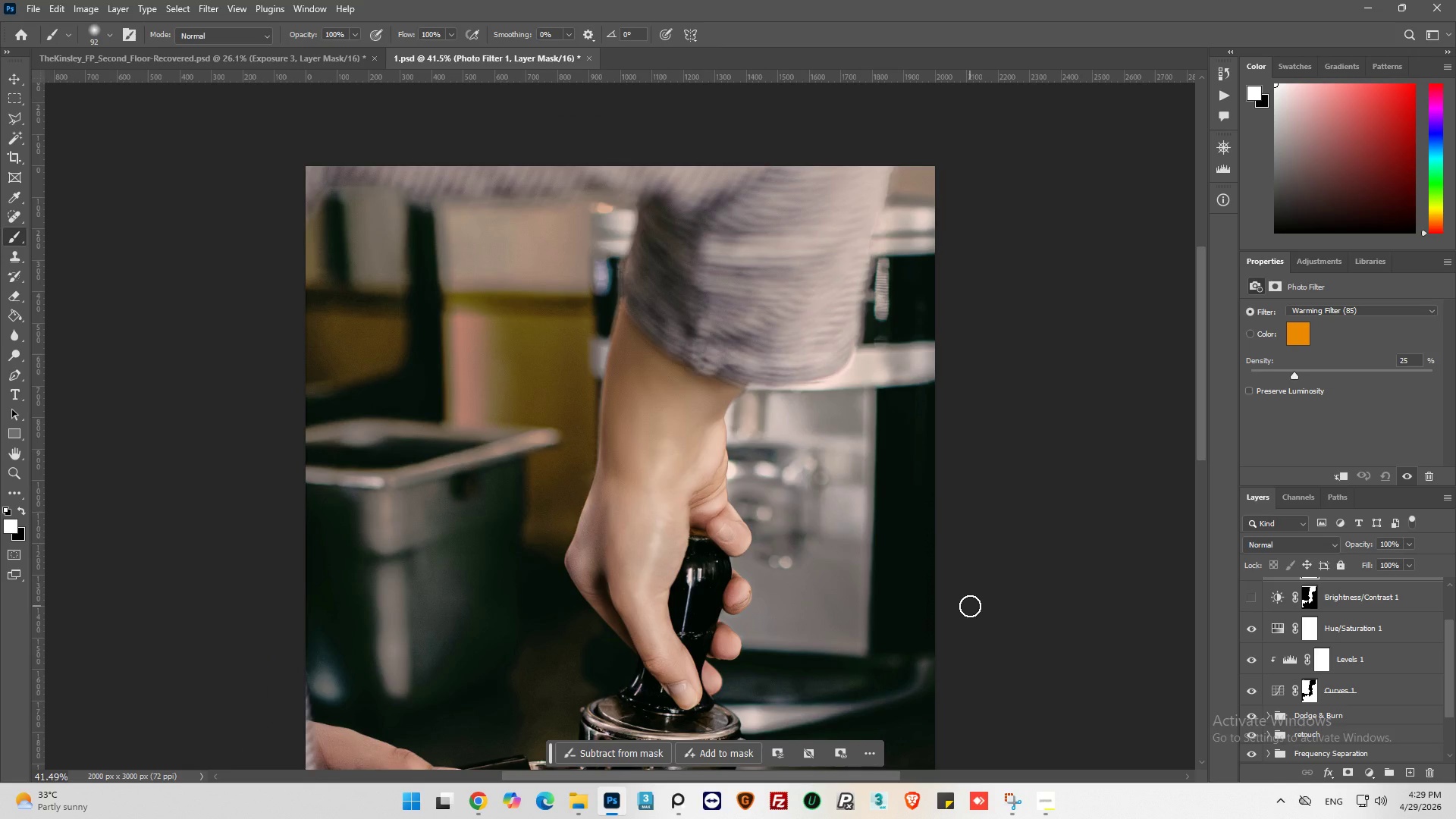 
wait(14.25)
 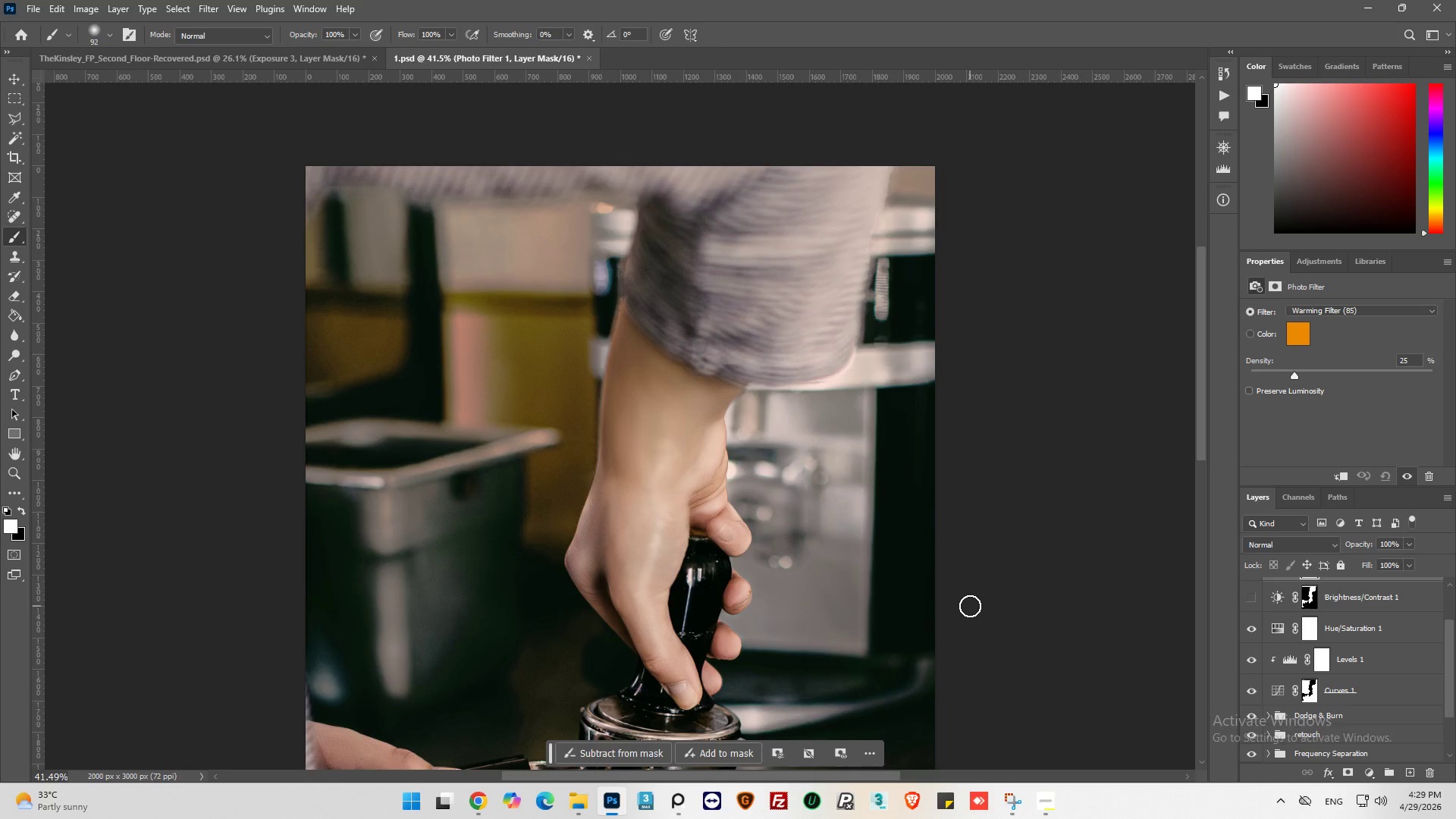 
scroll: coordinate [1323, 665], scroll_direction: up, amount: 8.0
 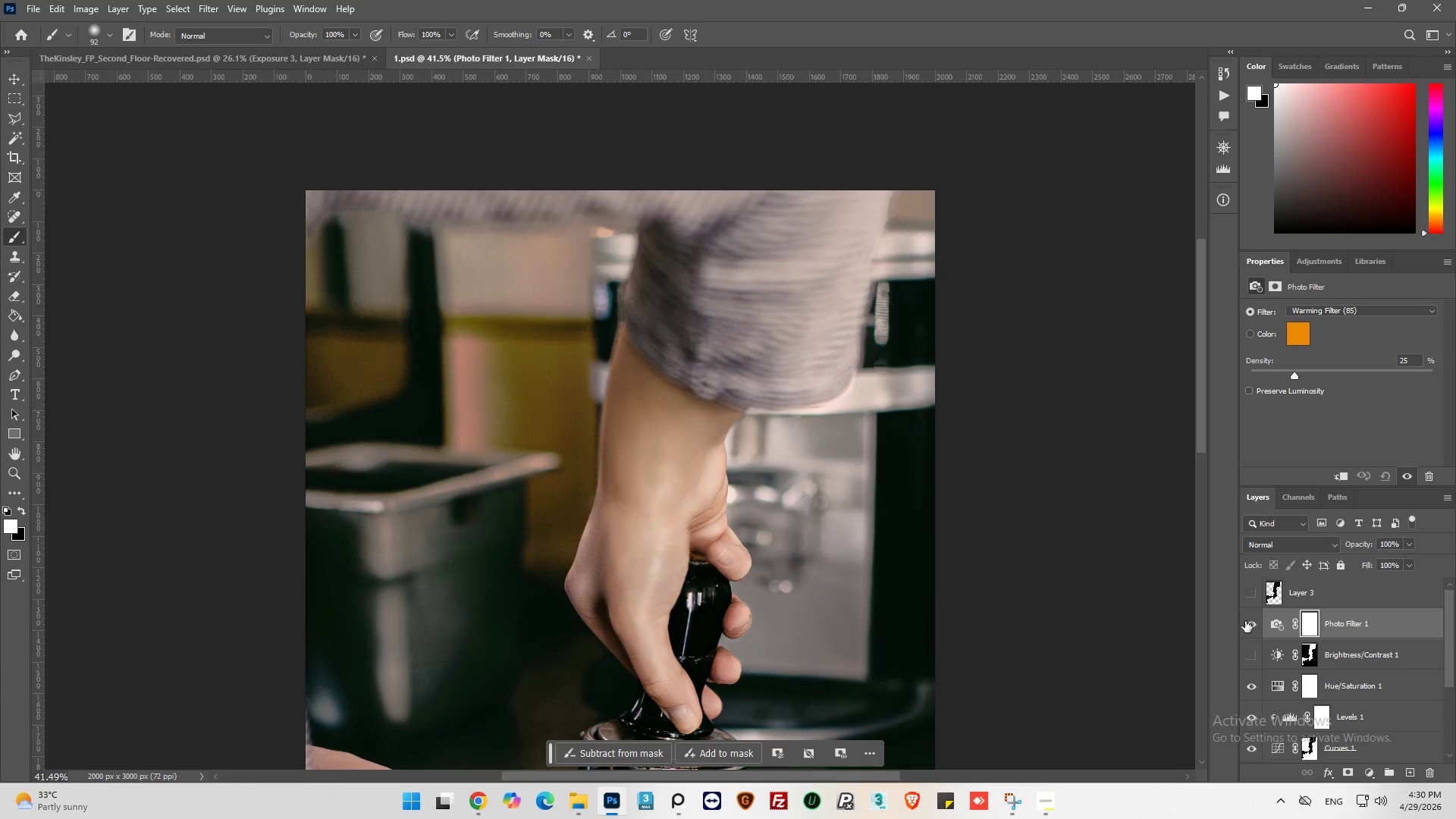 
left_click([1246, 623])
 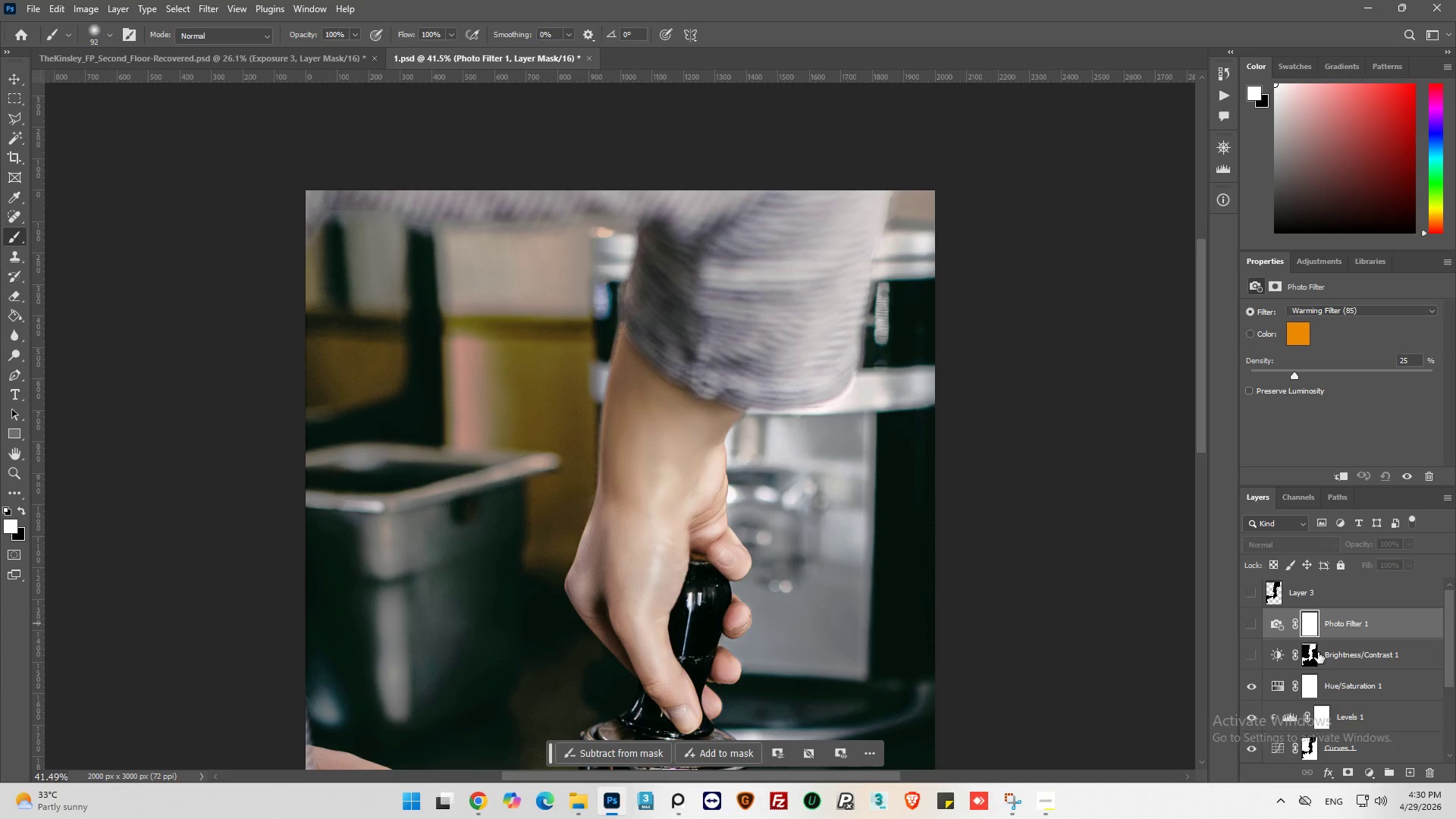 
scroll: coordinate [1318, 652], scroll_direction: down, amount: 1.0
 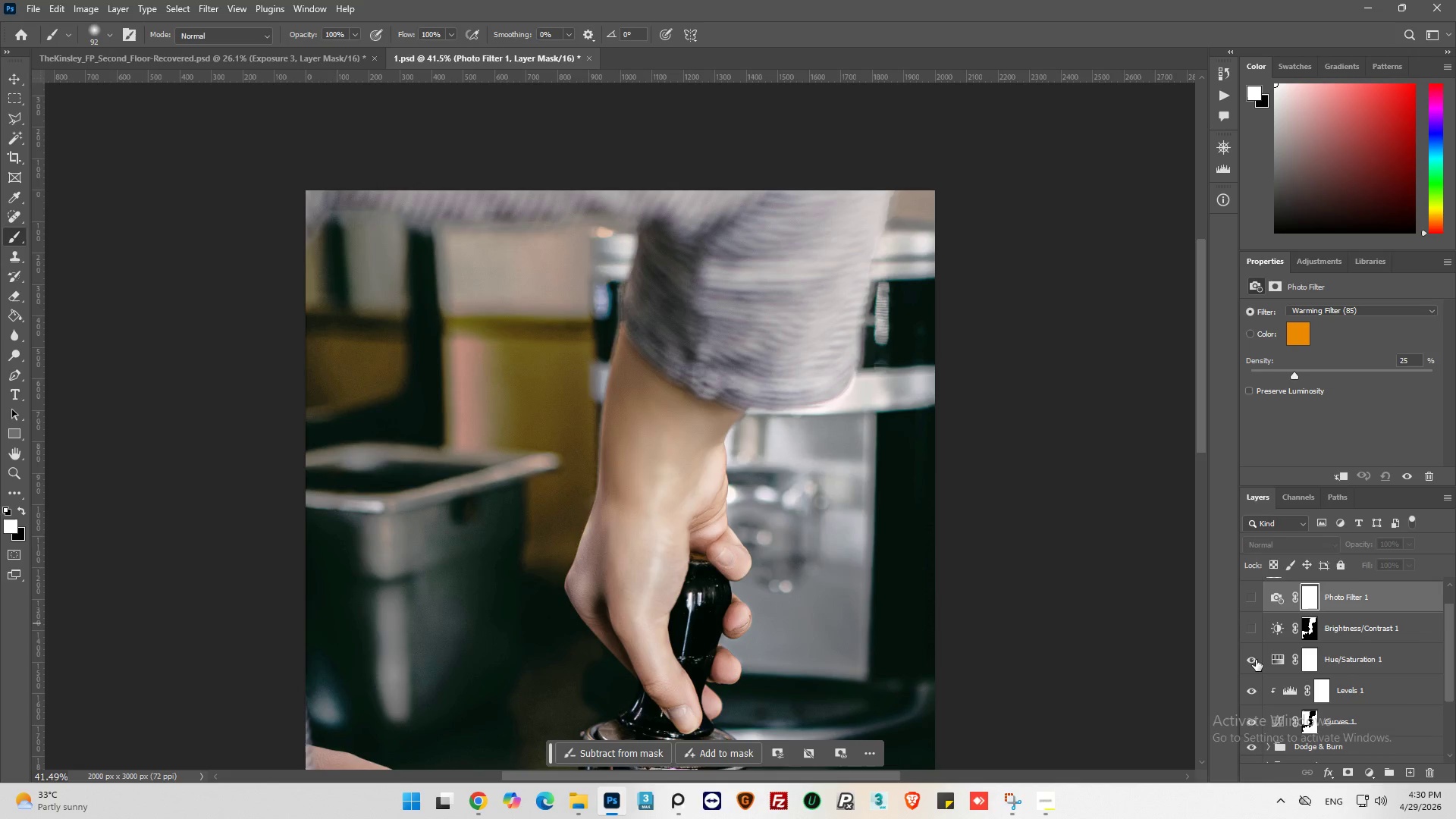 
left_click([1256, 660])
 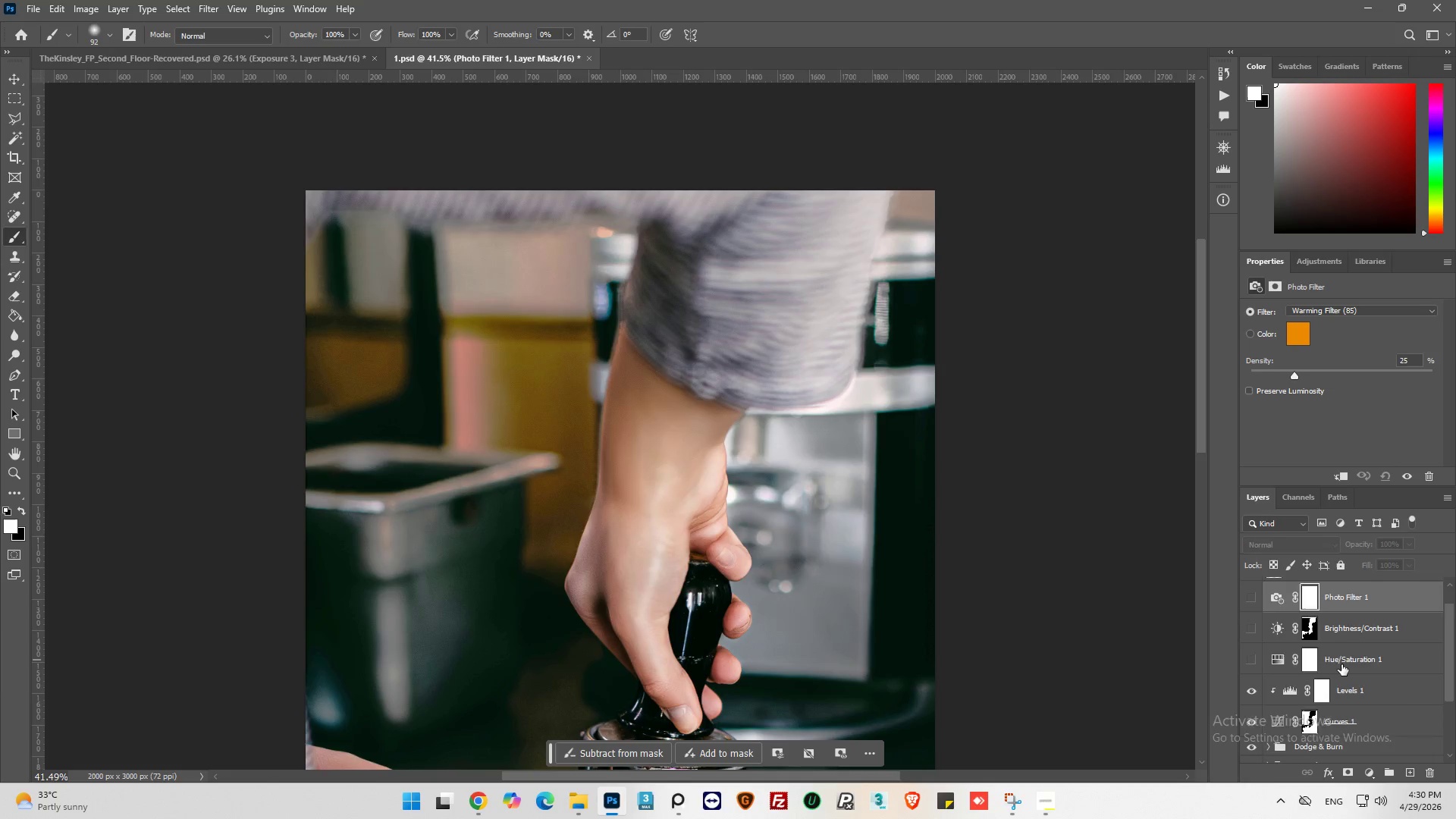 
scroll: coordinate [1341, 664], scroll_direction: down, amount: 1.0
 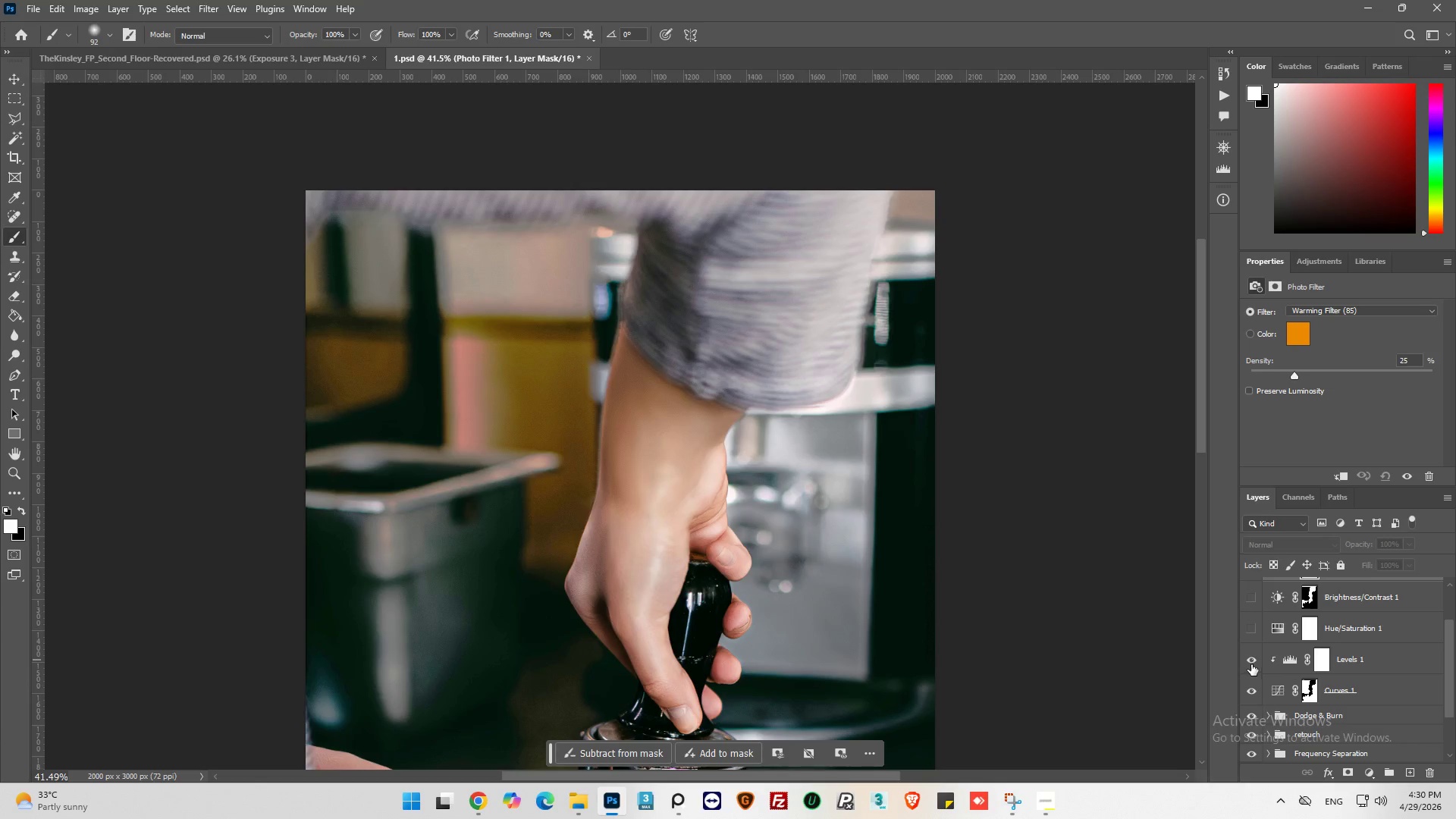 
left_click([1251, 664])
 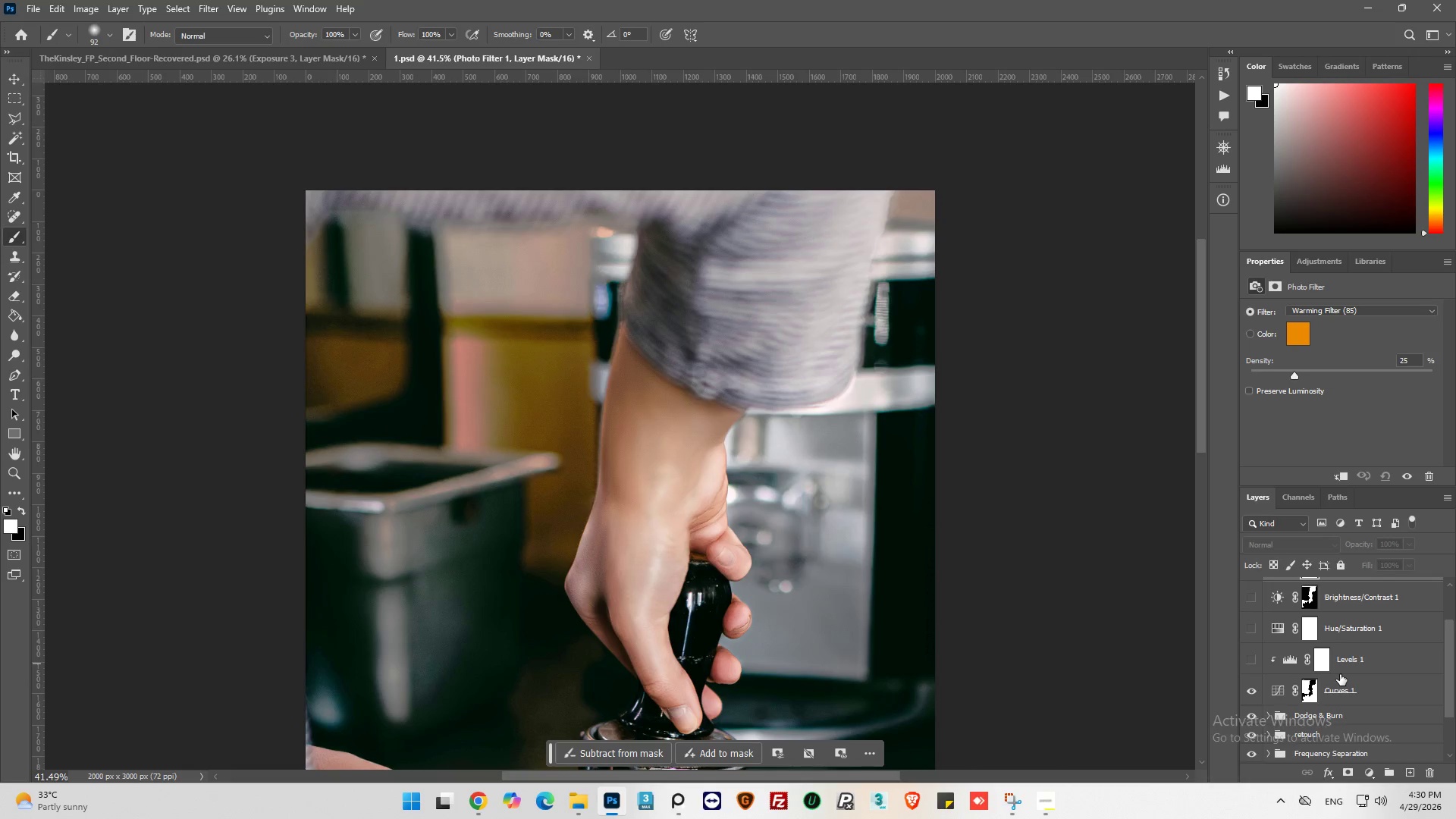 
scroll: coordinate [1340, 674], scroll_direction: down, amount: 2.0
 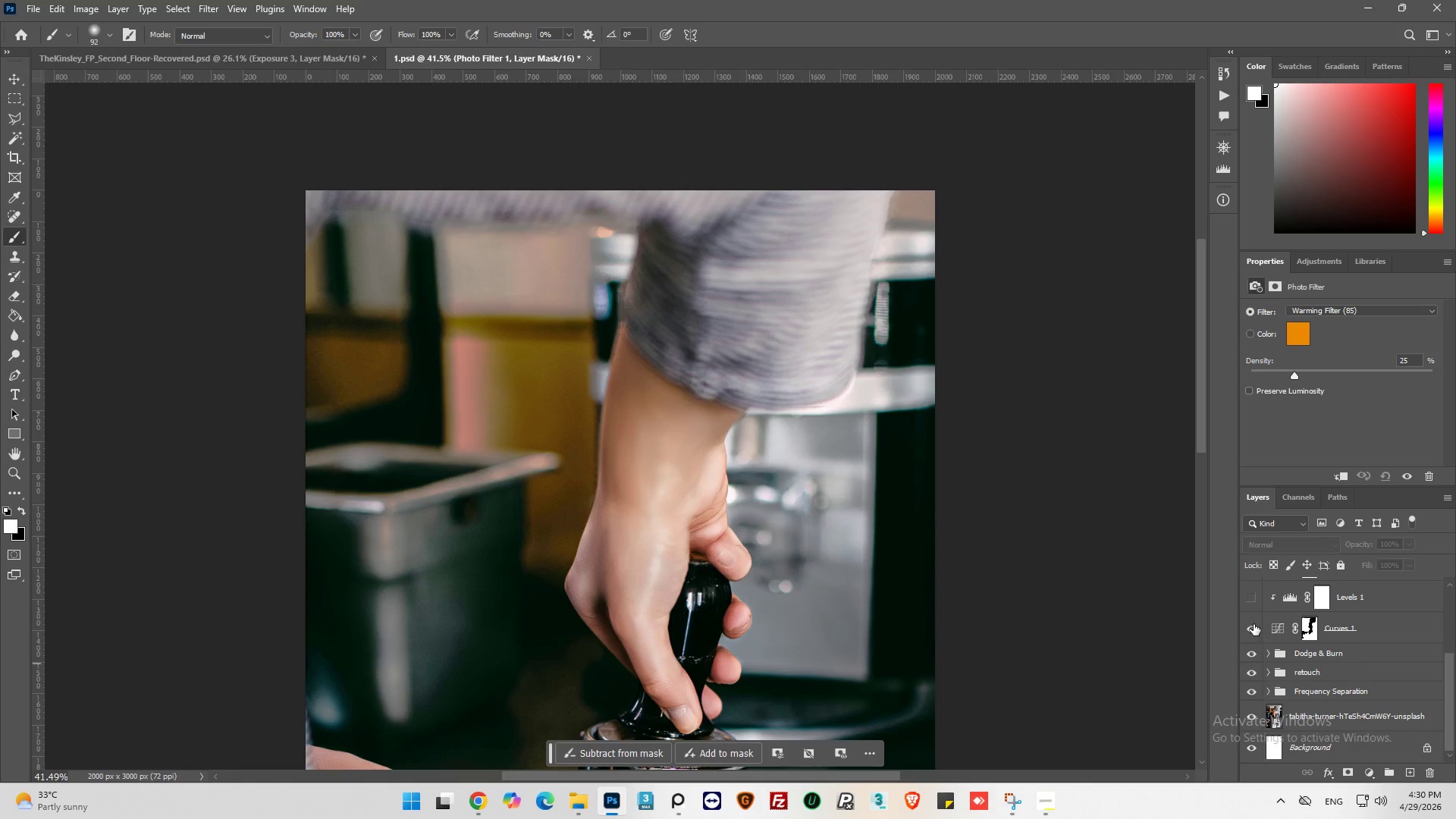 
left_click([1254, 624])
 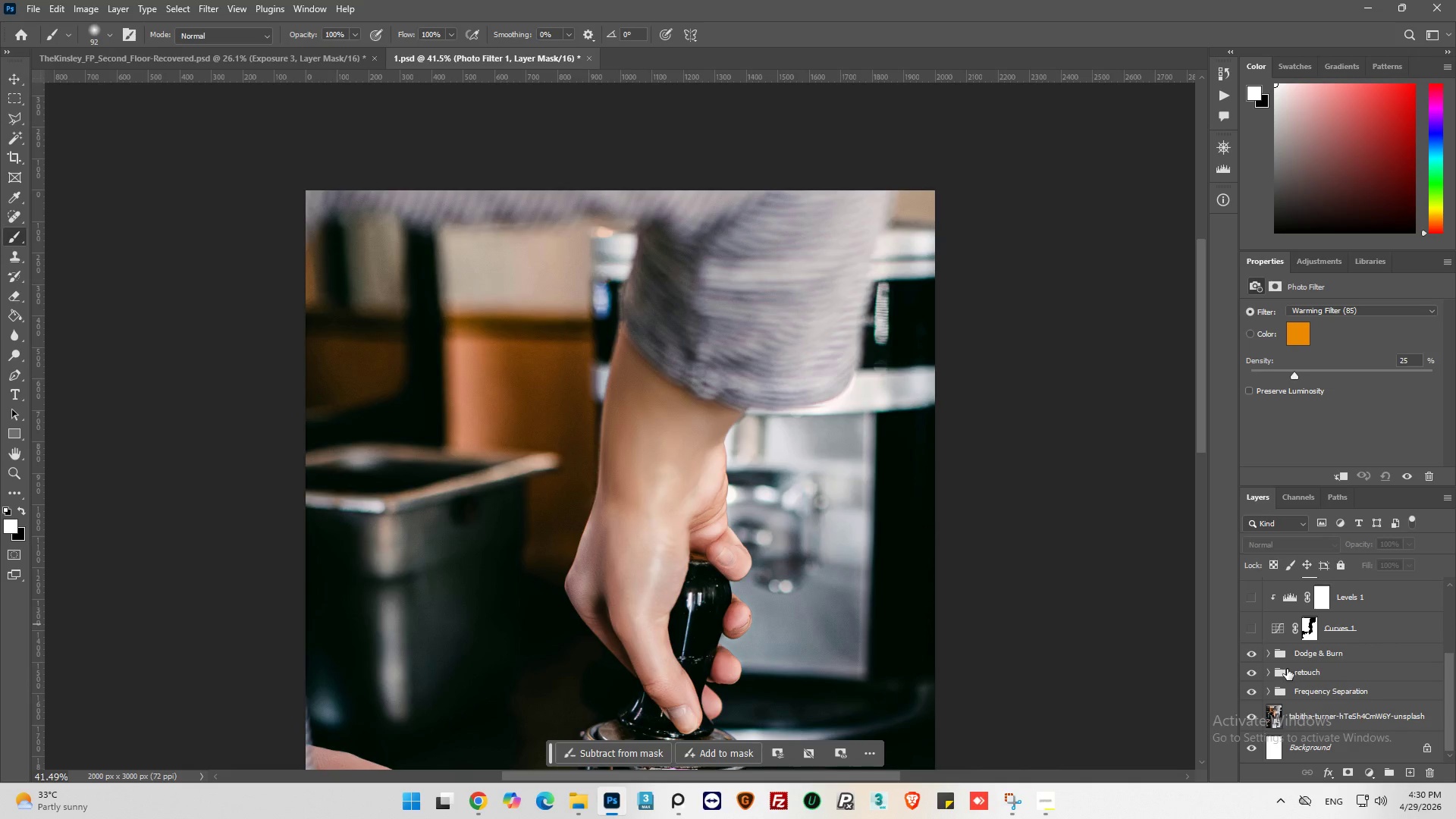 
left_click([1288, 654])
 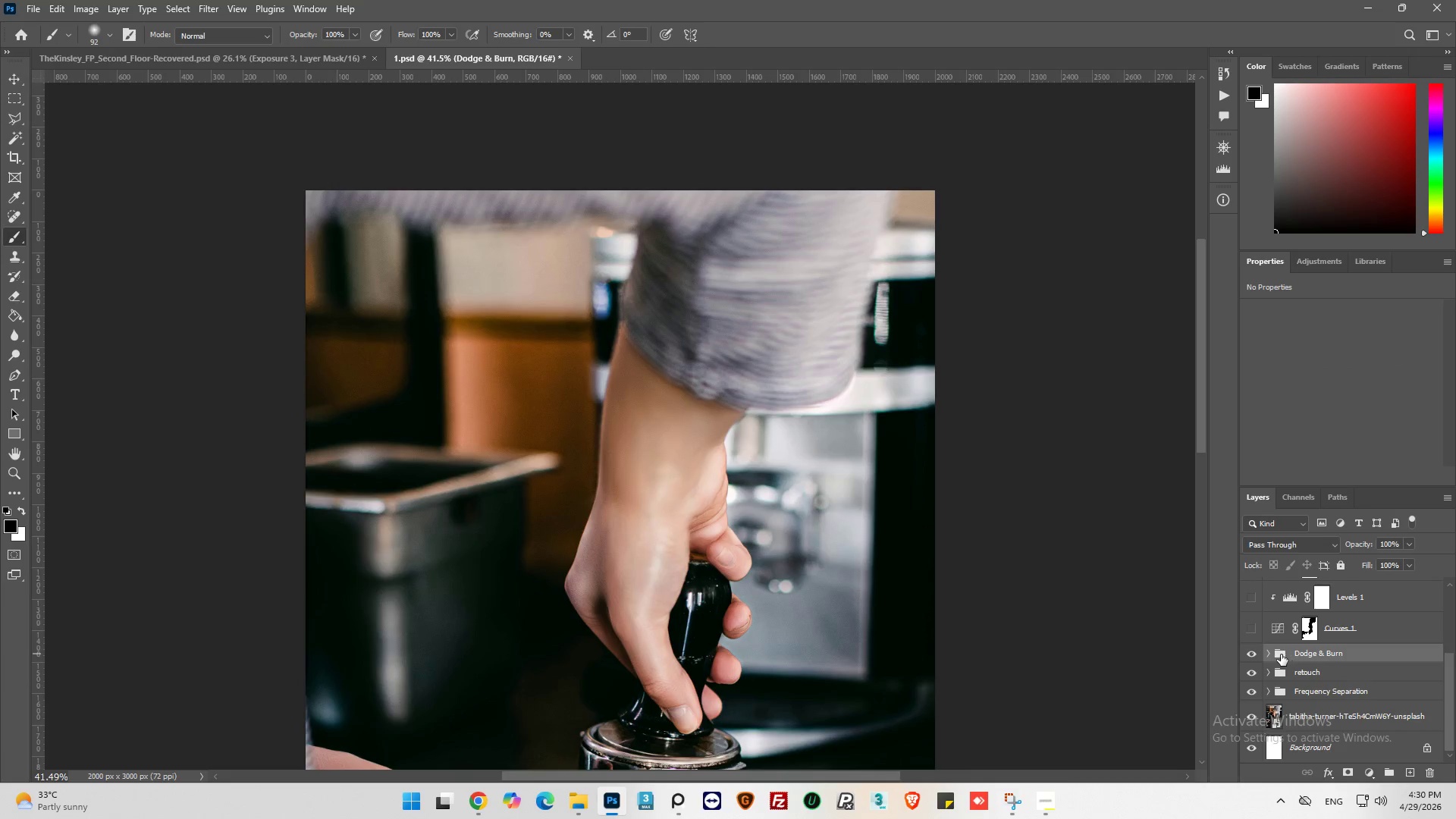 
left_click([1281, 654])
 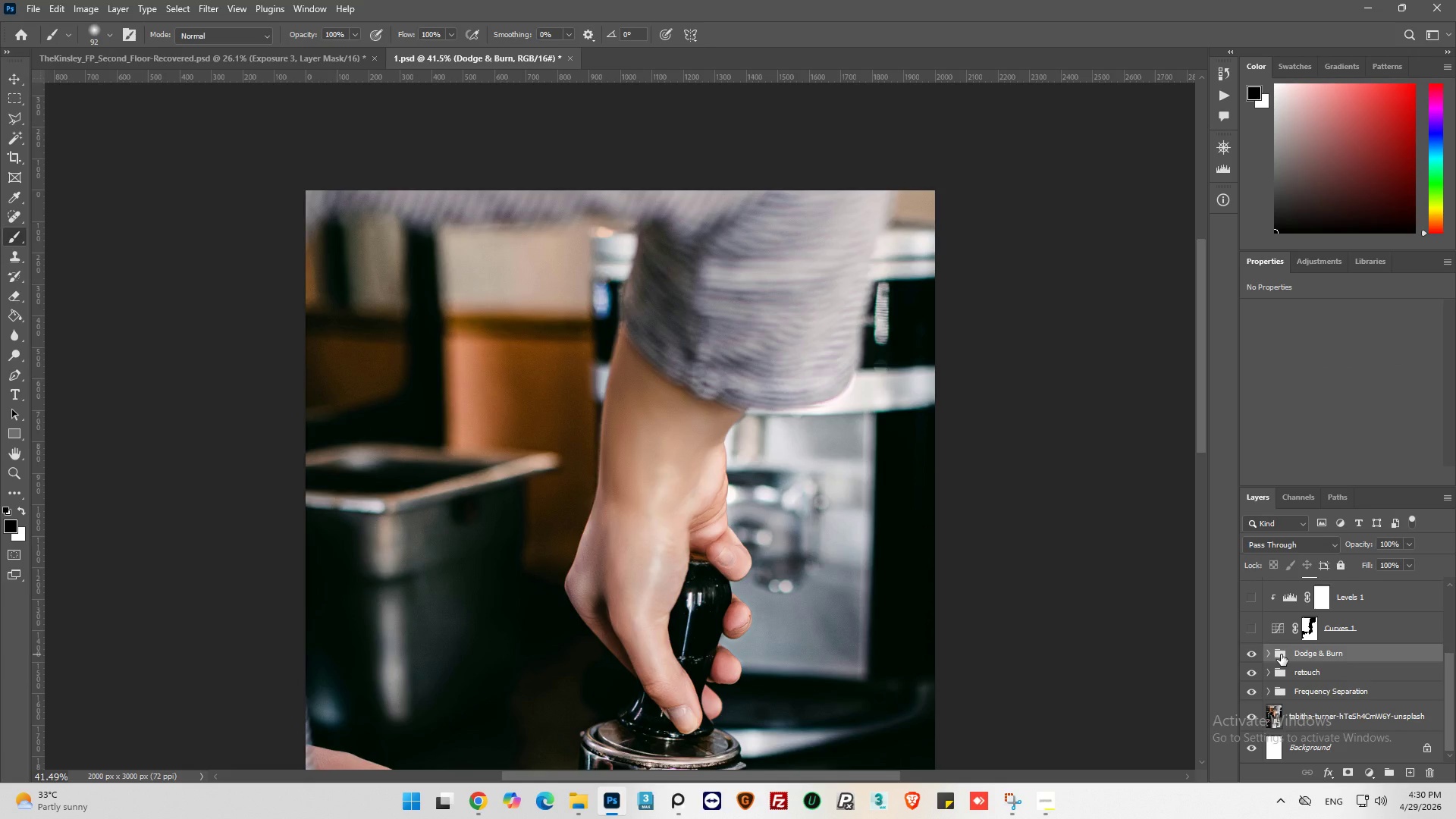 
scroll: coordinate [1295, 635], scroll_direction: up, amount: 4.0
 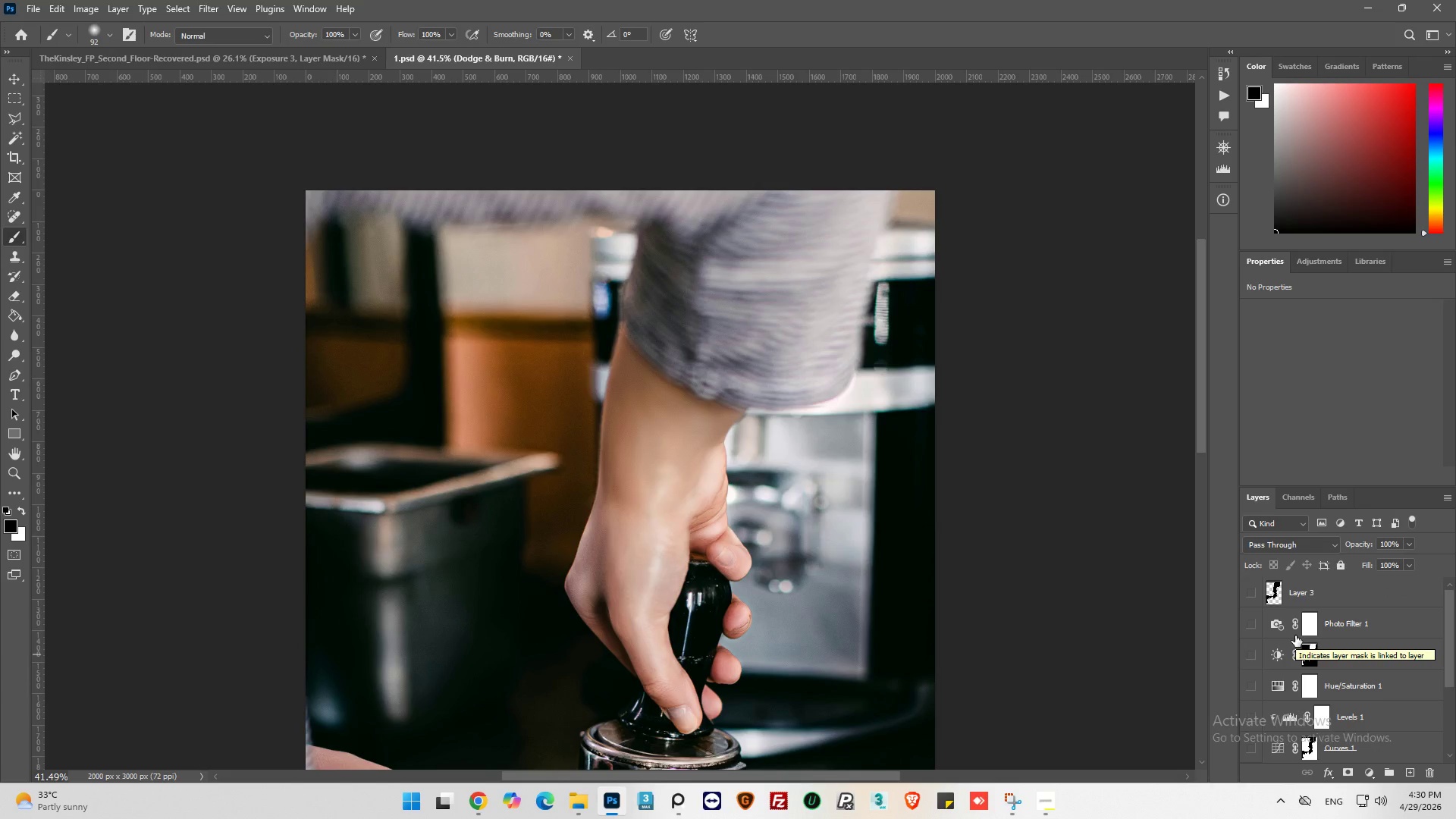 
scroll: coordinate [1295, 635], scroll_direction: down, amount: 2.0
 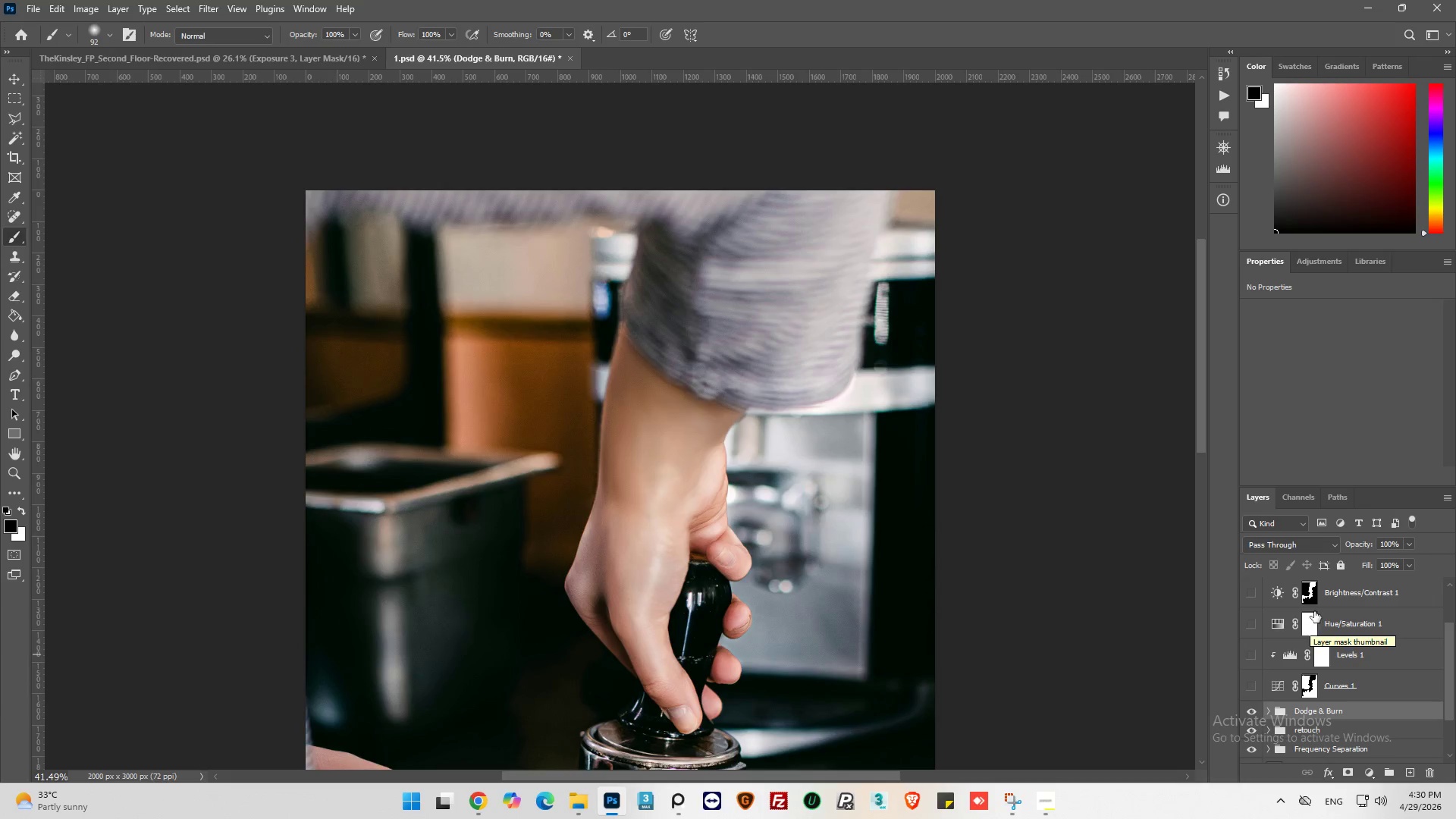 
hold_key(key=ControlLeft, duration=0.42)
left_click([1313, 592])
 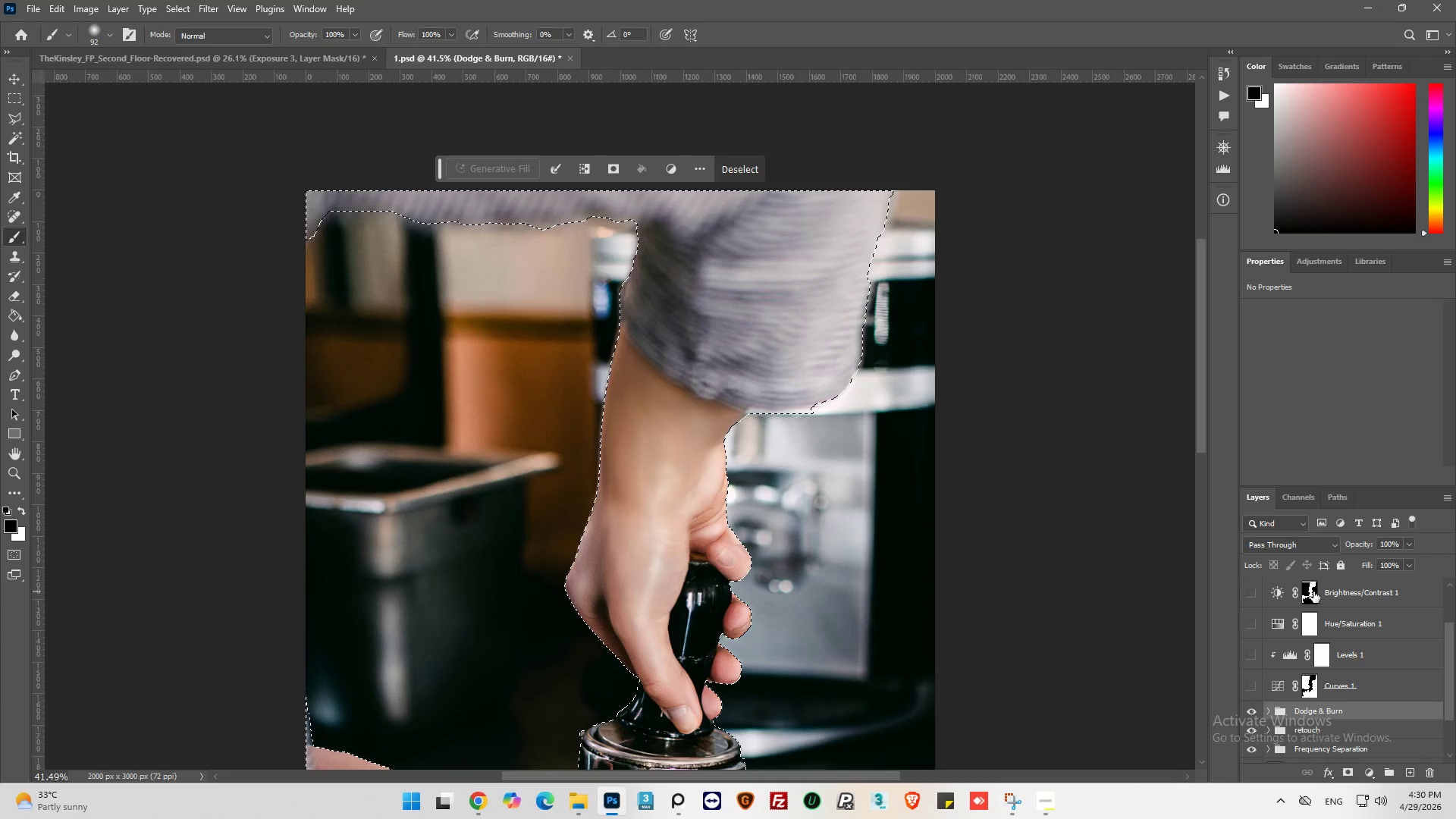 
scroll: coordinate [1313, 592], scroll_direction: down, amount: 1.0
 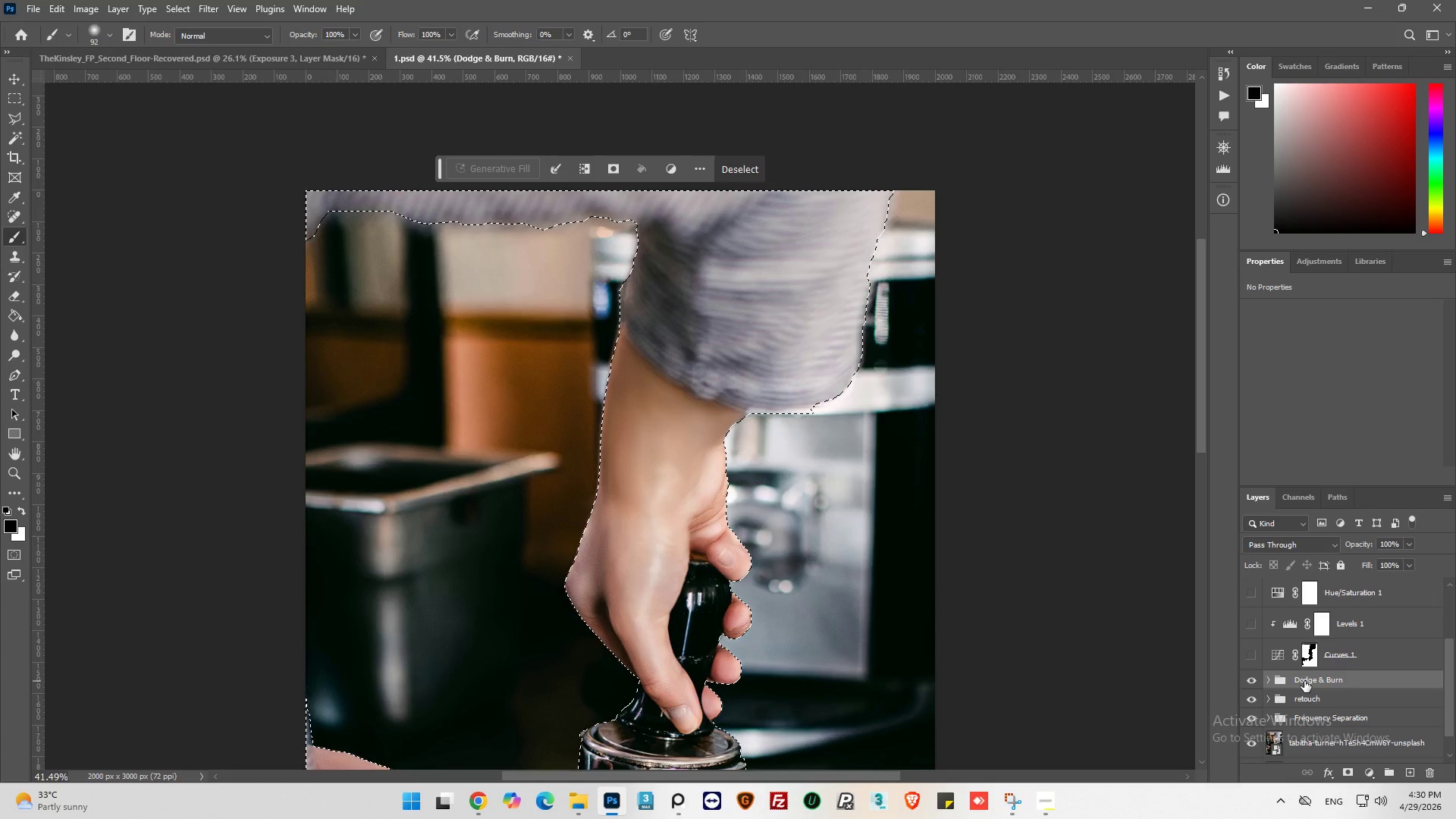 
key(Alt+Control+Shift+E)
 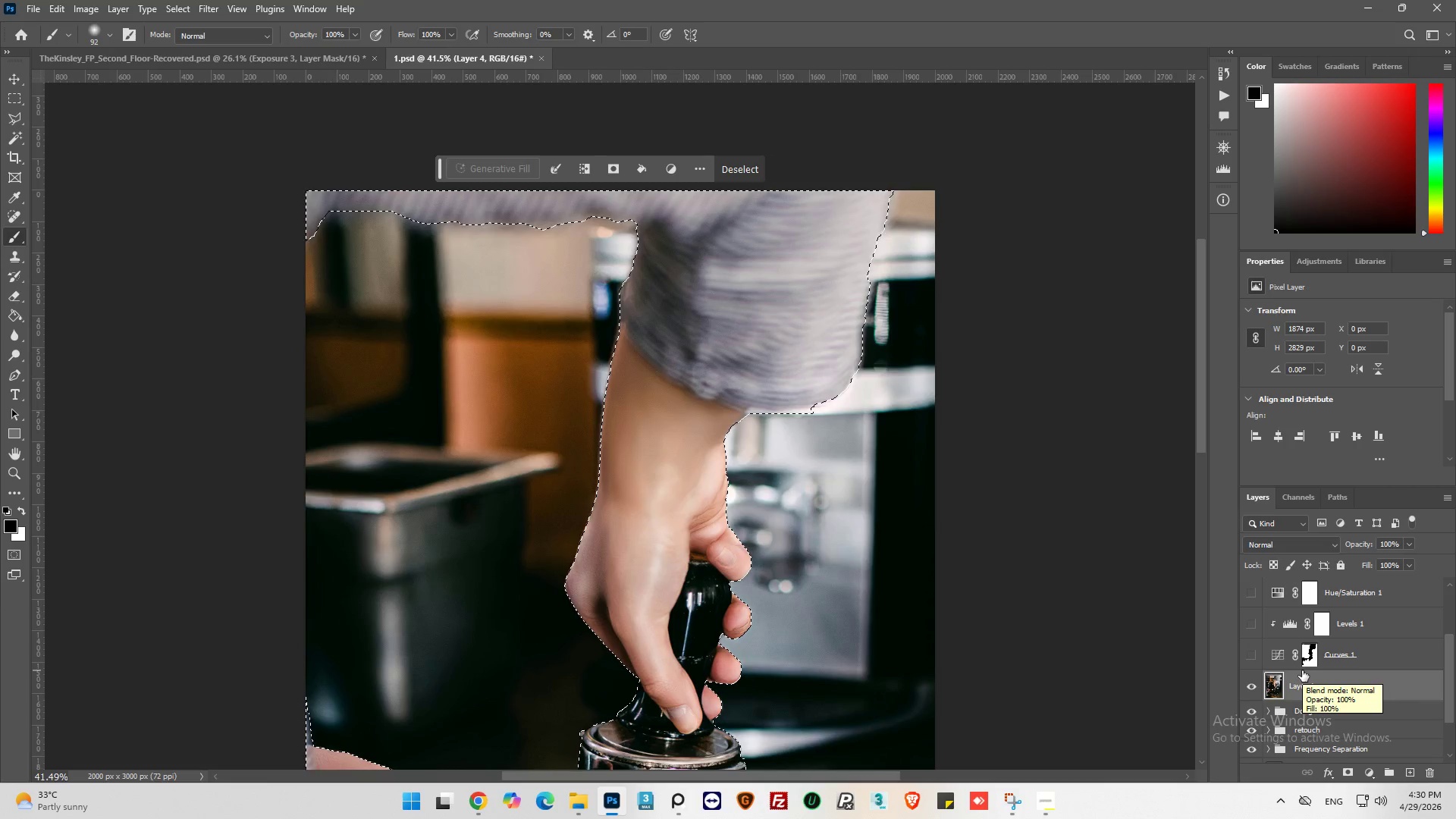 
wait(6.69)
 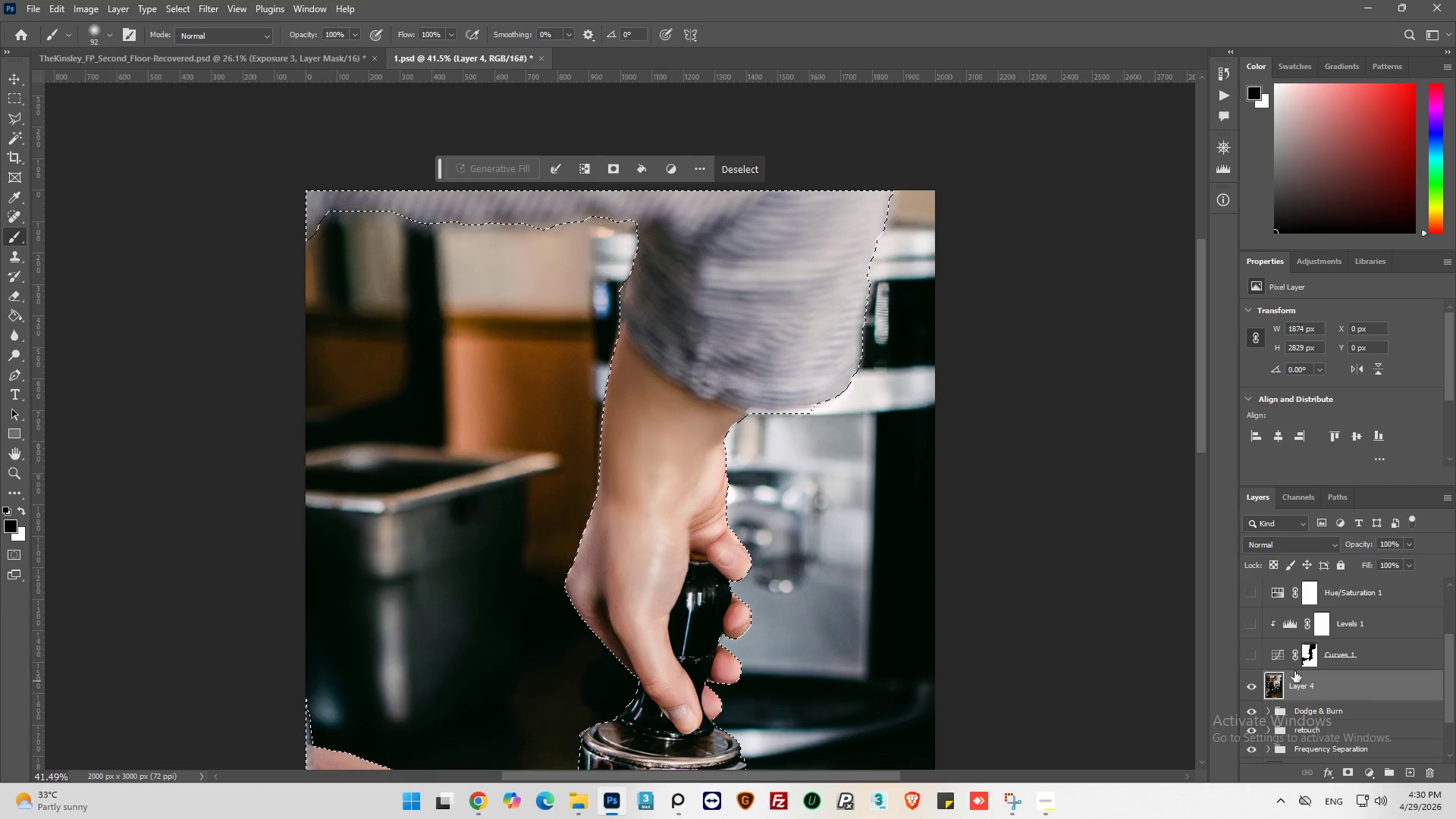 
left_click([748, 174])
 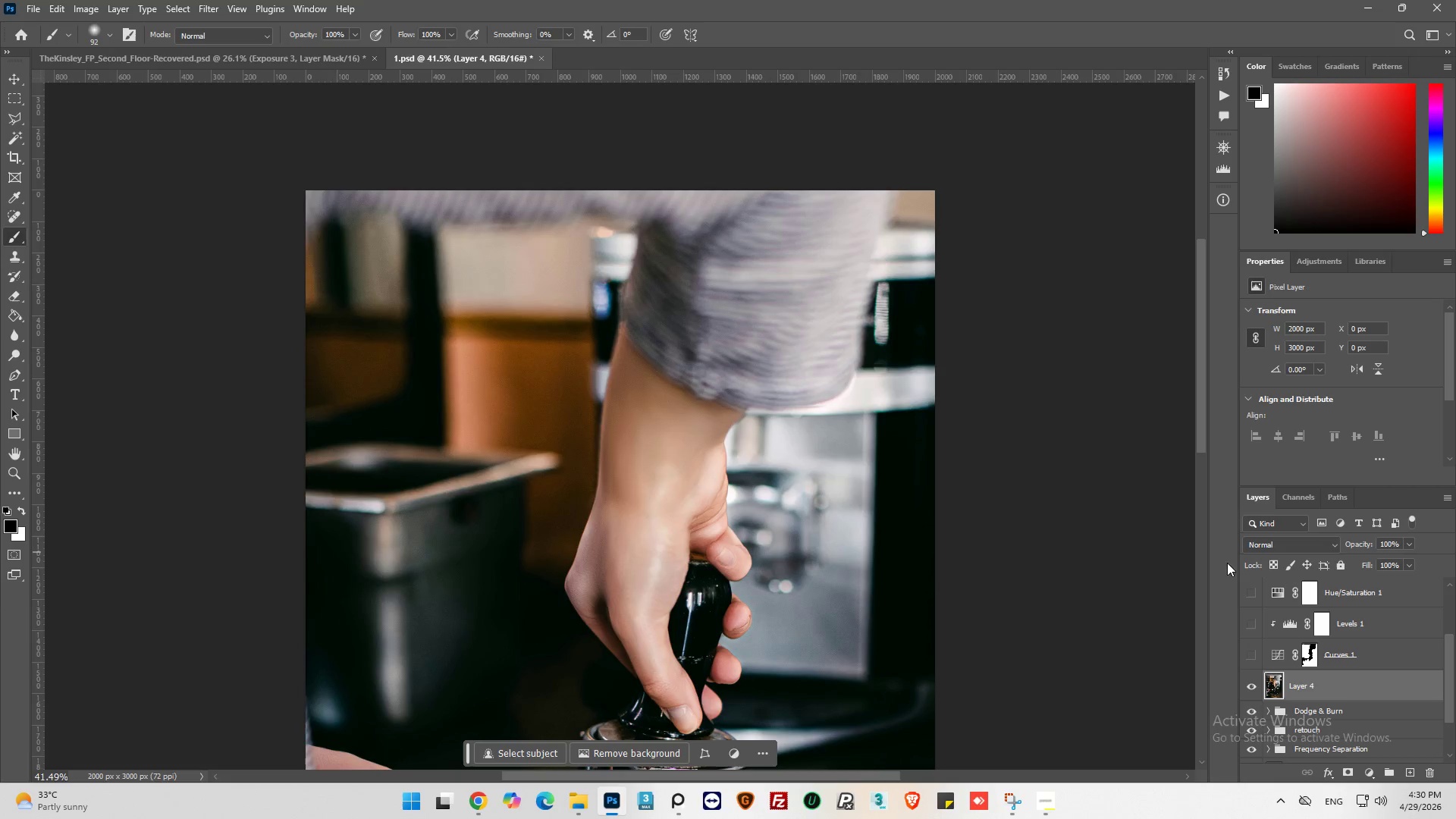 
hold_key(key=ControlLeft, duration=1.14)
left_click([1275, 682])
 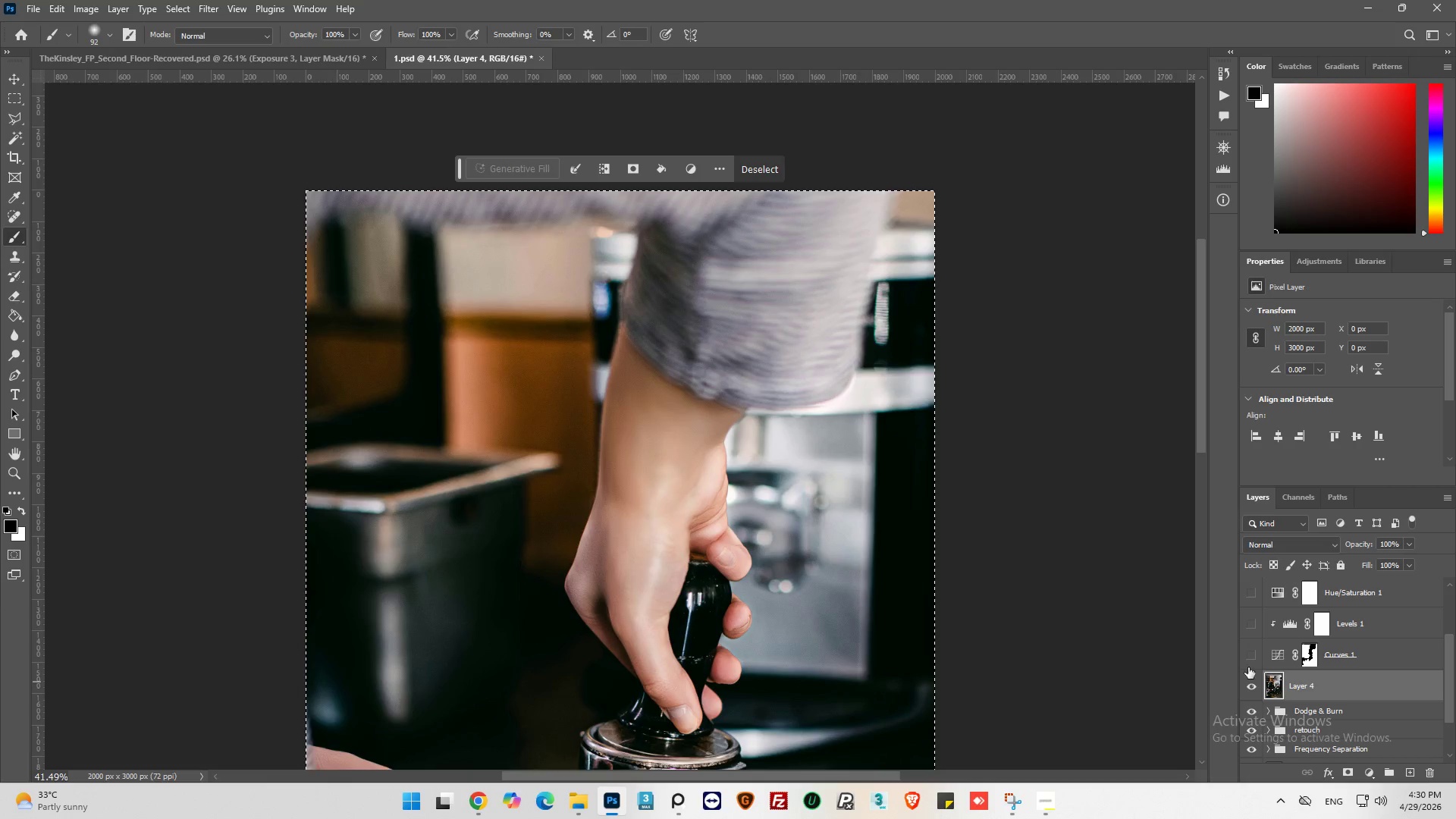 
key(Control+Z)
 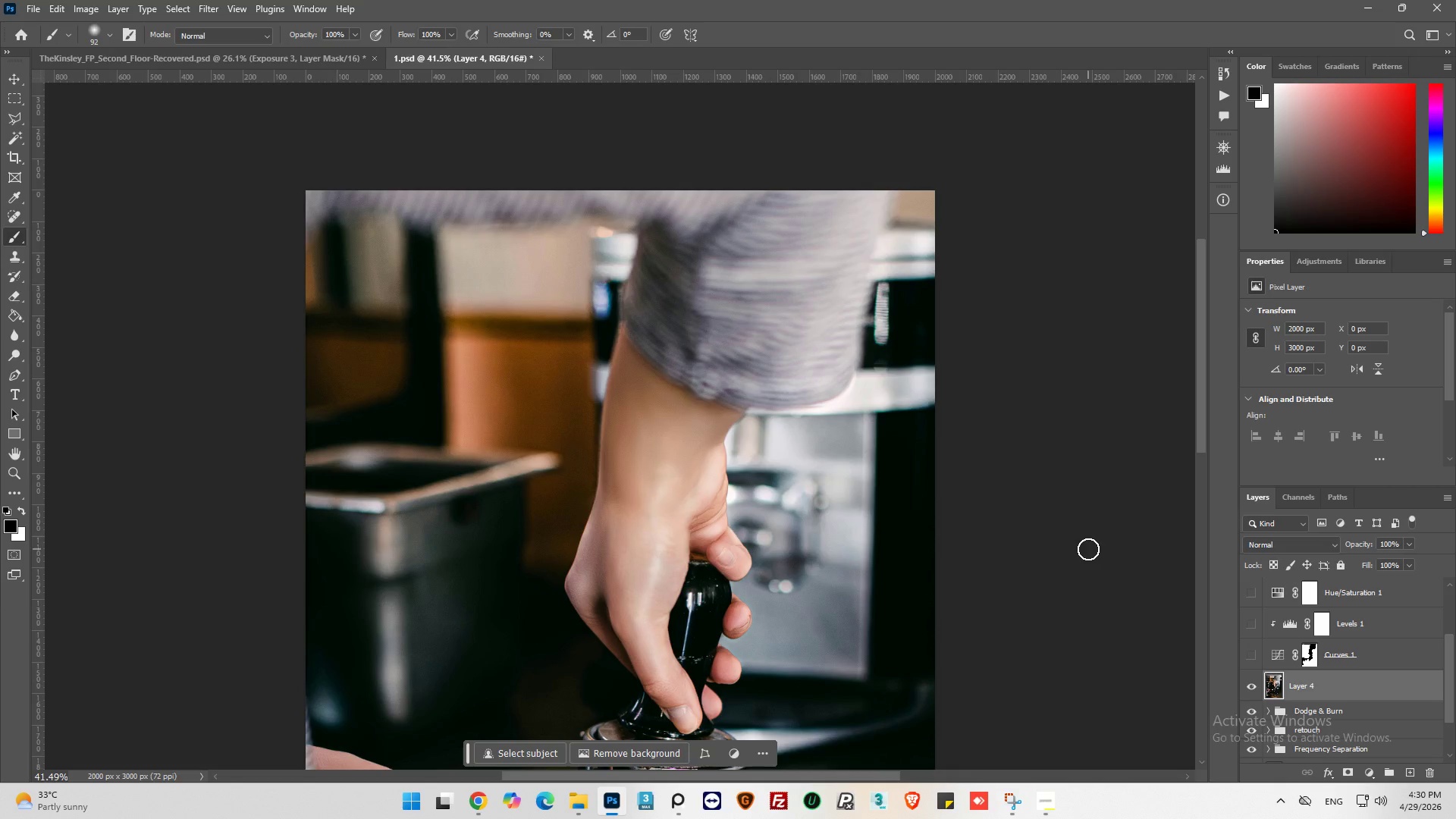 
key(Control+Z)
 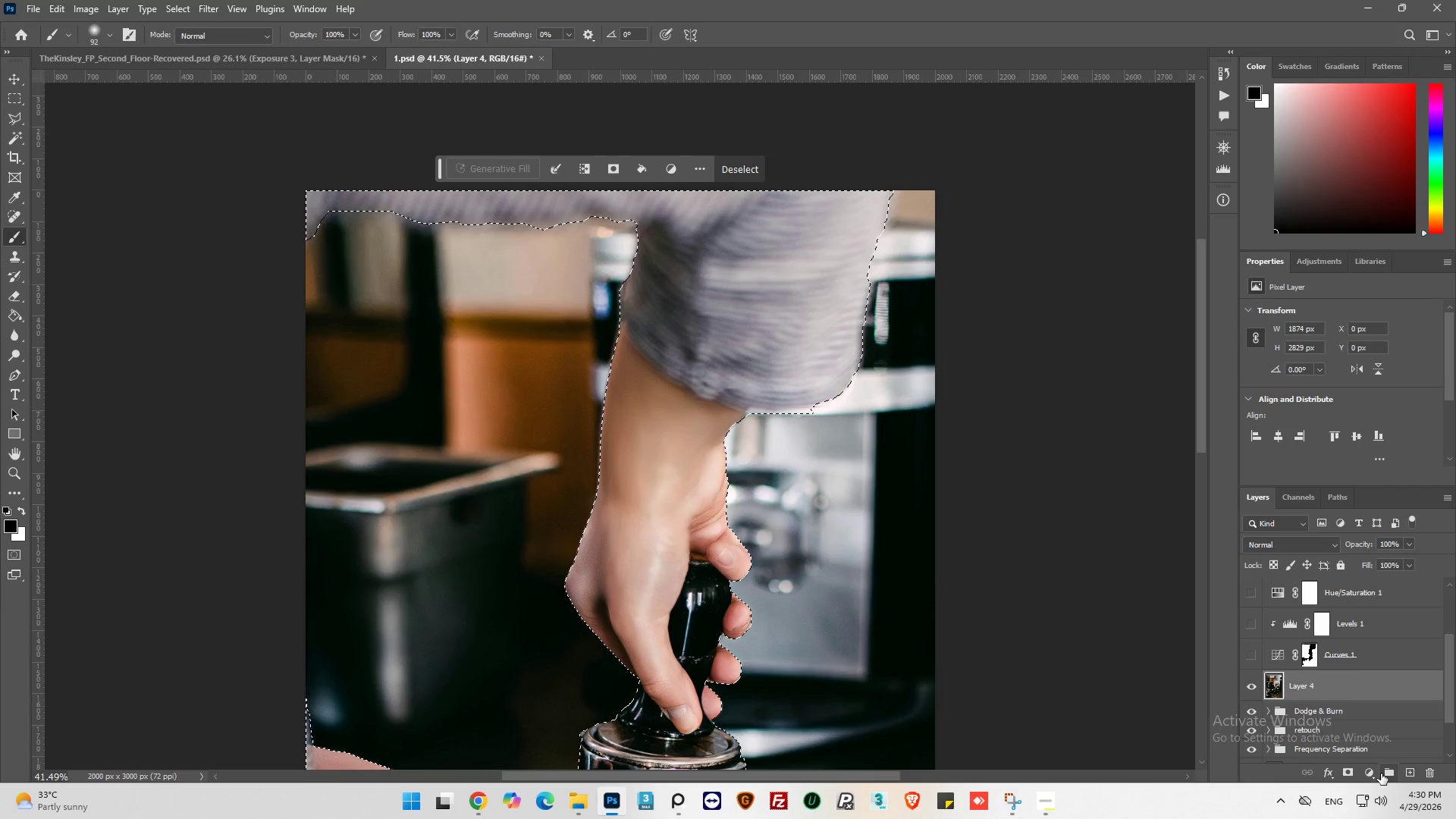 
wait(7.45)
 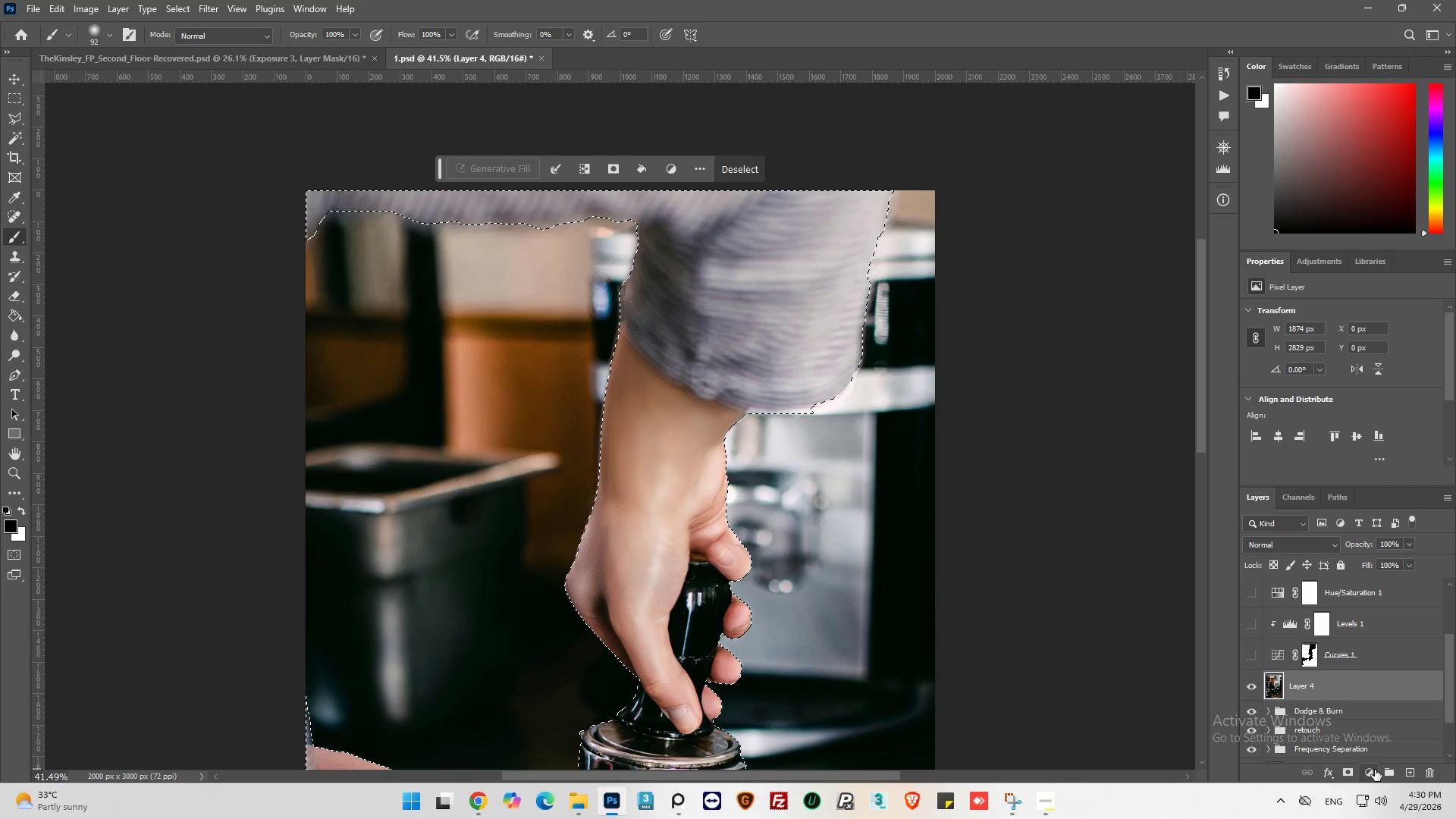 
left_click([1354, 770])
 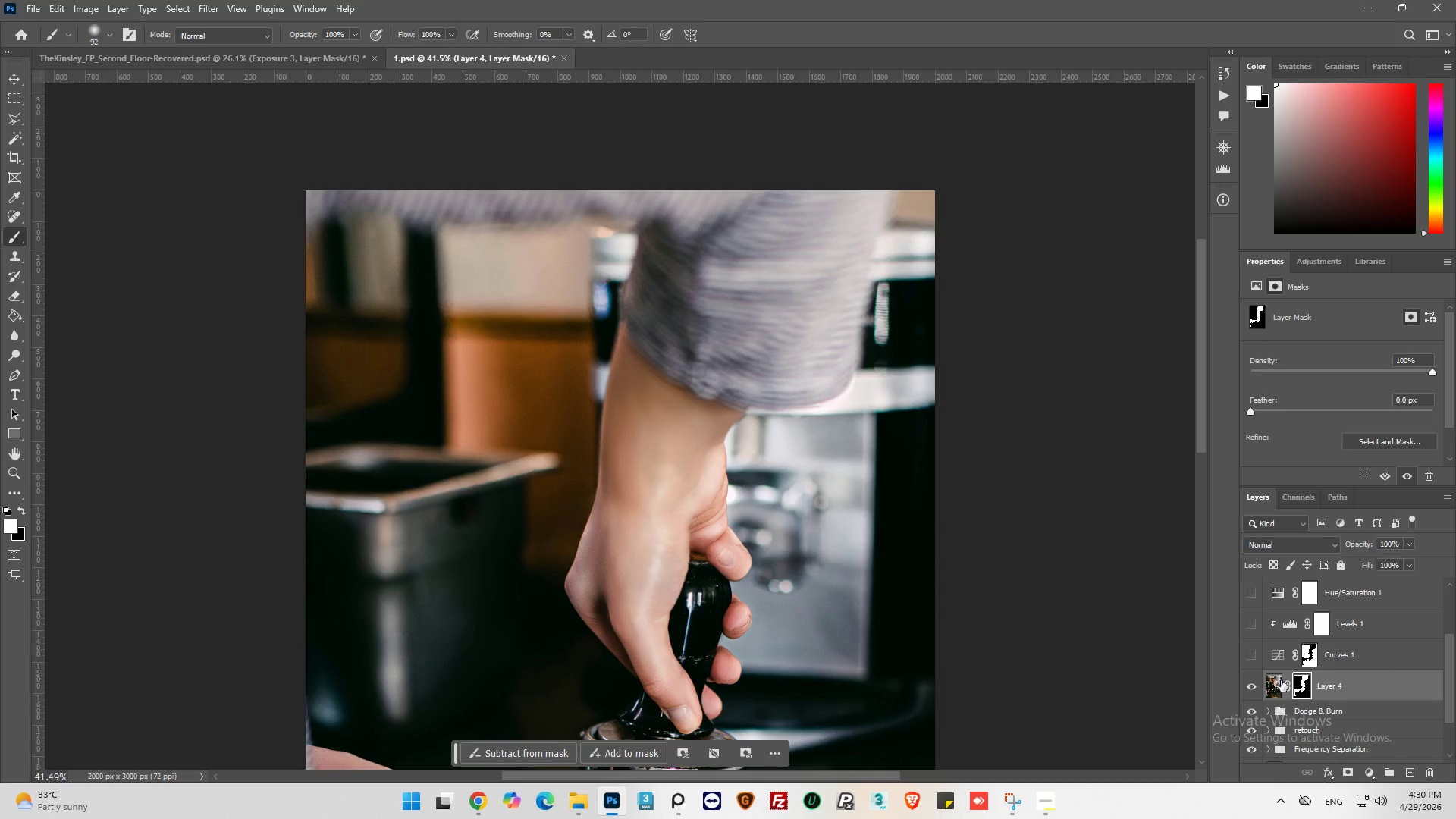 
scroll: coordinate [1294, 653], scroll_direction: none, amount: 0.0
 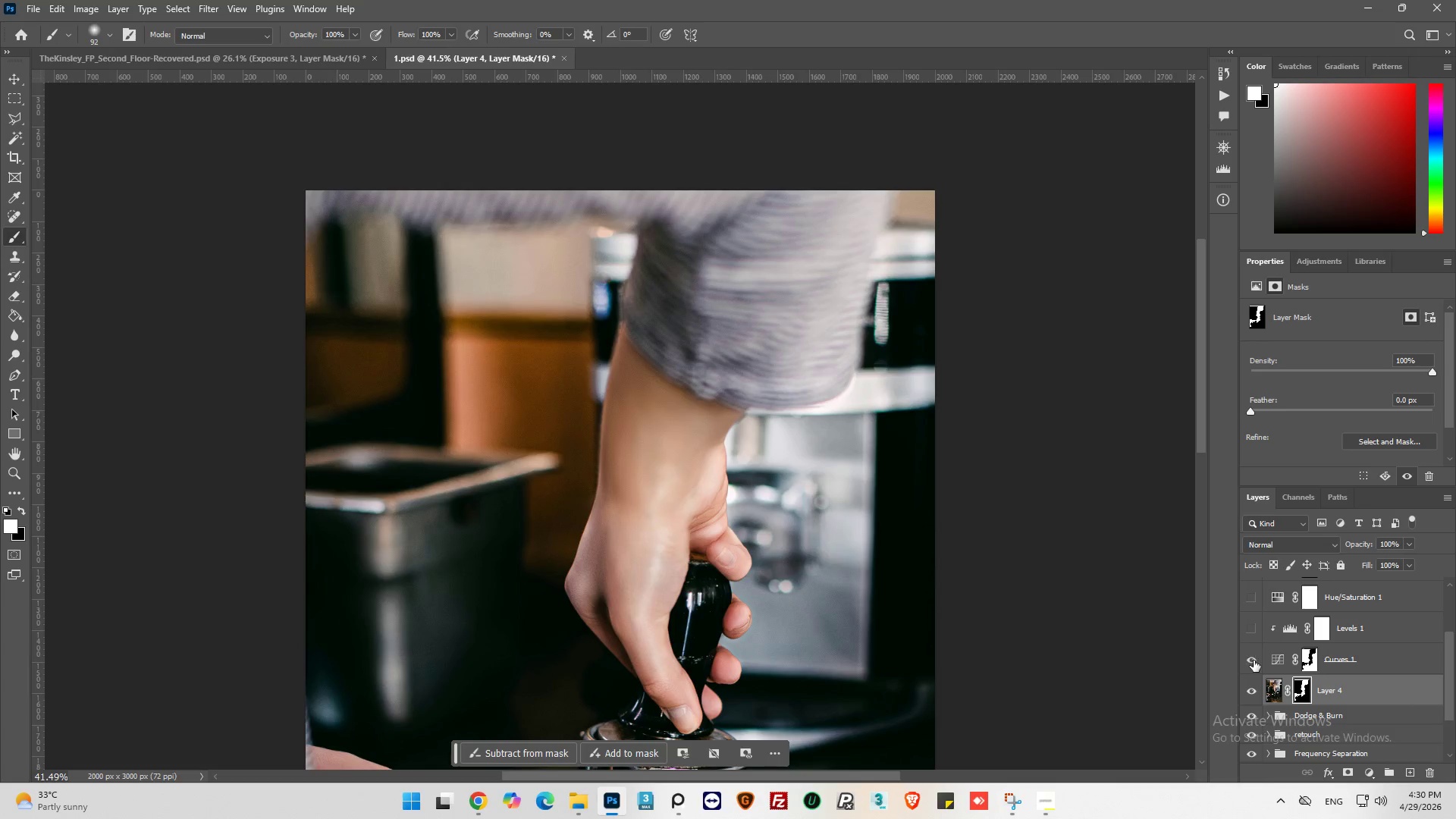 
double_click([1244, 627])
 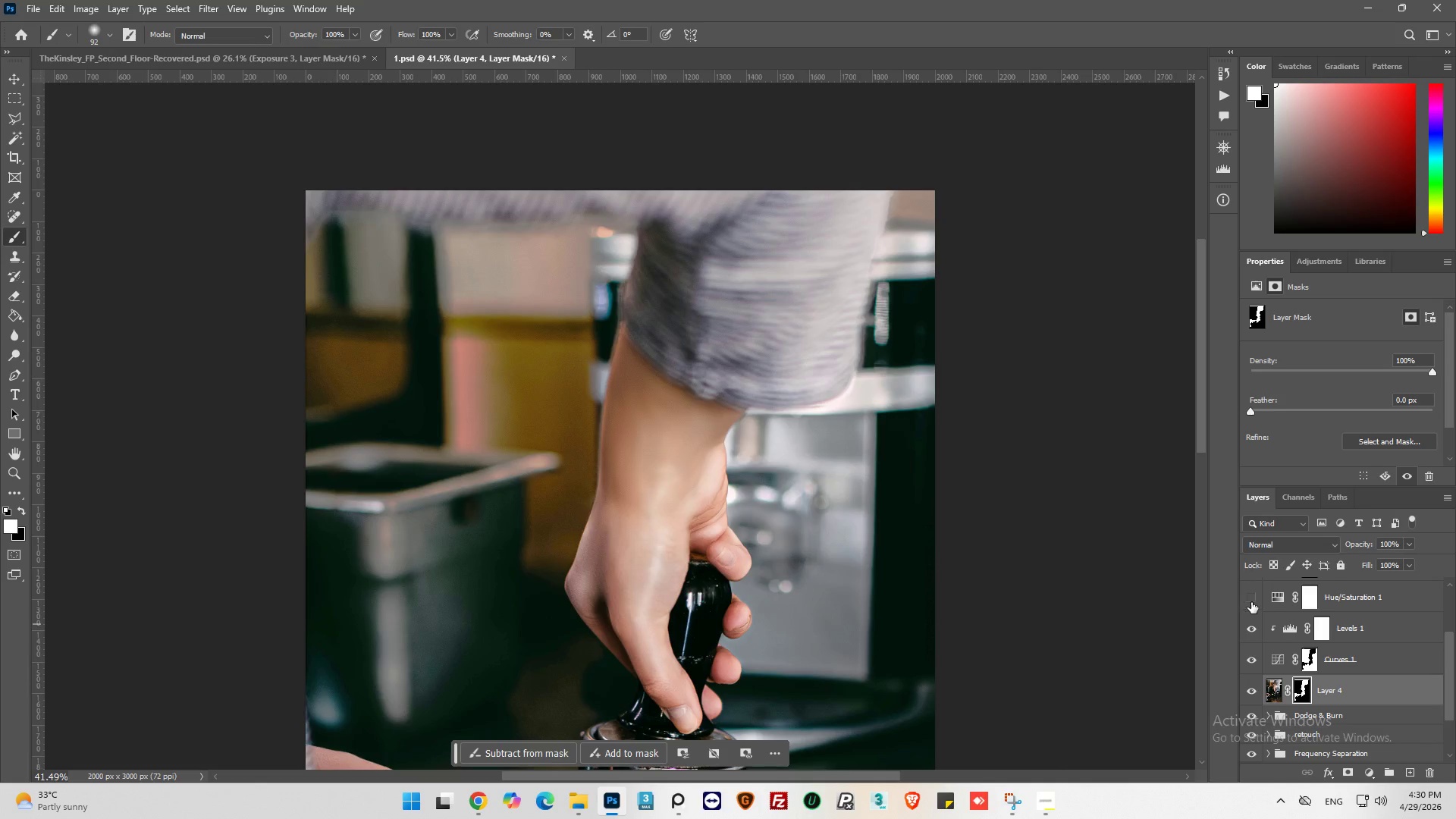 
left_click([1252, 601])
 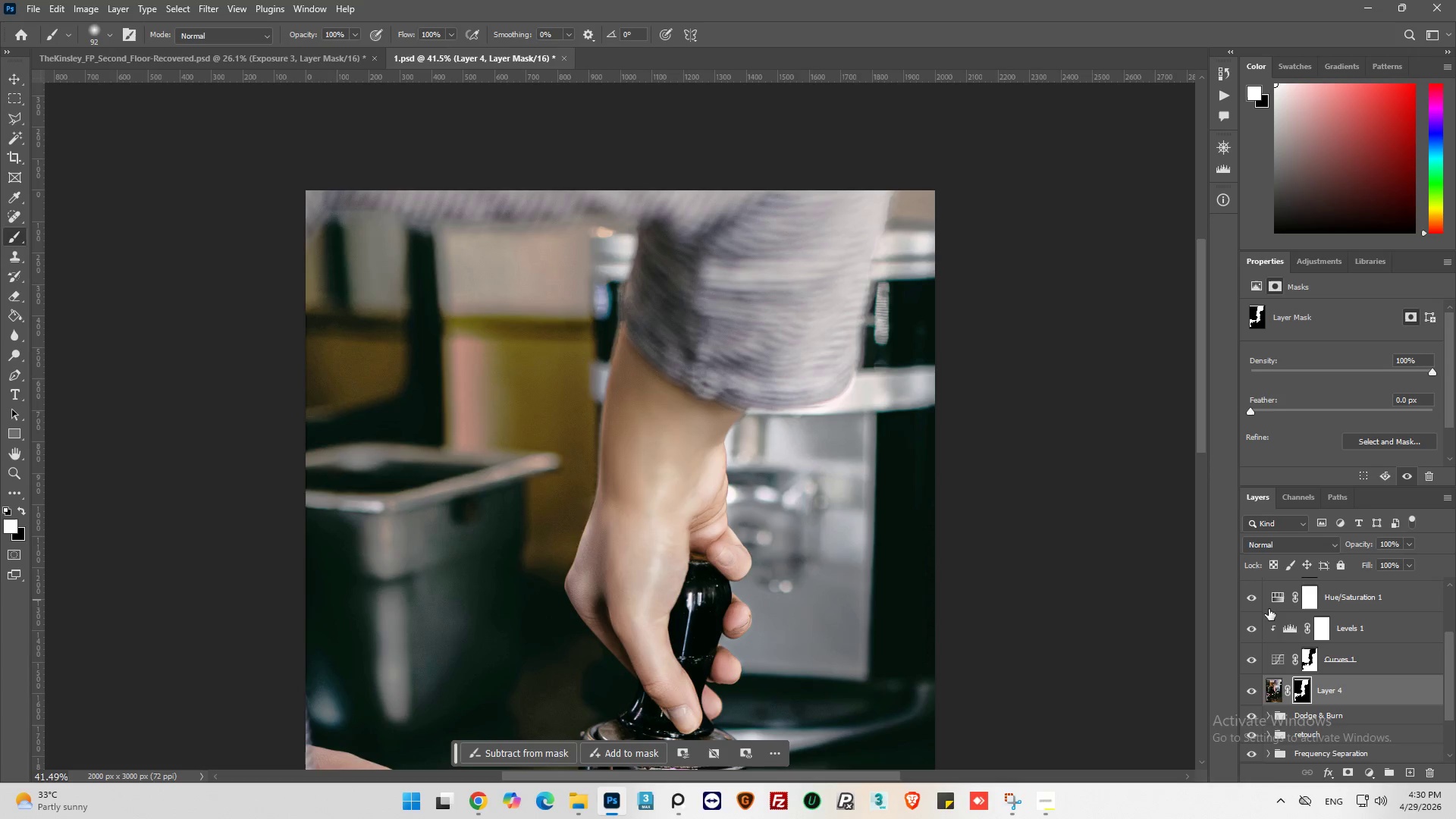 
scroll: coordinate [1301, 626], scroll_direction: up, amount: 3.0
 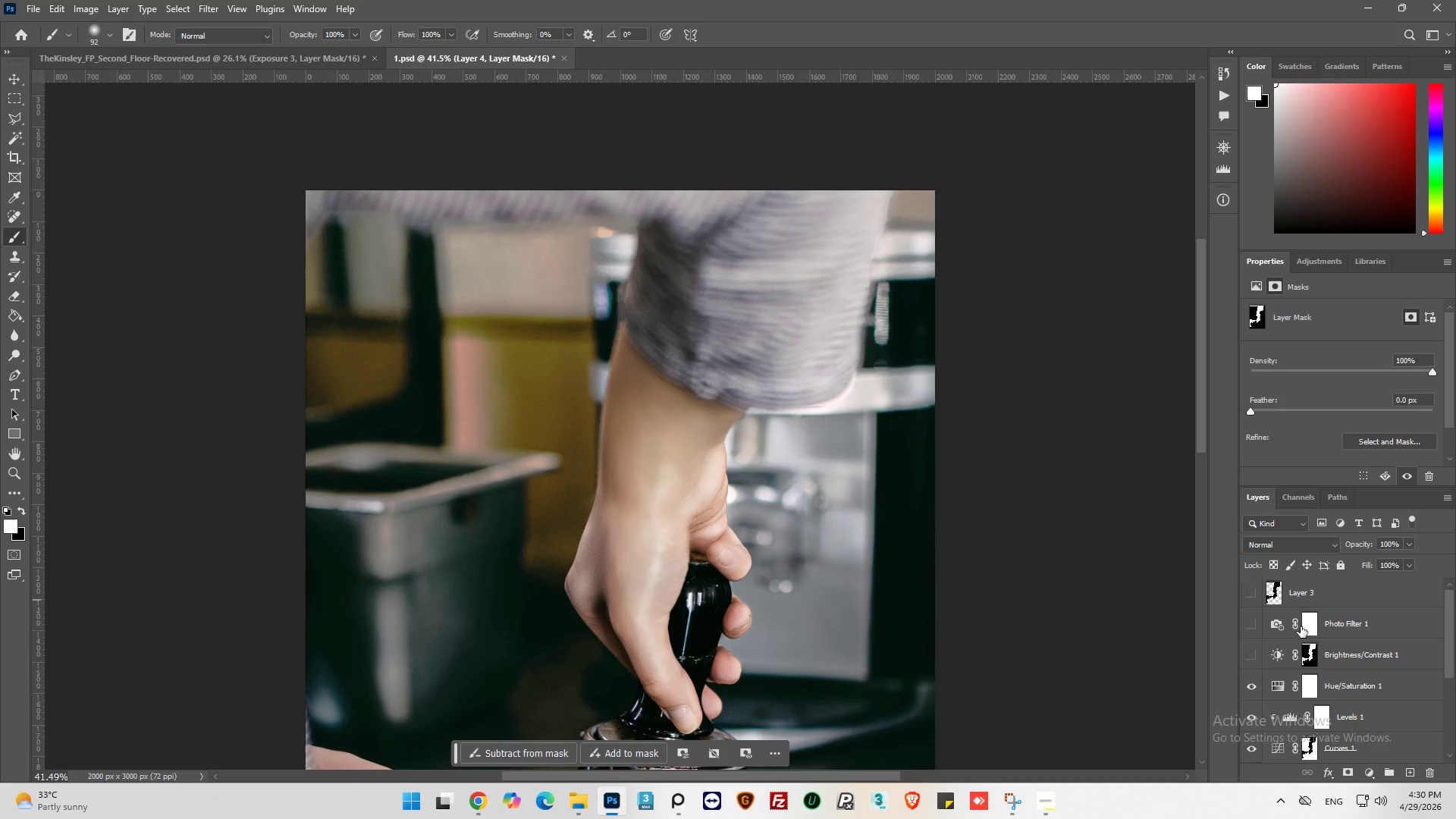 
scroll: coordinate [1301, 626], scroll_direction: down, amount: 1.0
 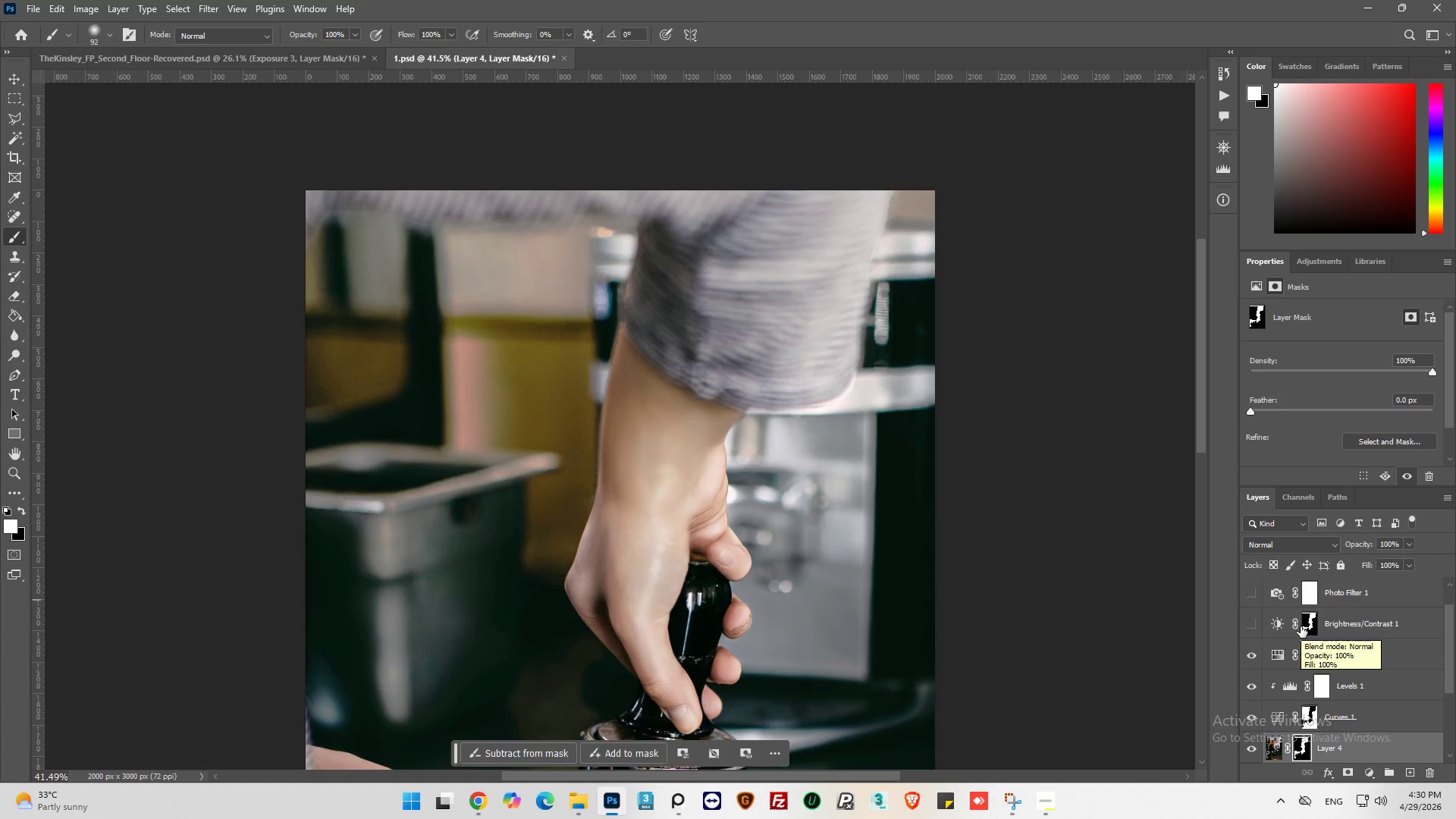 
scroll: coordinate [1301, 626], scroll_direction: none, amount: 0.0
 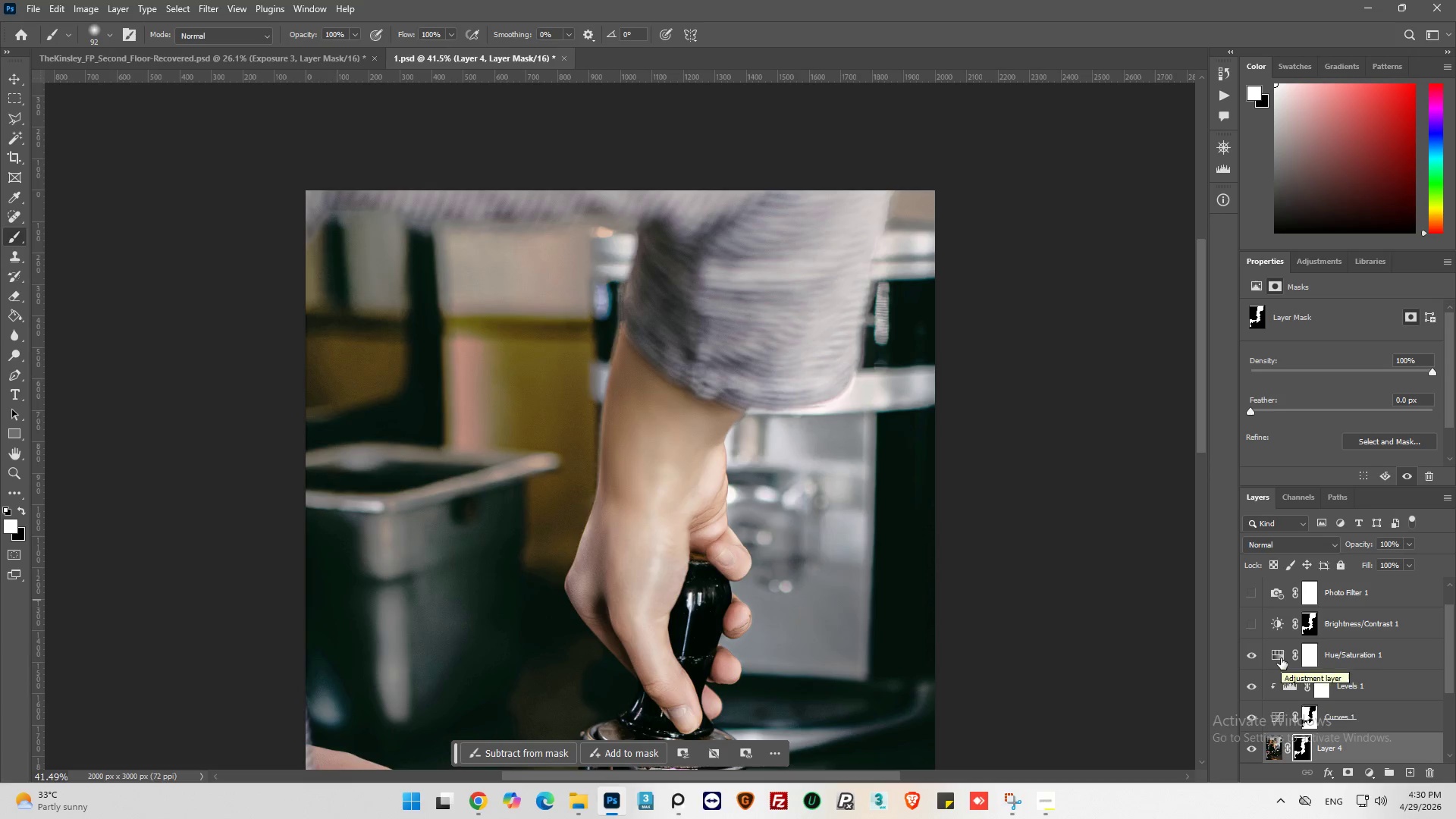 
left_click([1281, 658])
 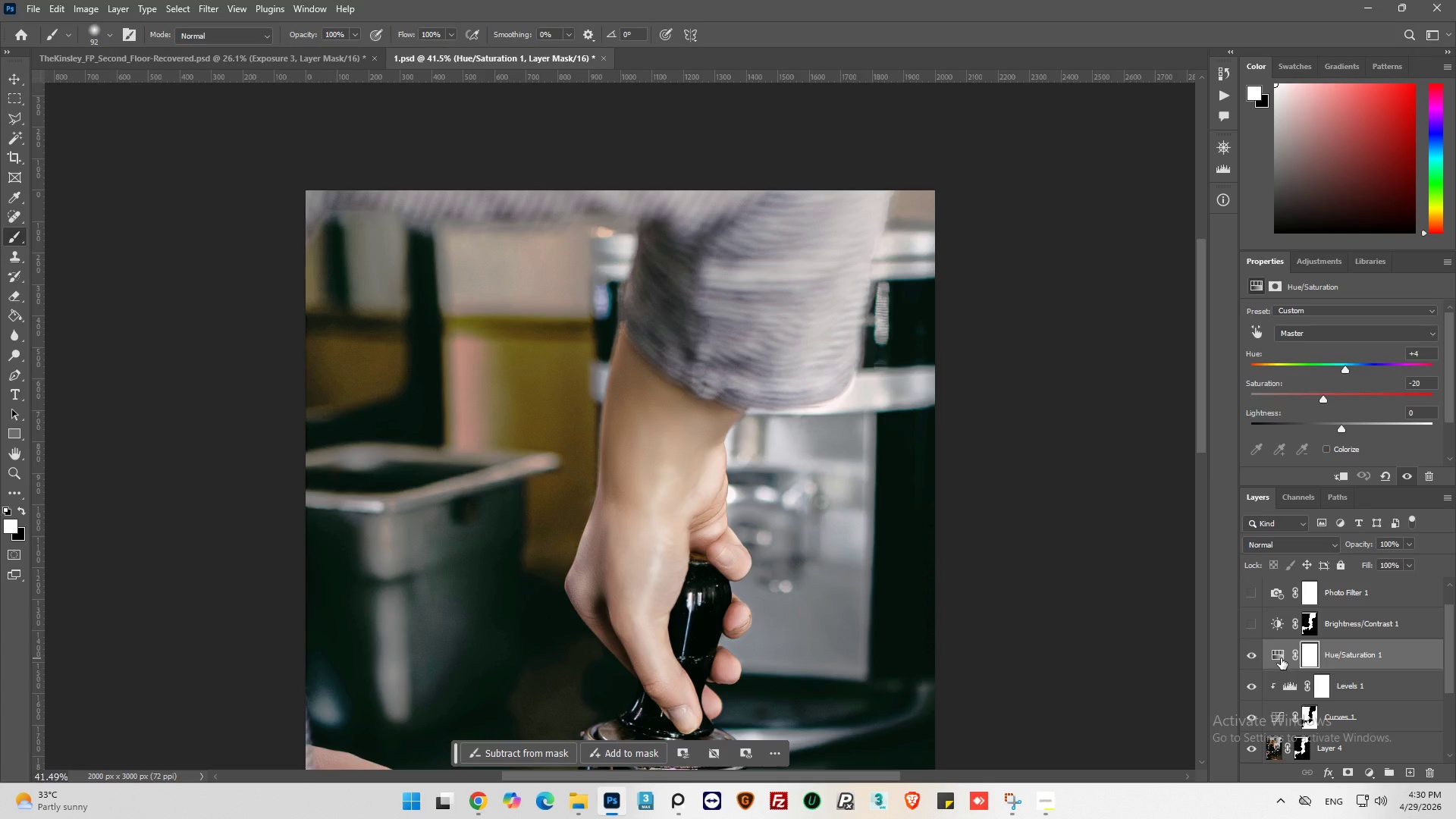 
left_click([1281, 658])
 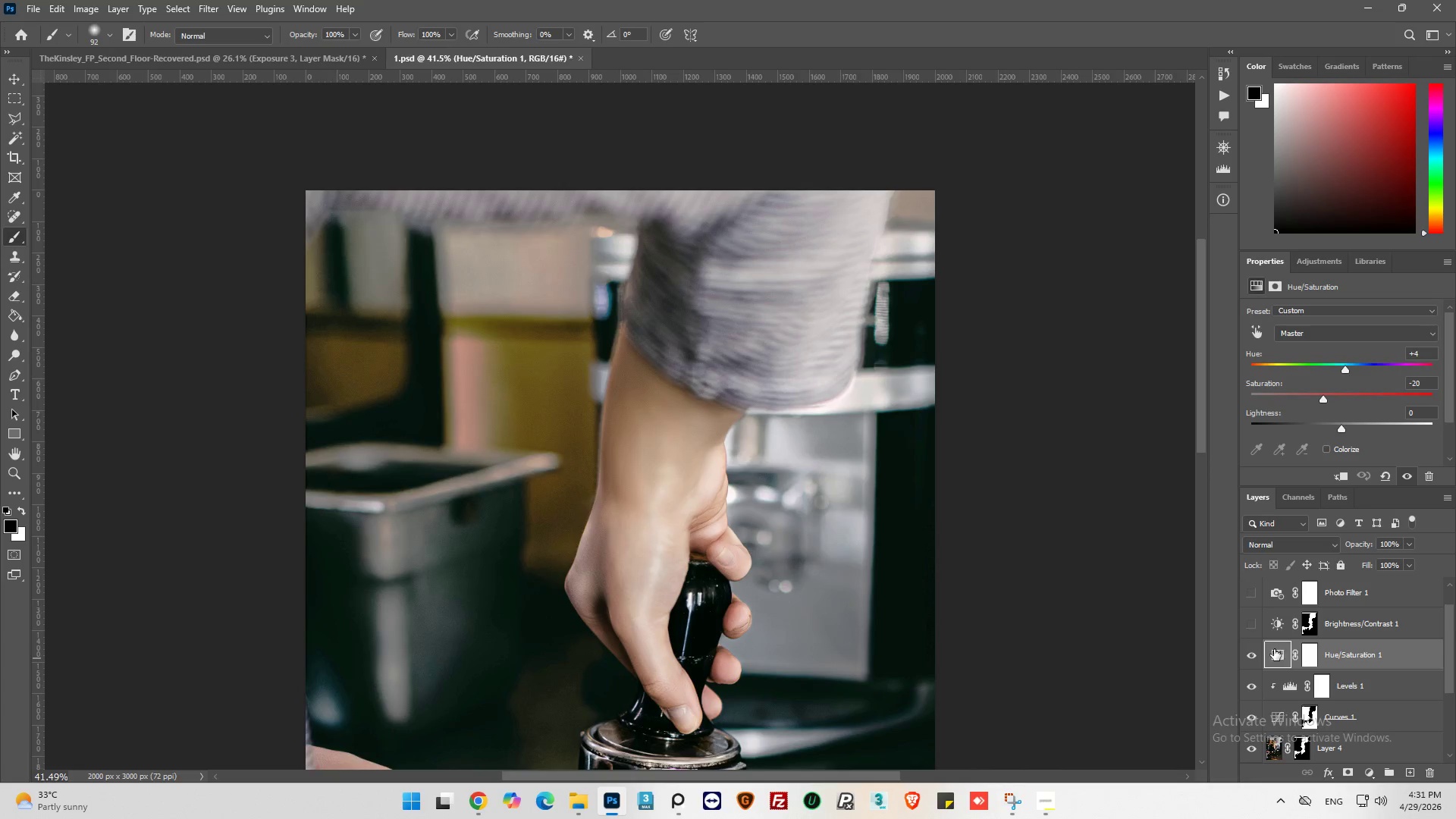 
left_click([1258, 651])
 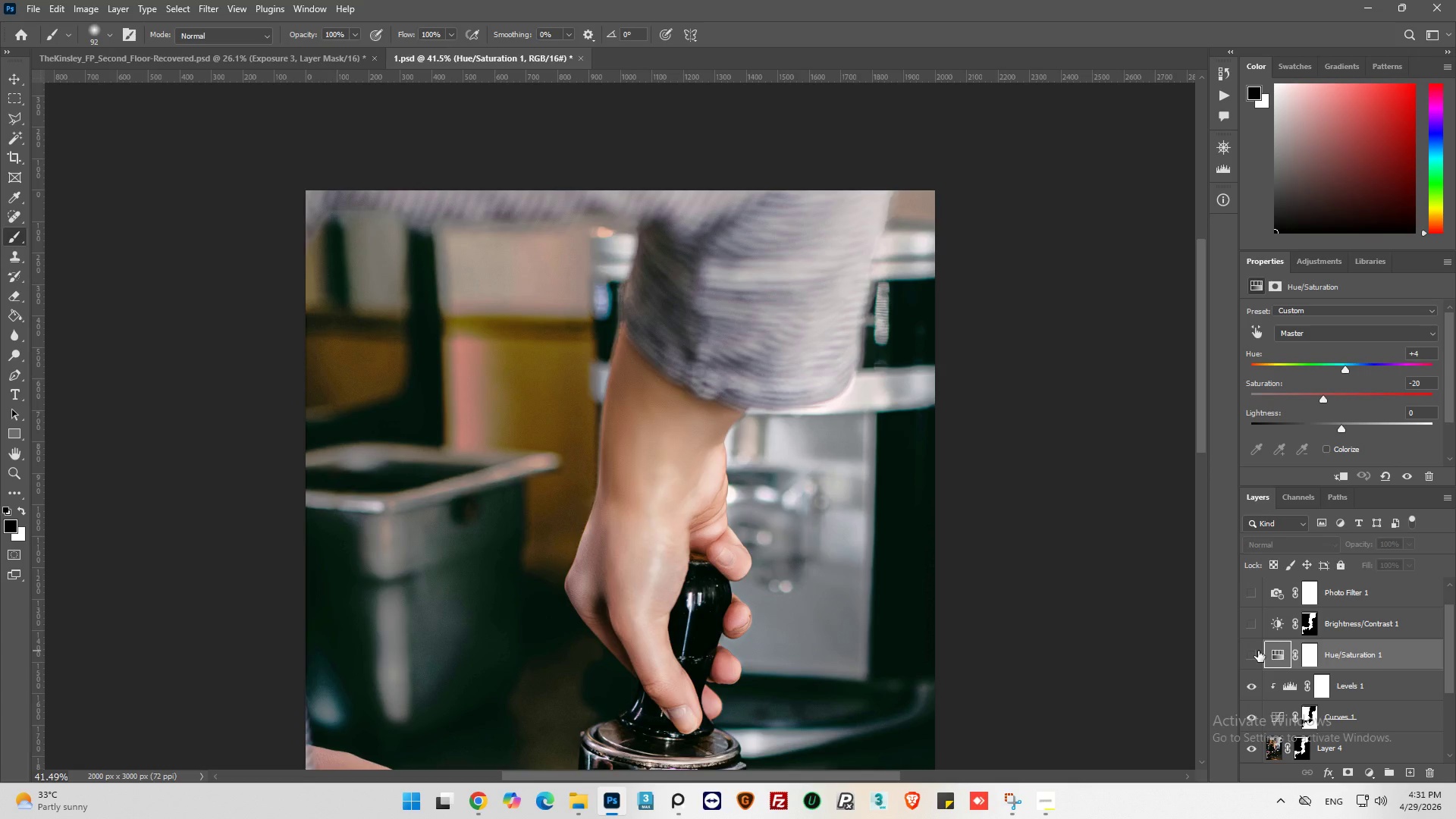 
left_click([1258, 651])
 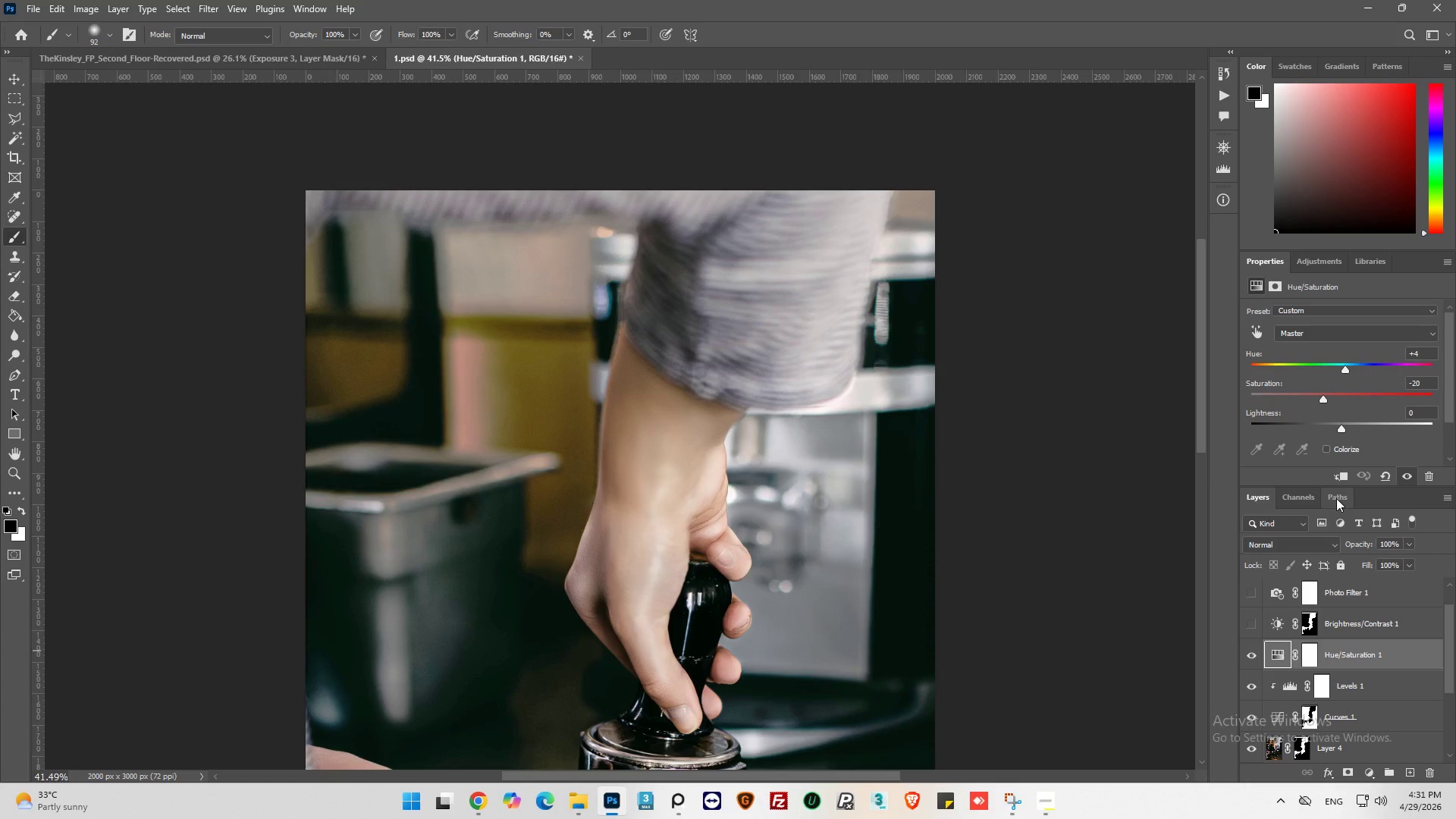 
left_click([1348, 472])
 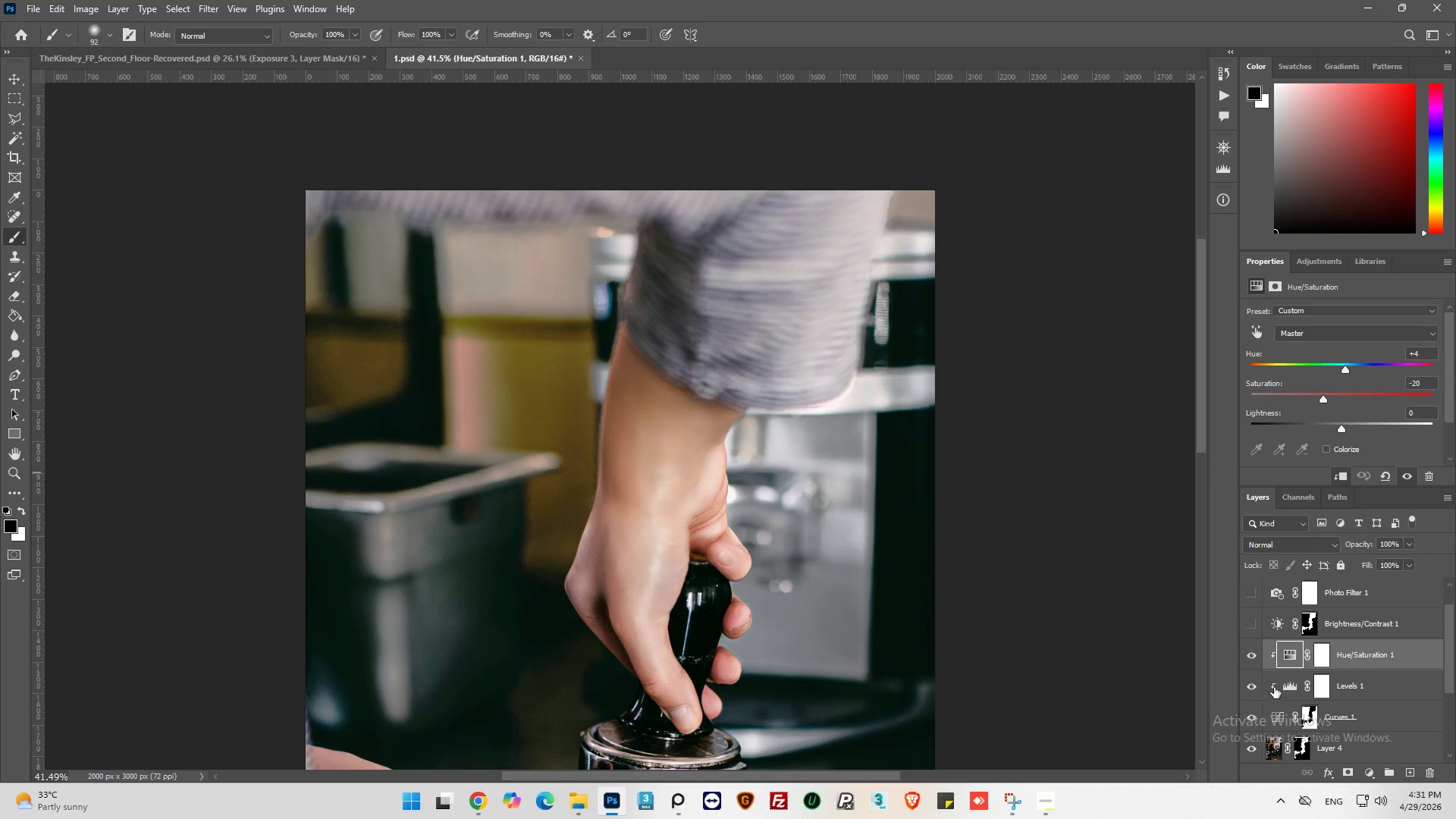 
scroll: coordinate [1286, 679], scroll_direction: down, amount: 2.0
 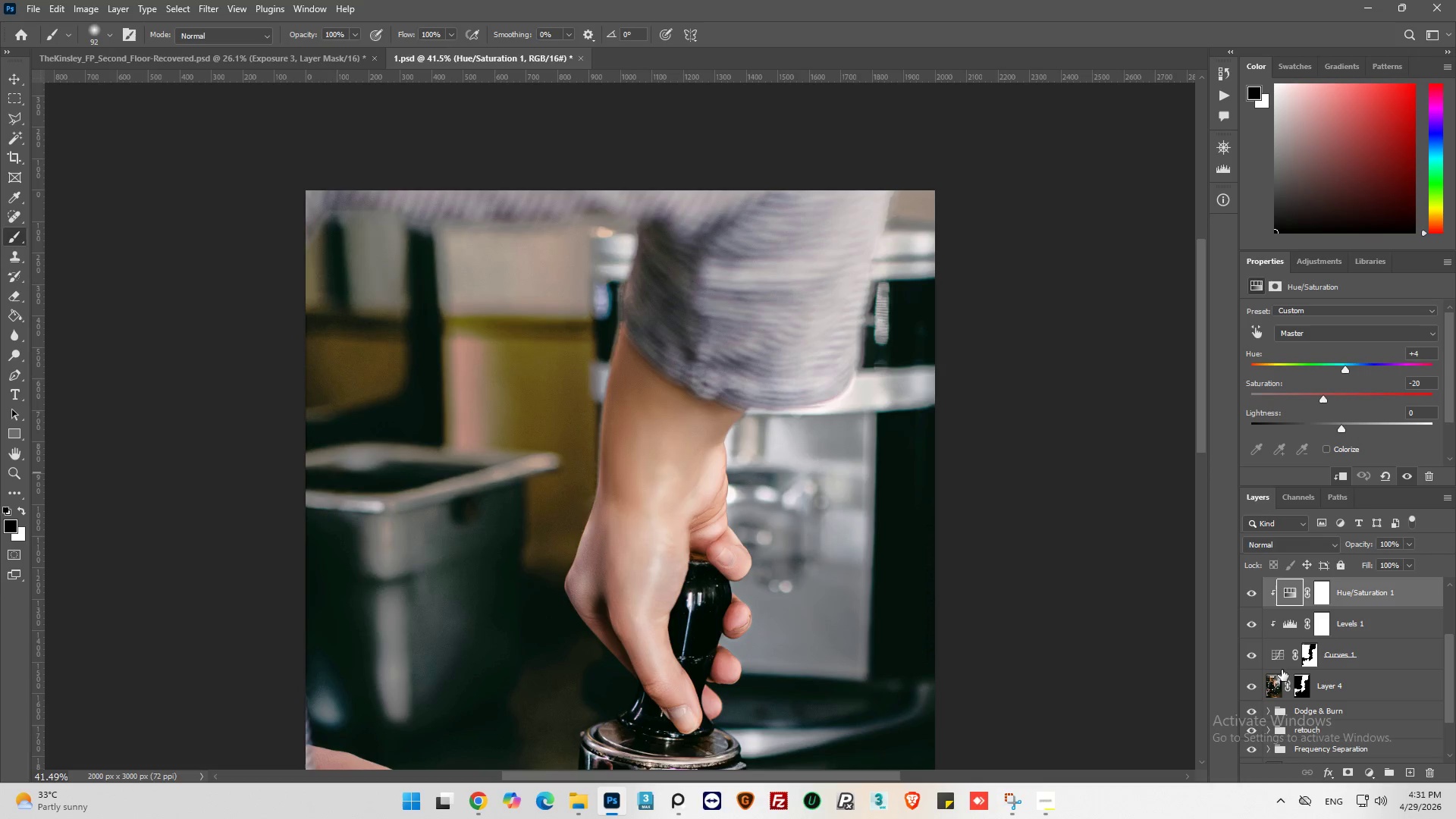 
left_click([1276, 678])
 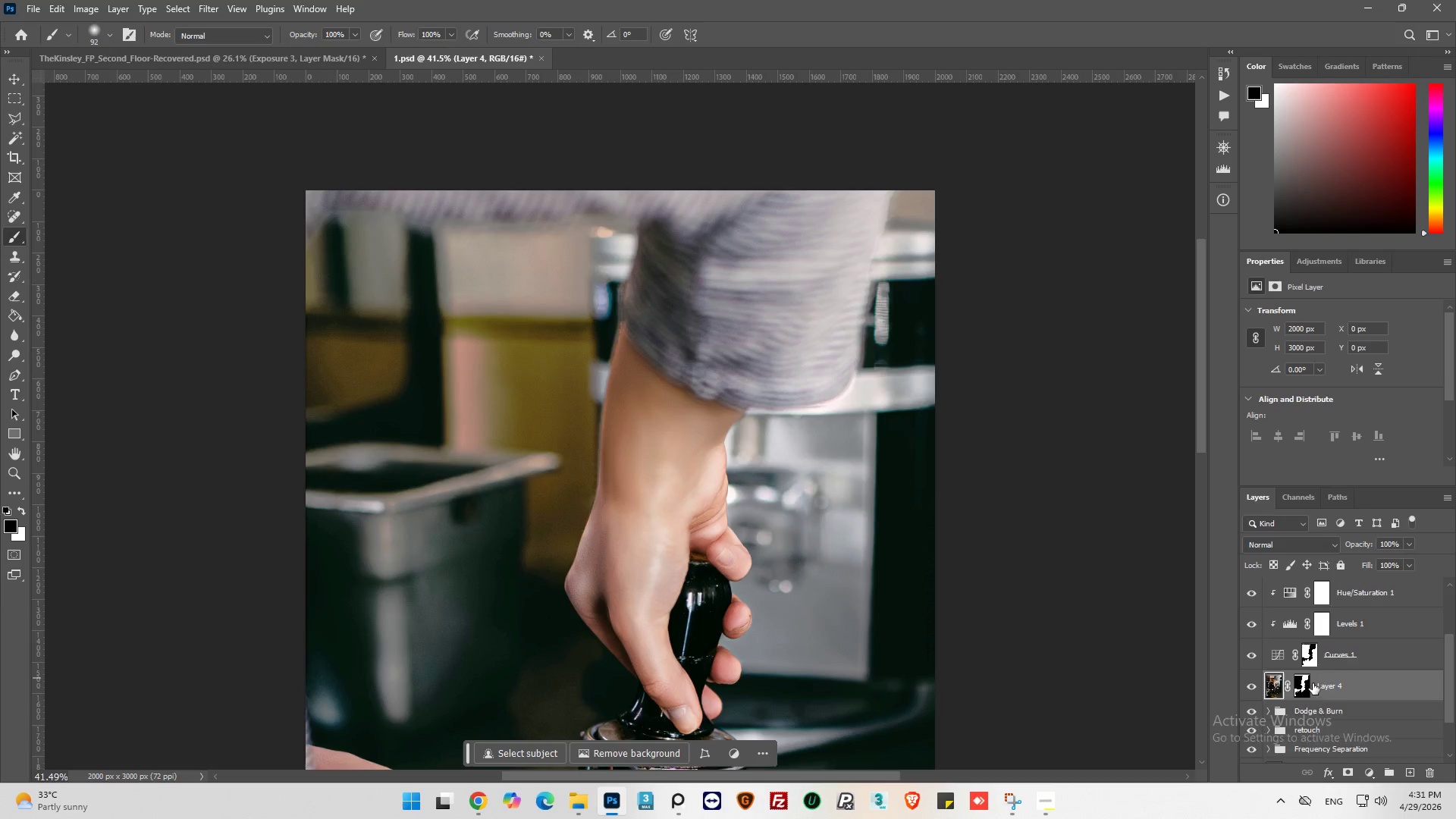 
scroll: coordinate [1313, 683], scroll_direction: up, amount: 2.0
 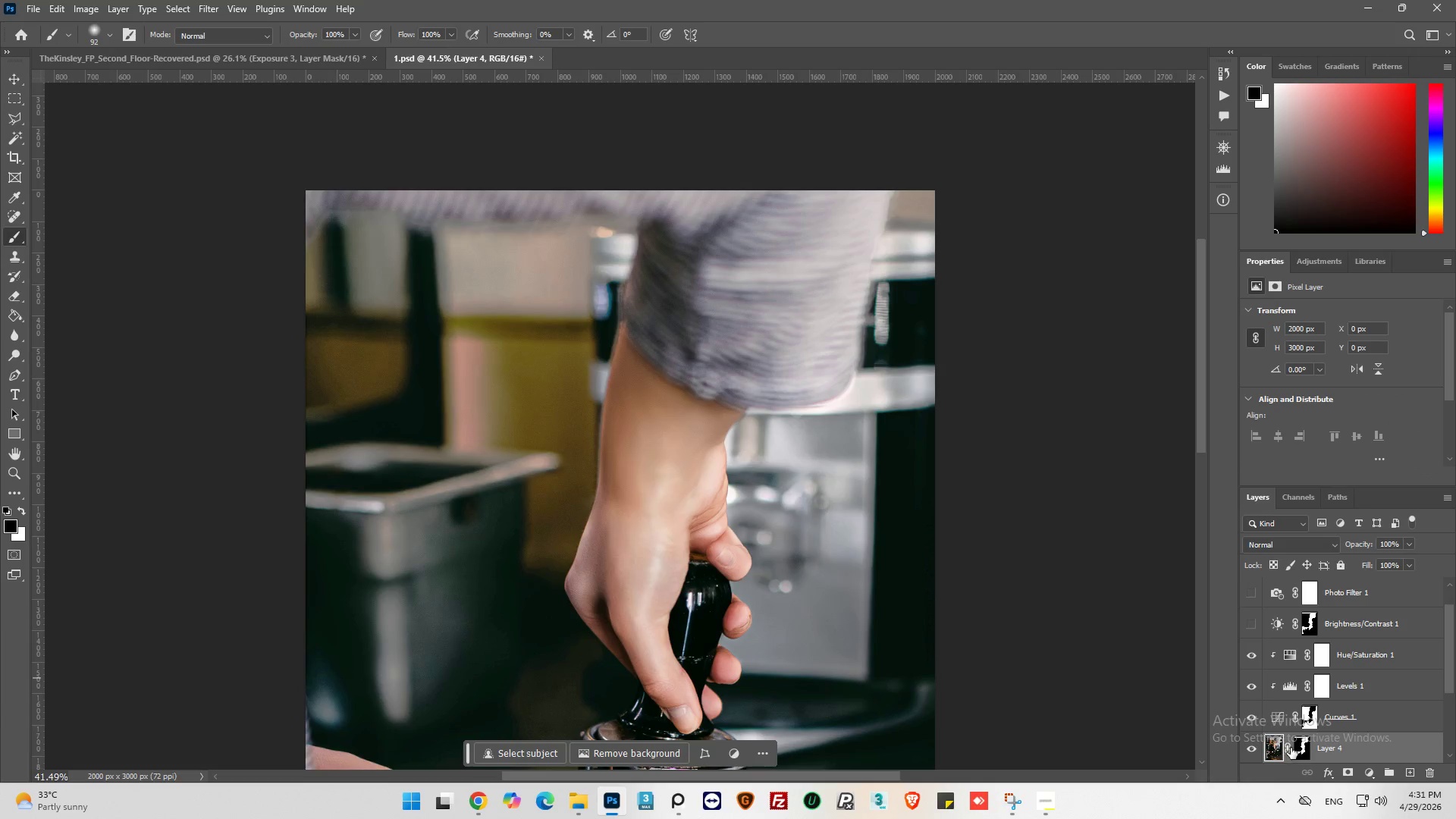 
left_click_drag(start_coordinate=[1278, 746], to_coordinate=[1276, 629])
 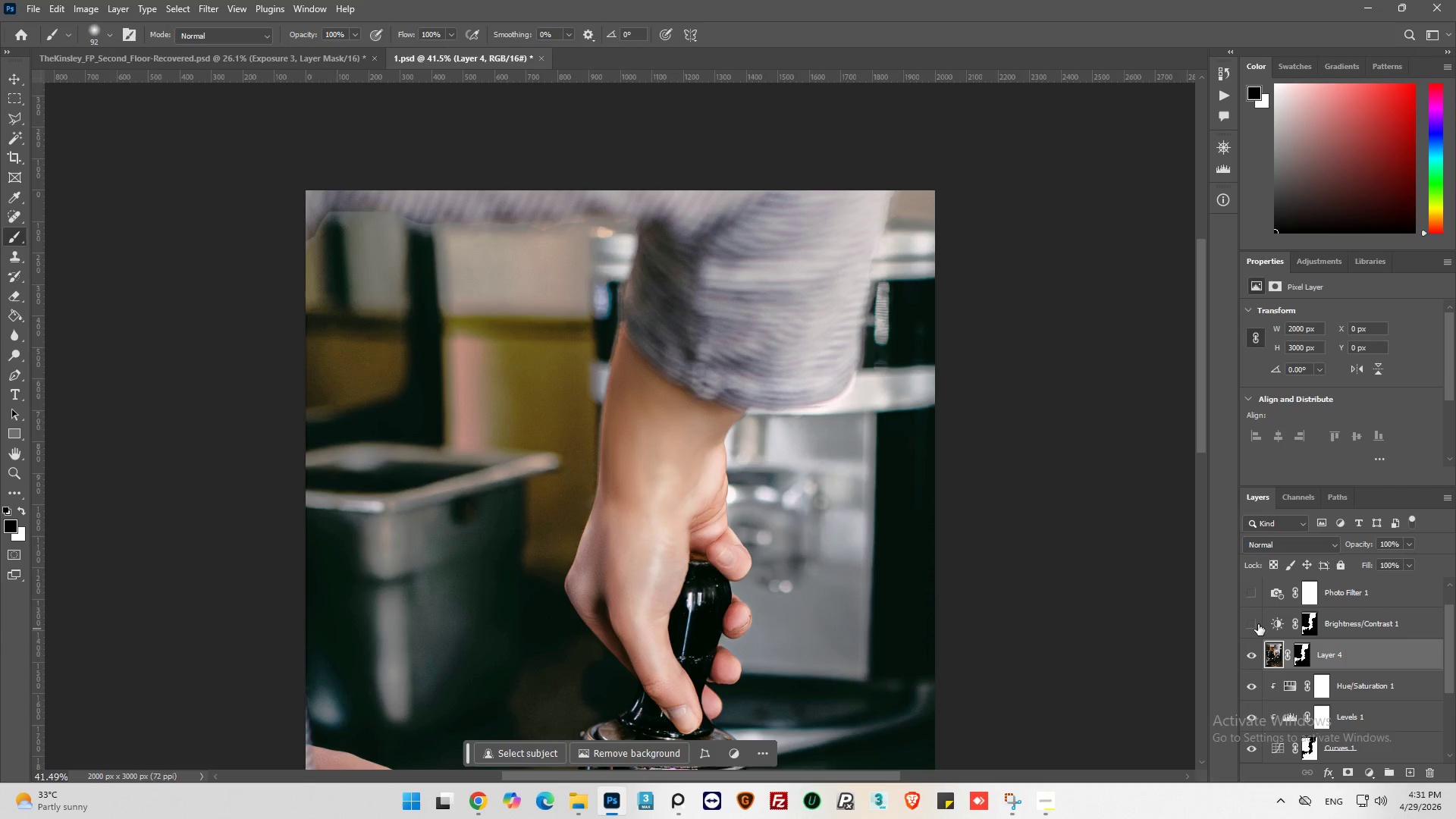 
left_click([1258, 624])
 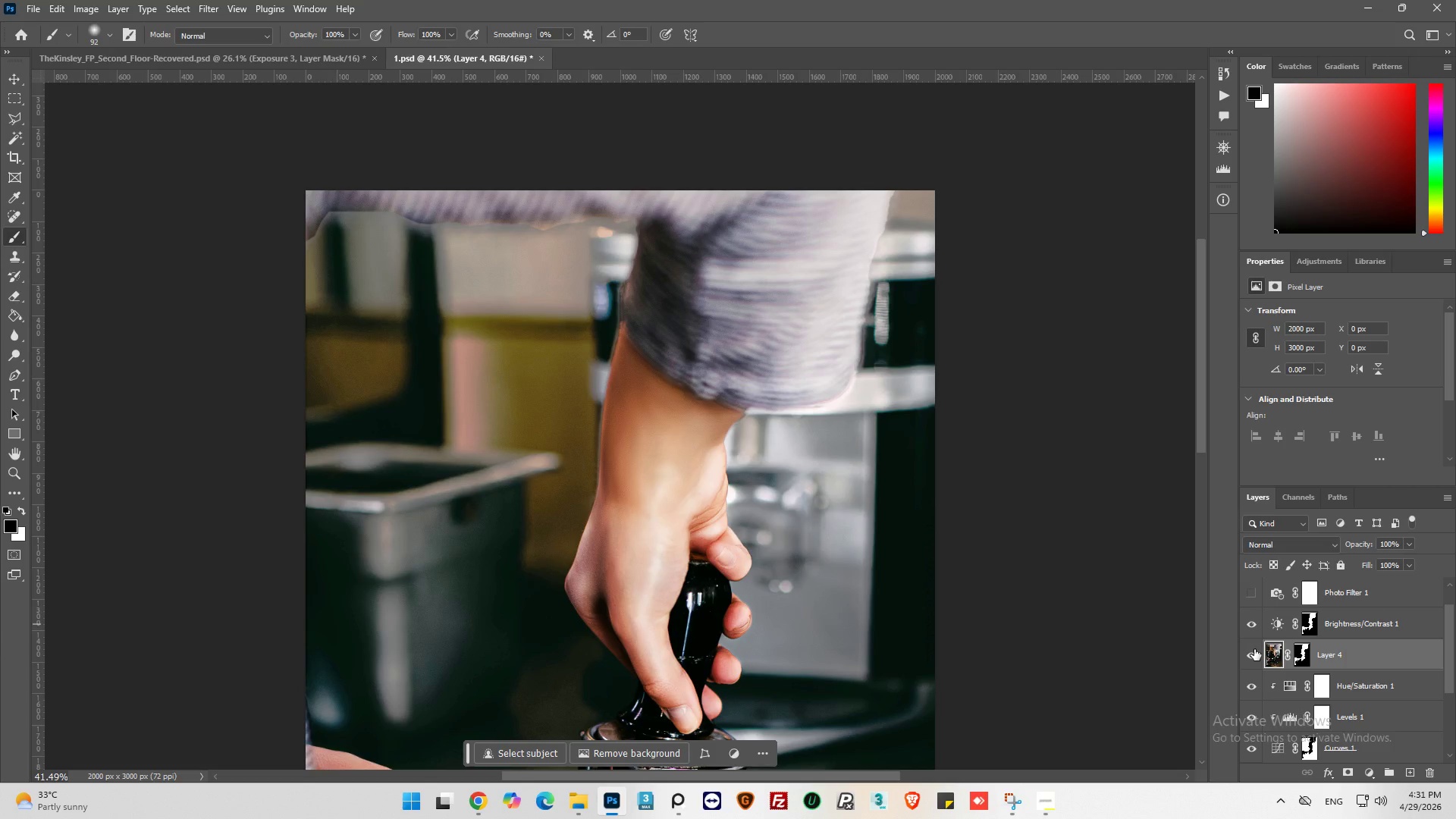 
scroll: coordinate [1254, 649], scroll_direction: down, amount: 1.0
 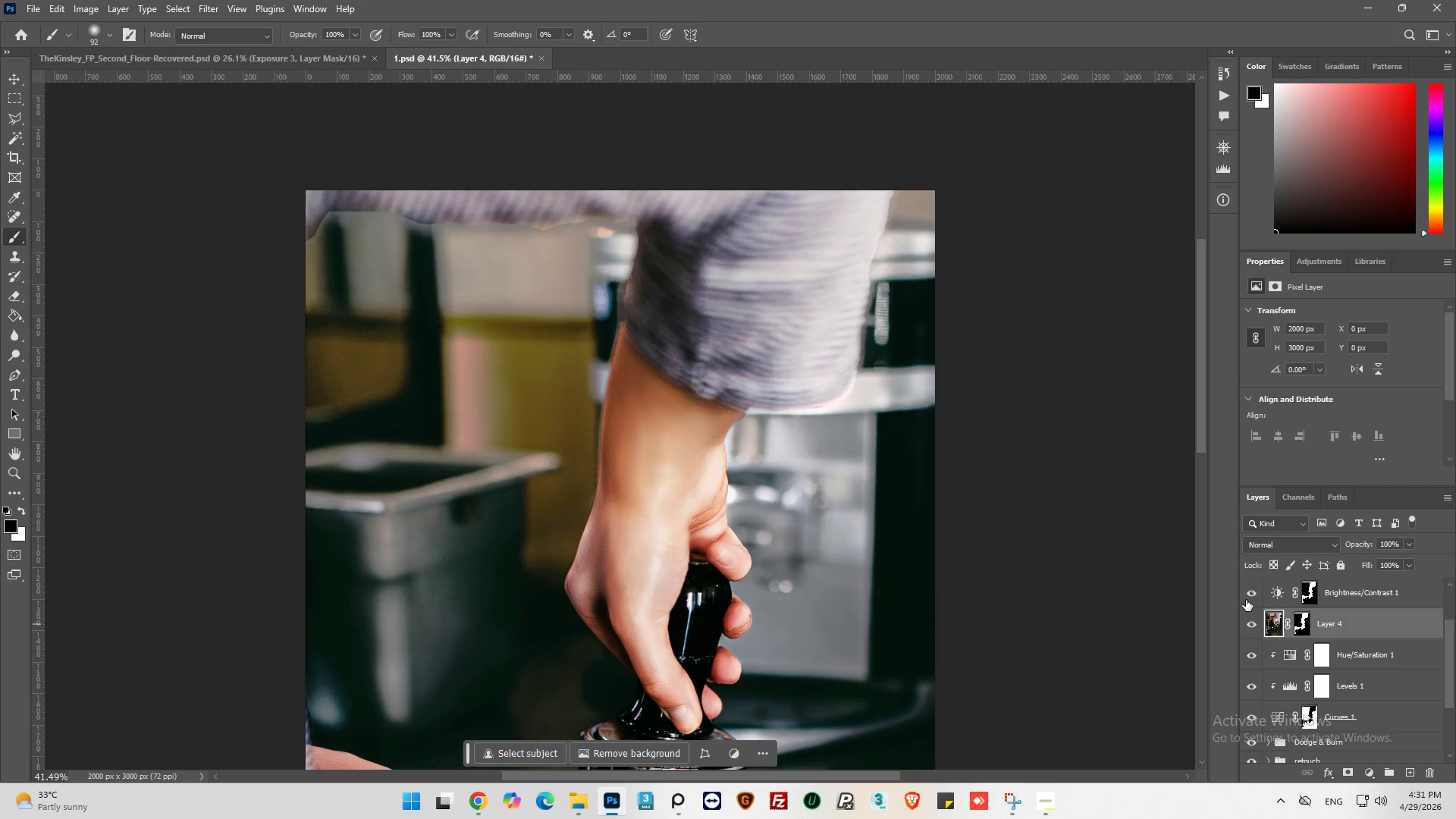 
left_click([1249, 597])
 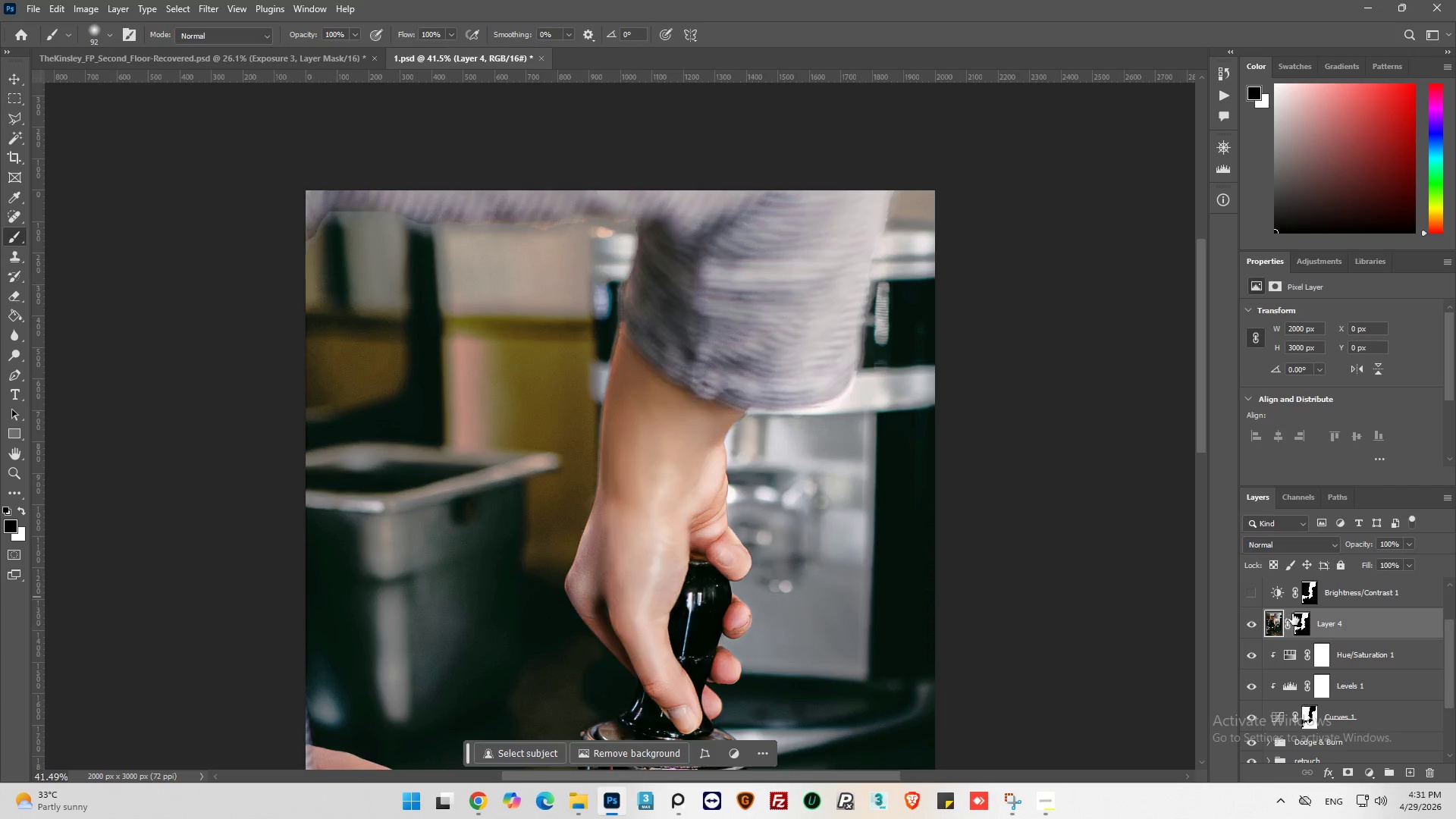 
scroll: coordinate [1307, 613], scroll_direction: up, amount: 4.0
 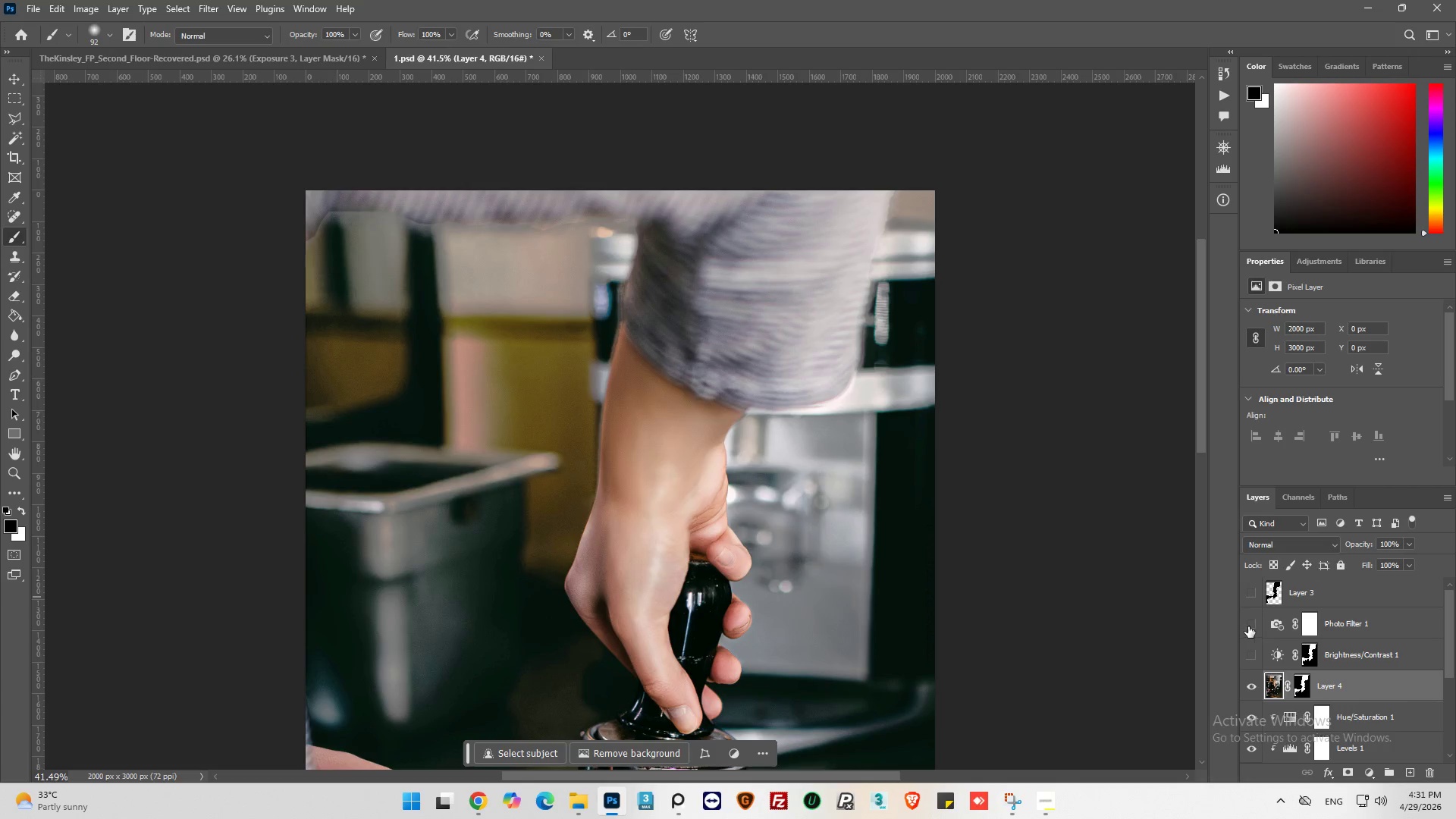 
left_click([1248, 626])
 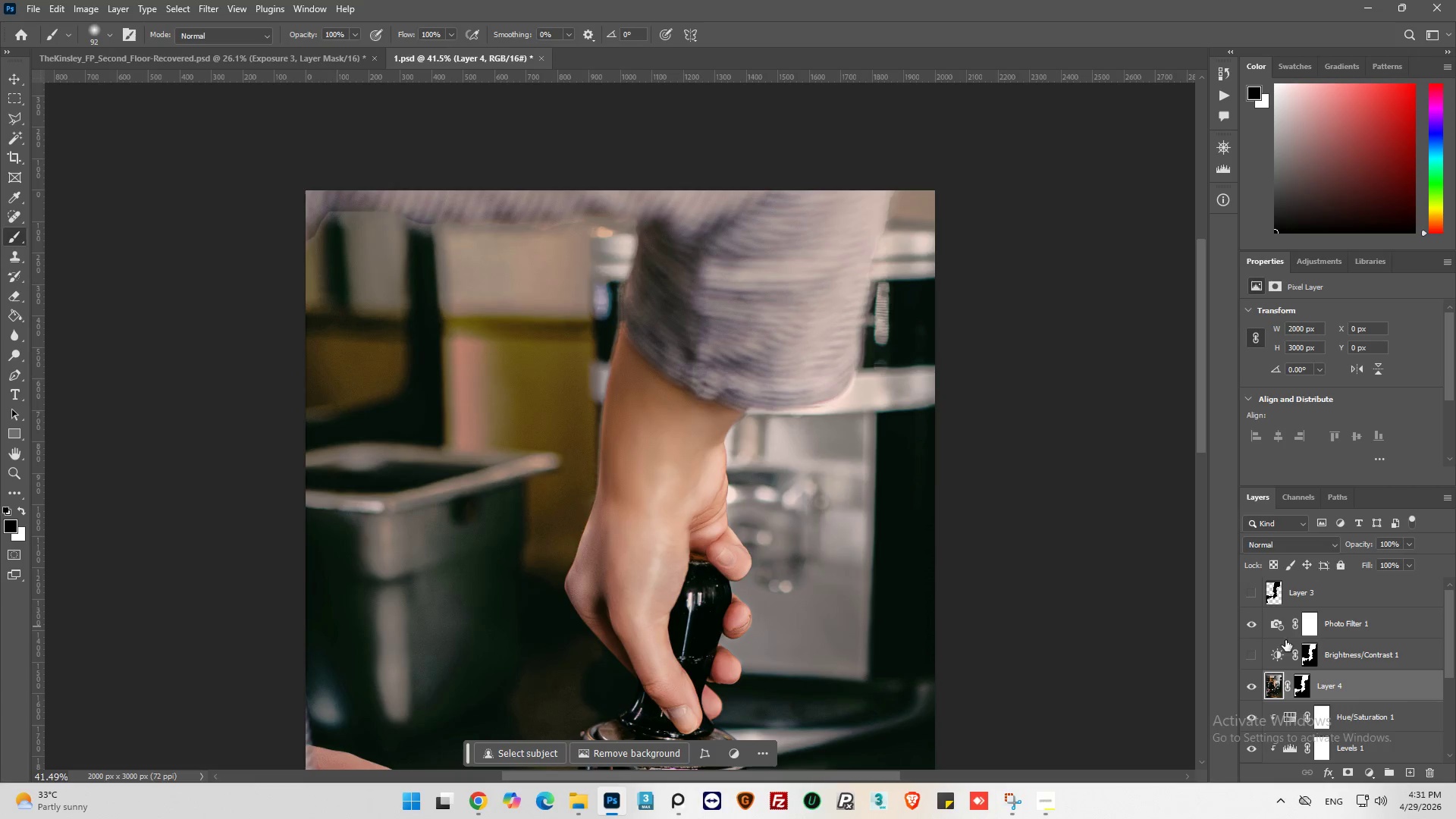 
scroll: coordinate [1305, 644], scroll_direction: down, amount: 3.0
 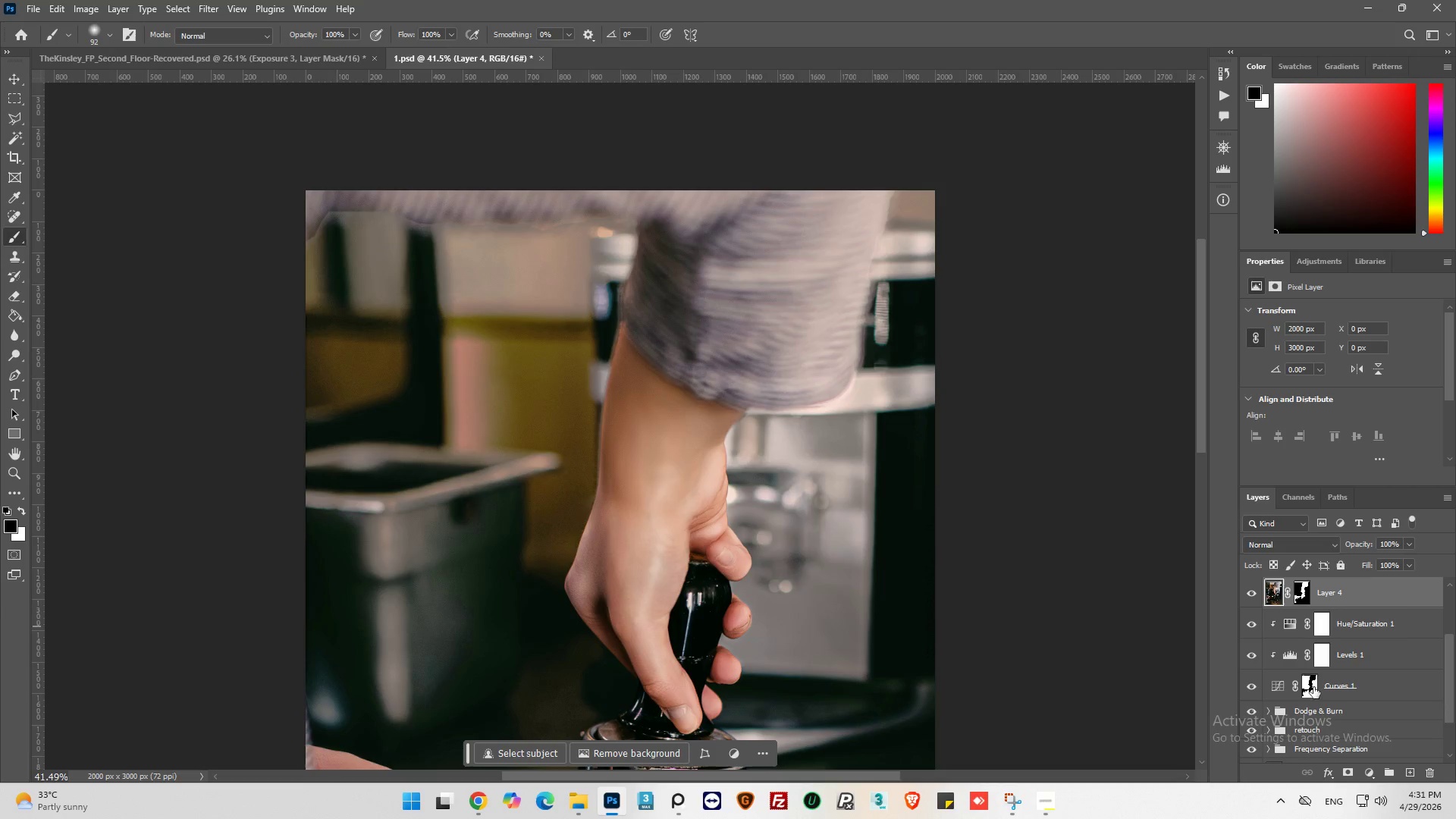 
left_click([1312, 689])
 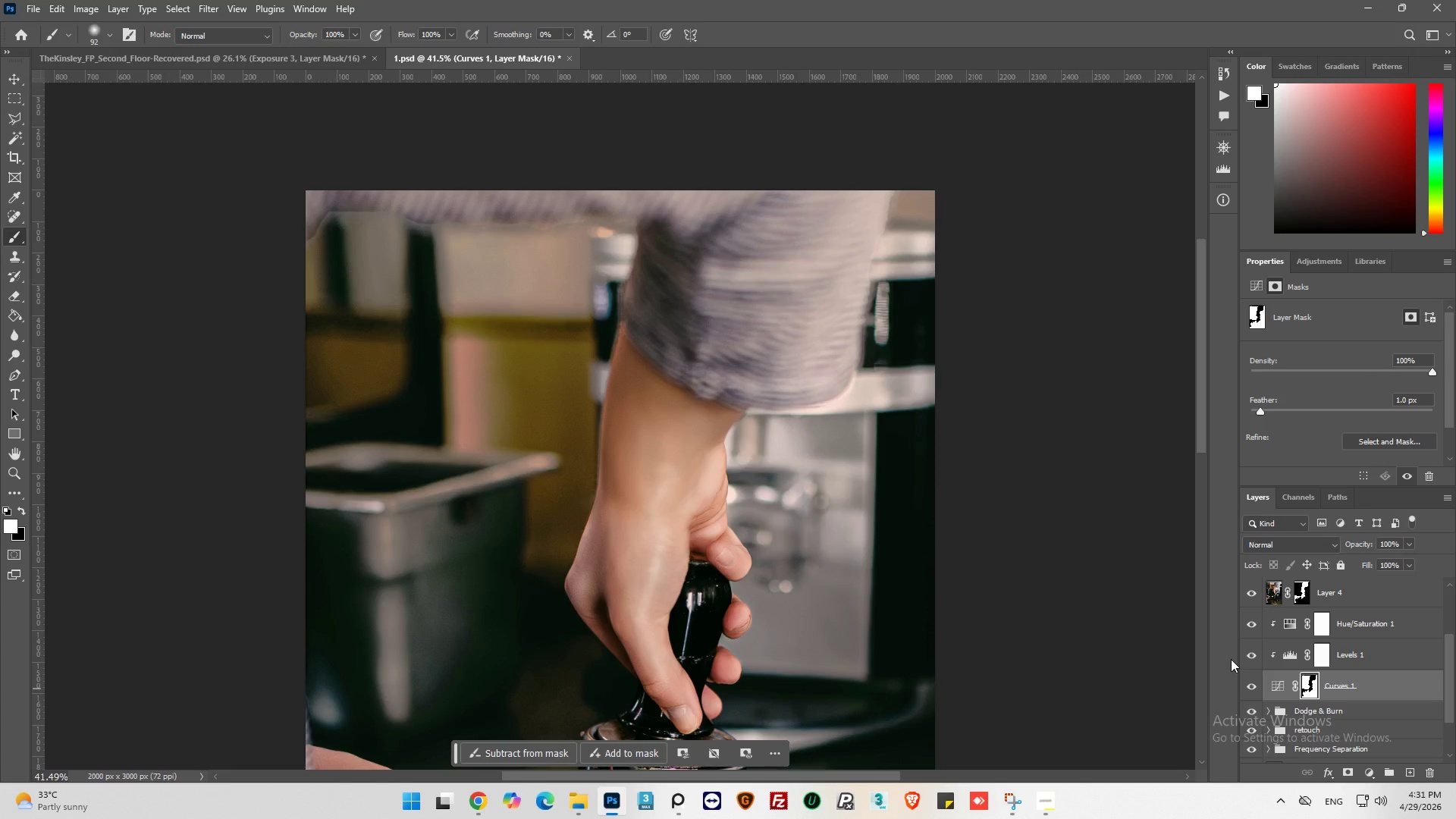 
hold_key(key=AltLeft, duration=0.31)
scroll: coordinate [826, 489], scroll_direction: down, amount: 19.0
 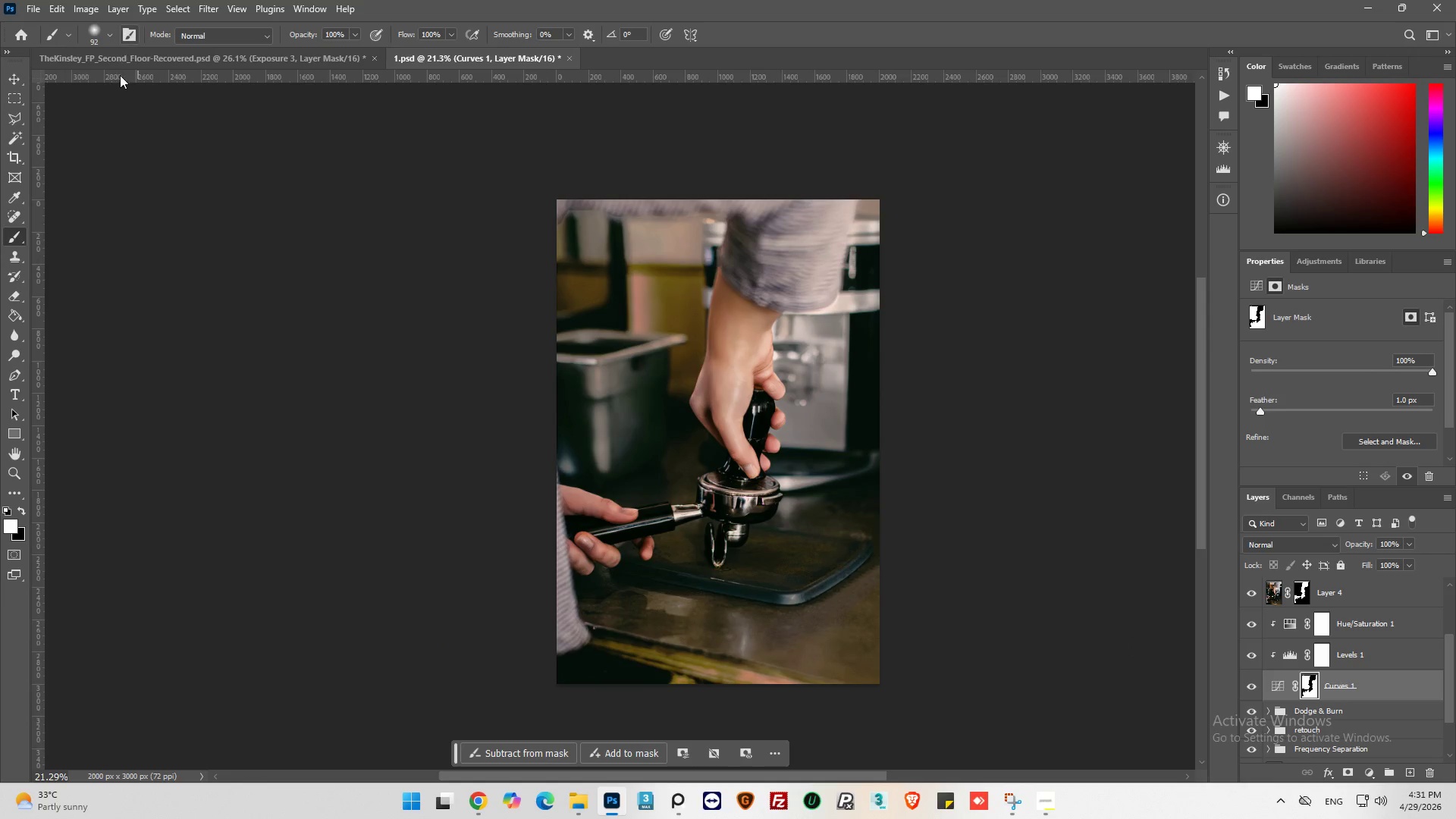 
left_click([110, 35])
 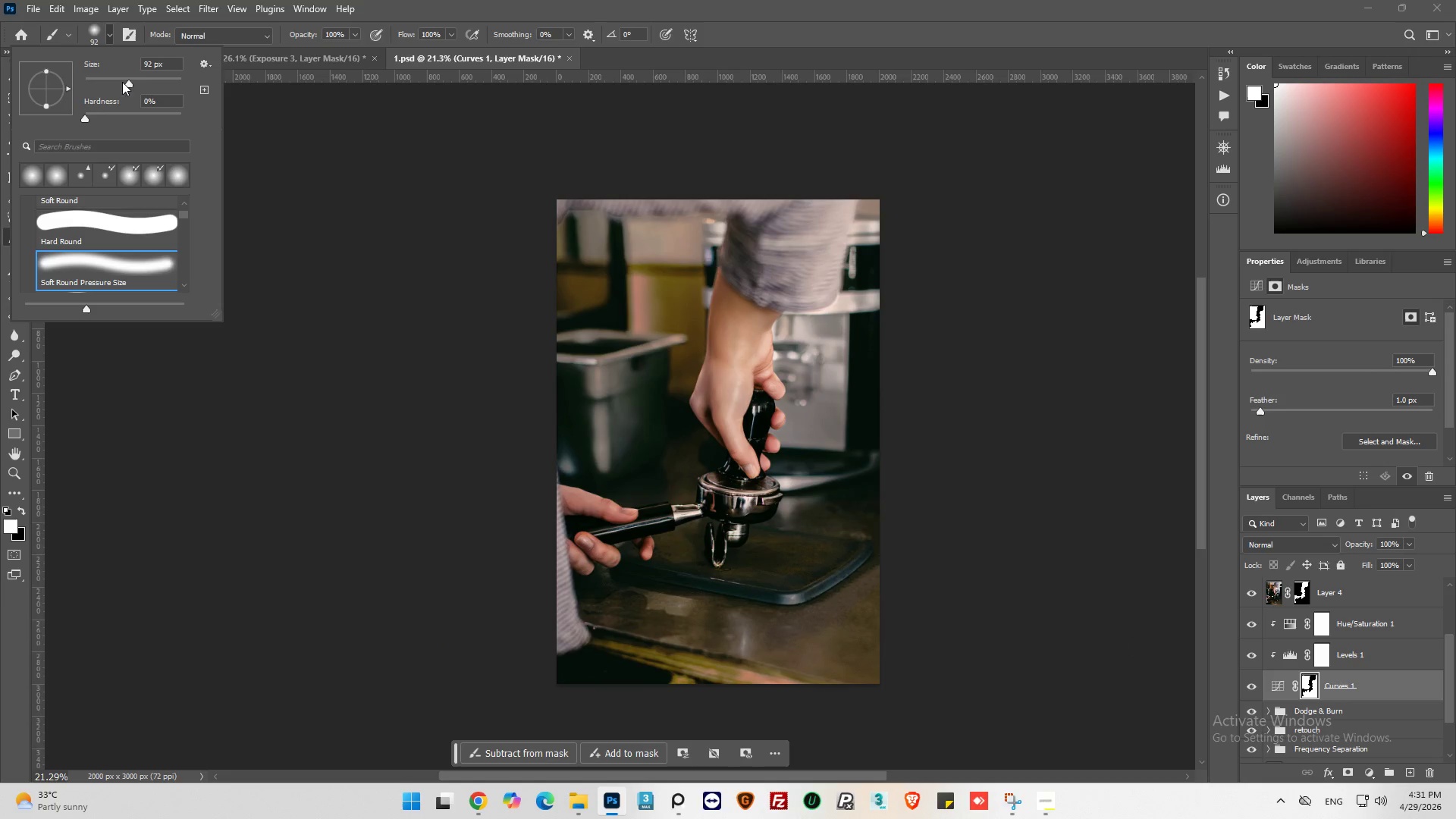 
left_click_drag(start_coordinate=[124, 82], to_coordinate=[196, 95])
 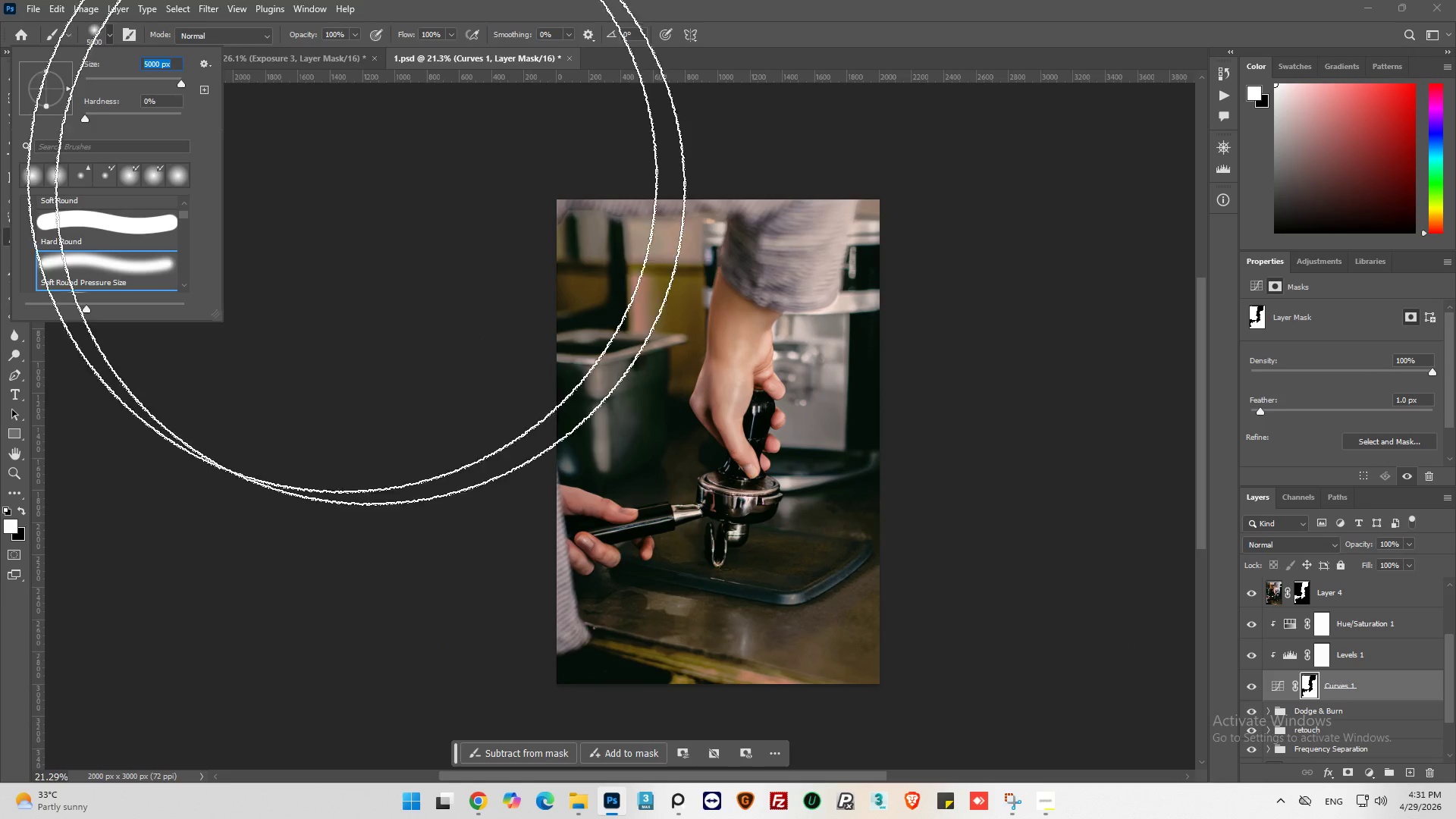 
left_click_drag(start_coordinate=[607, 273], to_coordinate=[743, 143])
 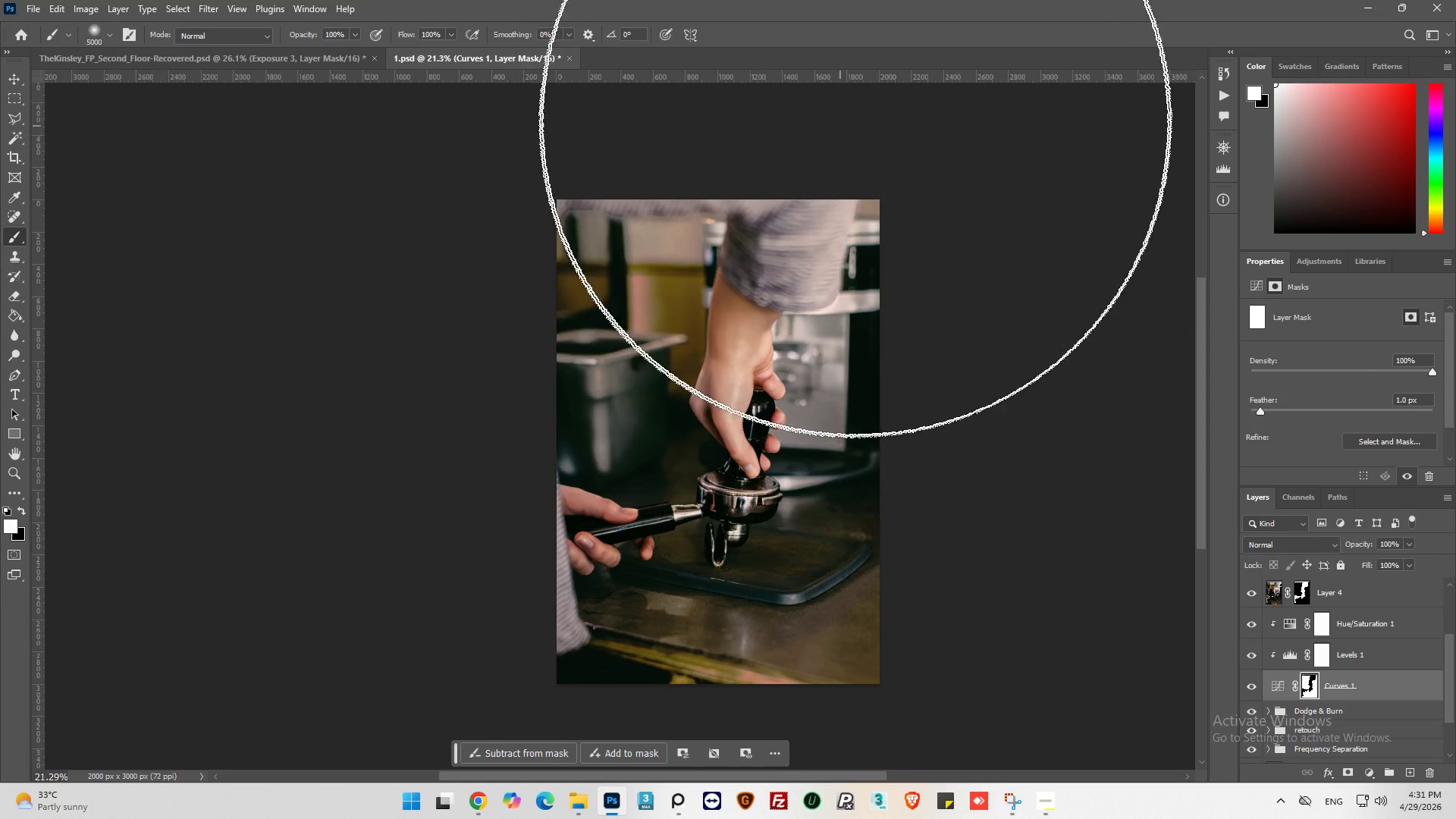 
hold_key(key=AltLeft, duration=0.61)
 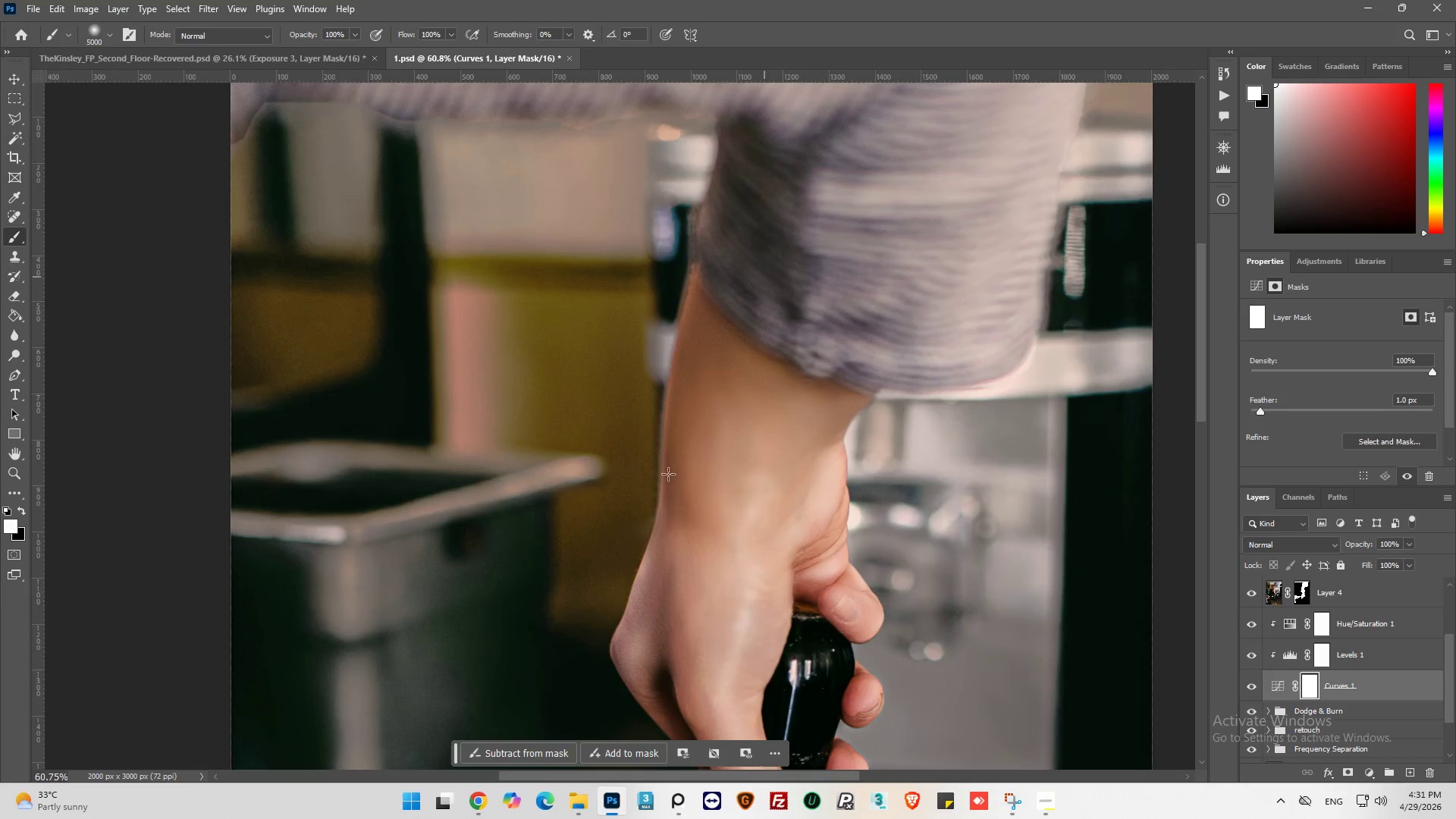 
left_click_drag(start_coordinate=[770, 267], to_coordinate=[678, 465])
 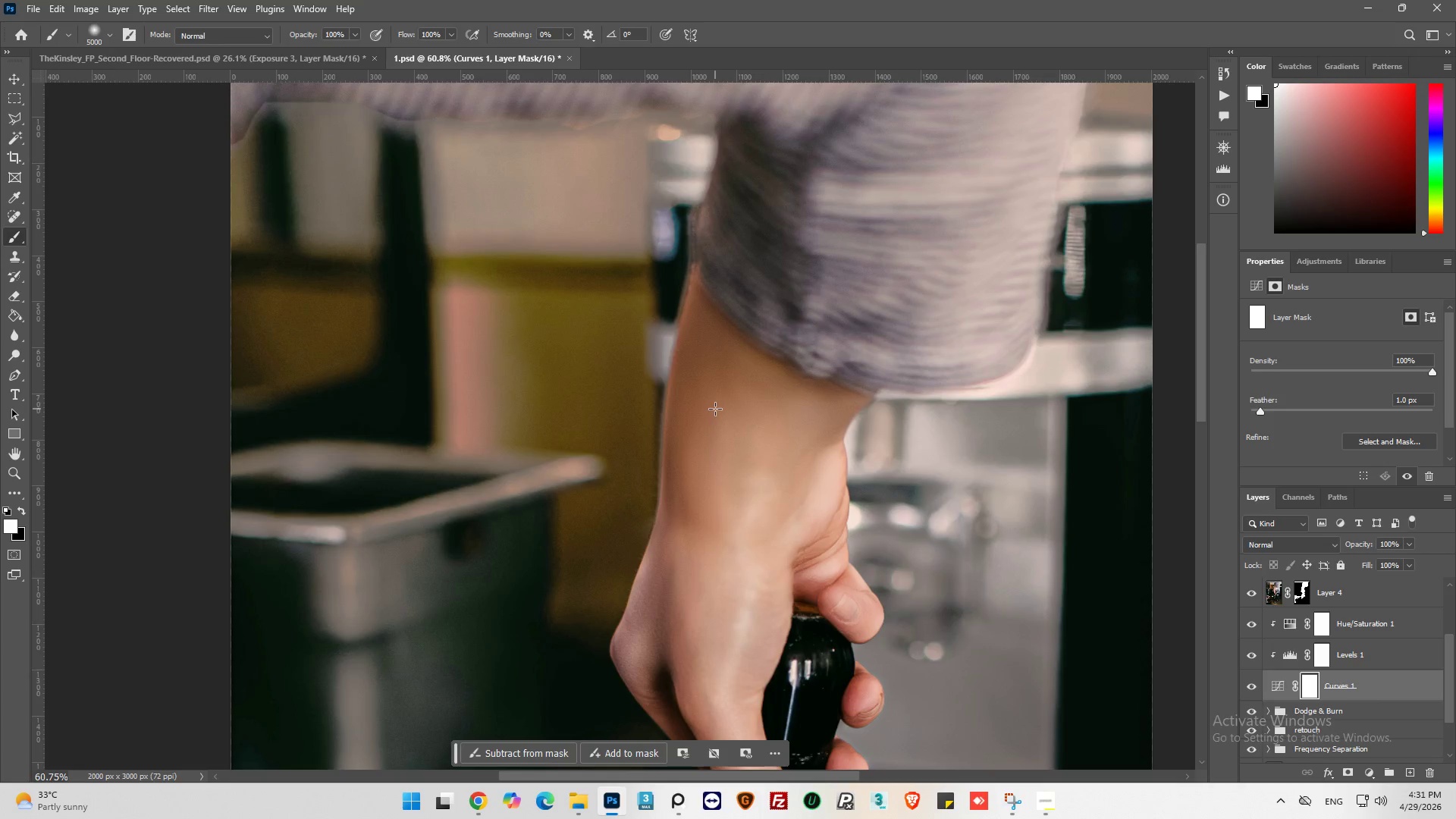 
scroll: coordinate [829, 119], scroll_direction: up, amount: 11.0
 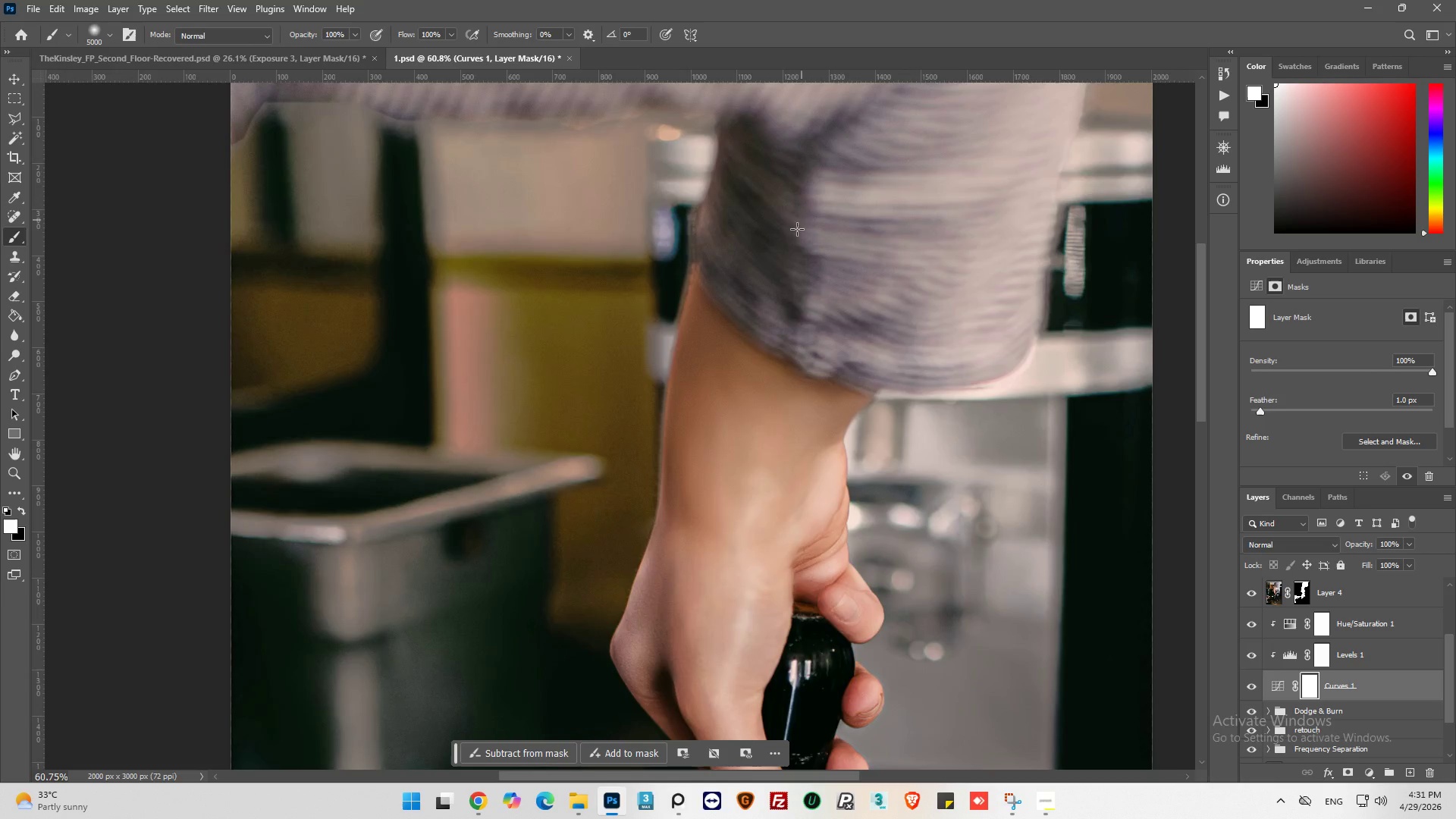 
key(Control+Z)
 